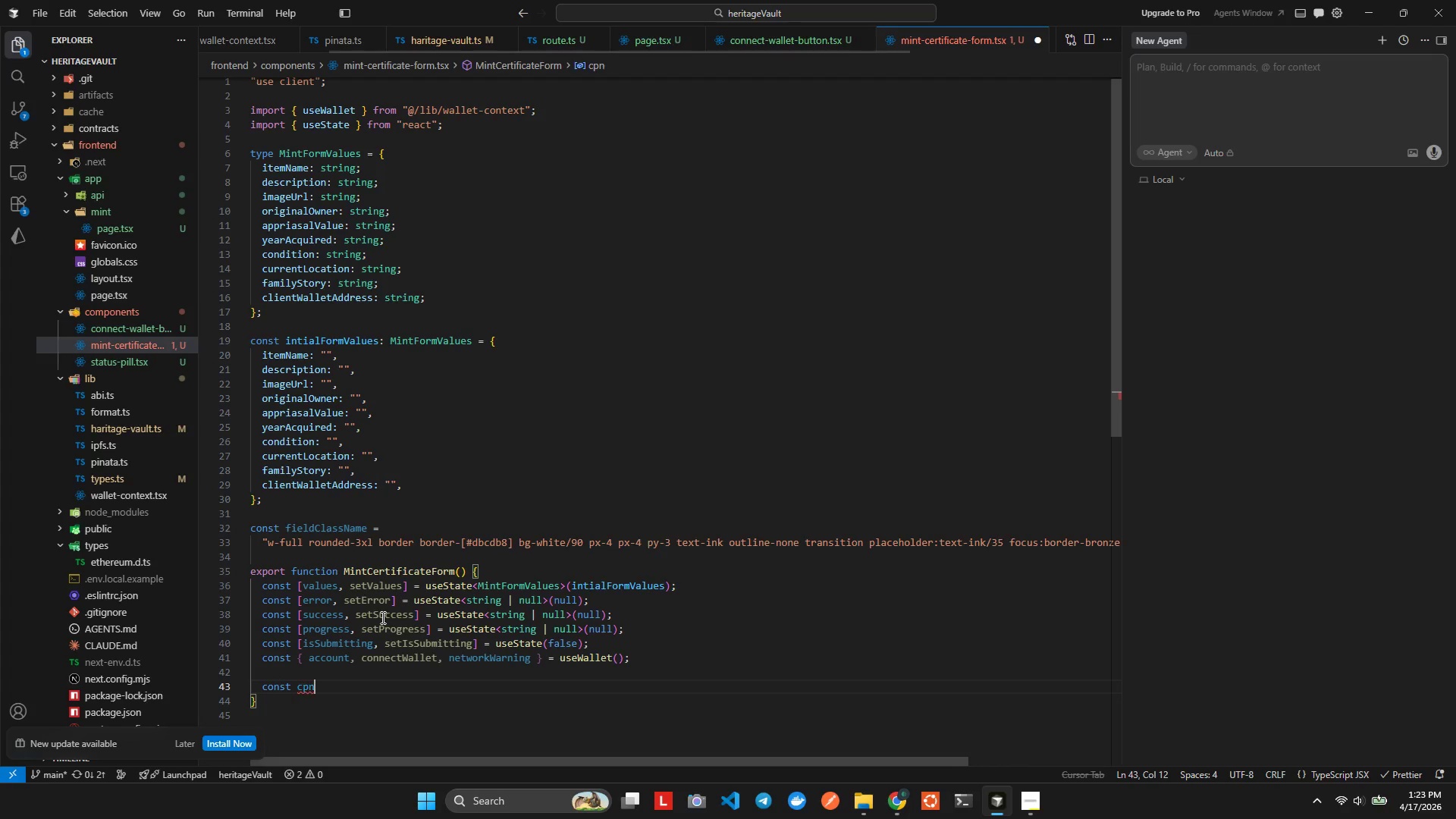 
key(Control+Backspace)
 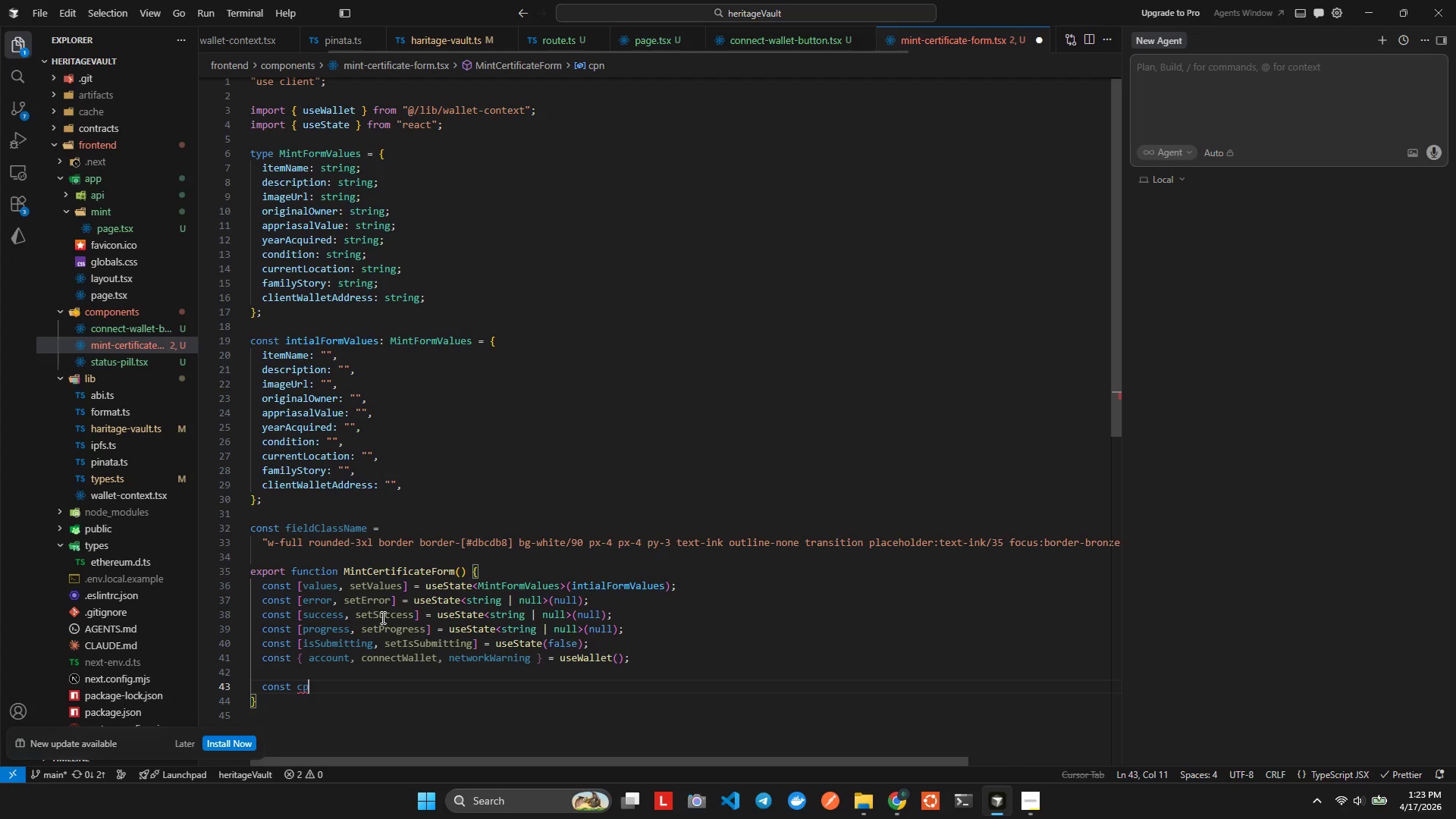 
key(Control+Backspace)
 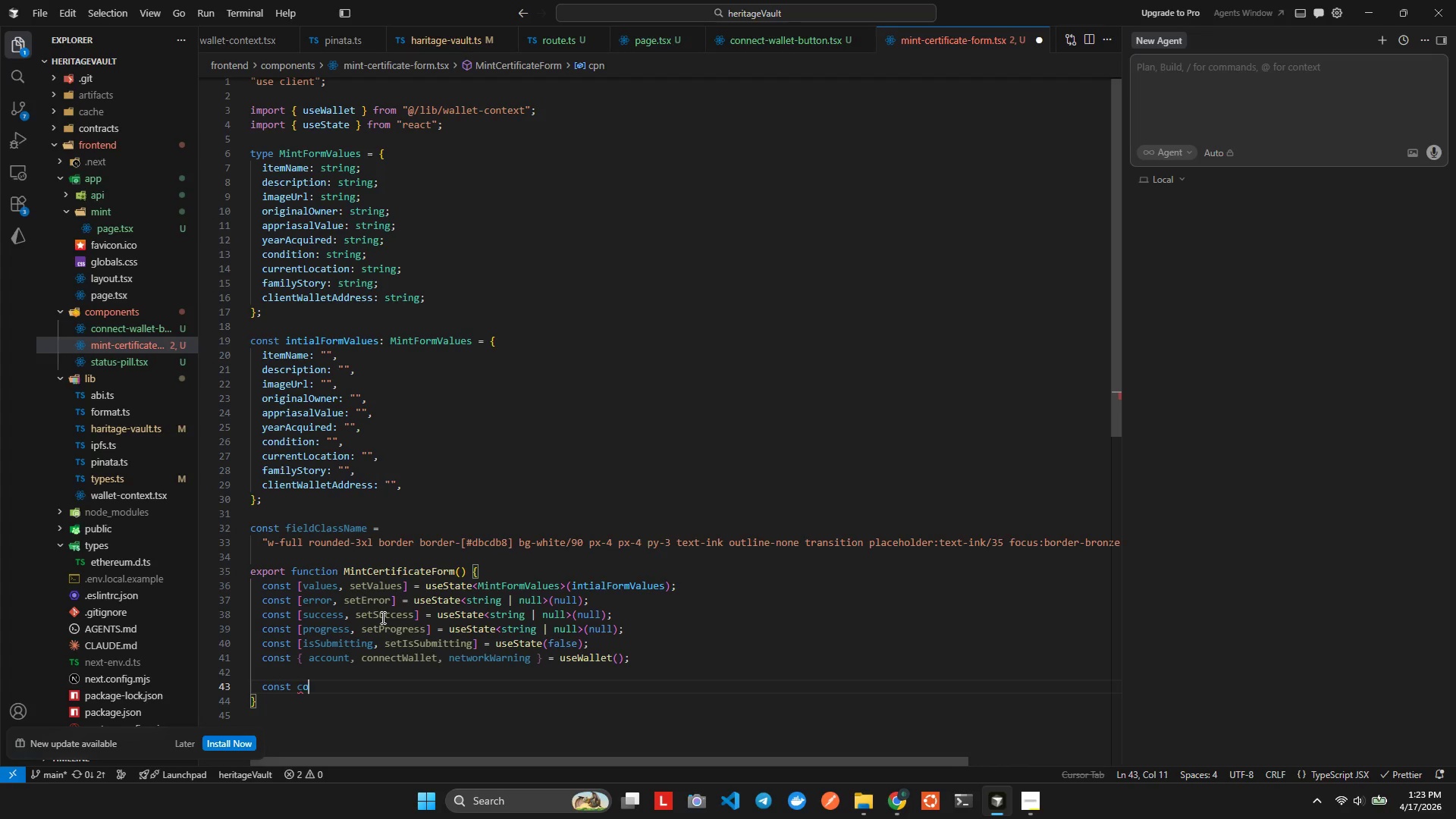 
key(Control+O)
 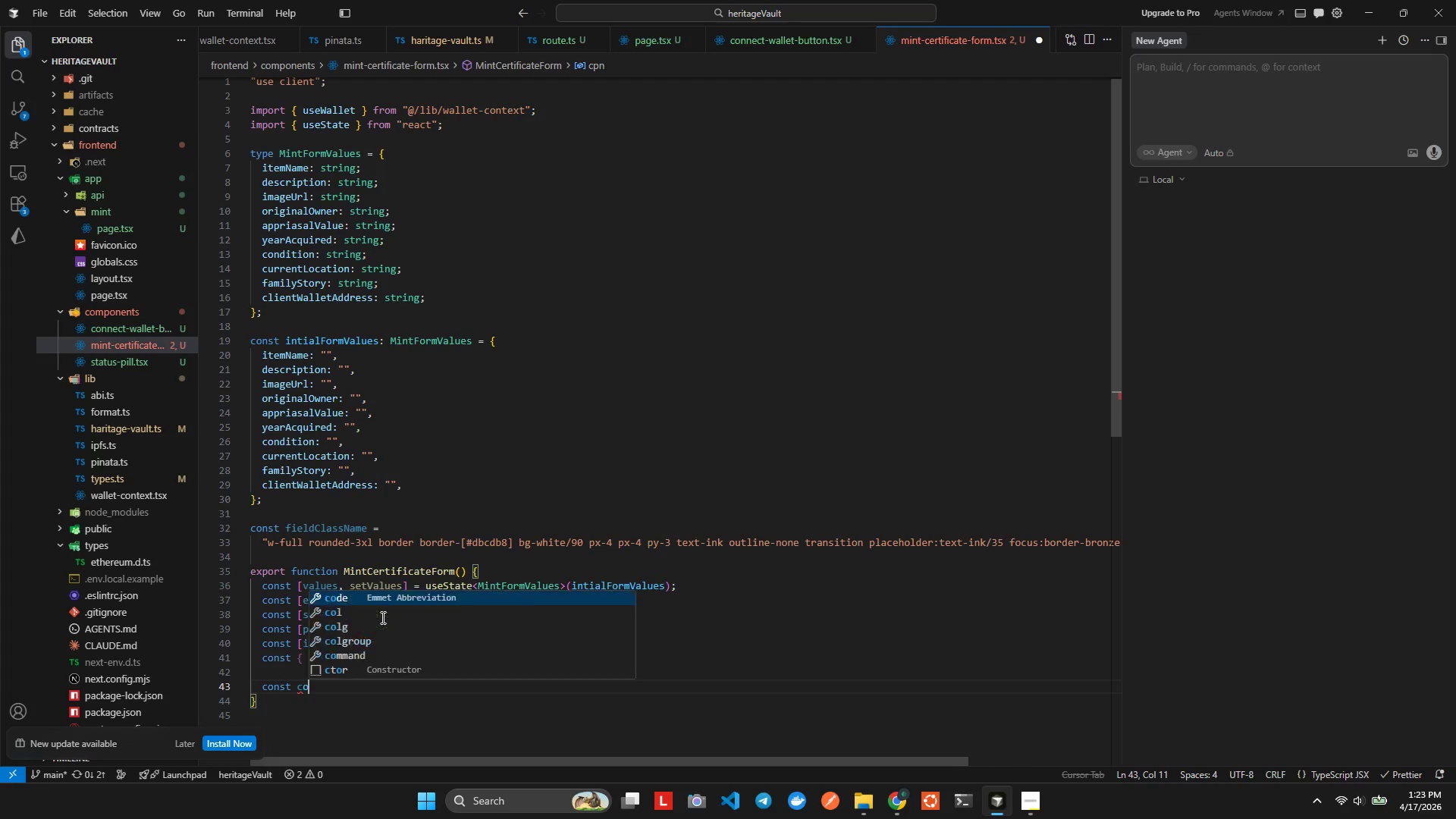 
key(Control+N)
 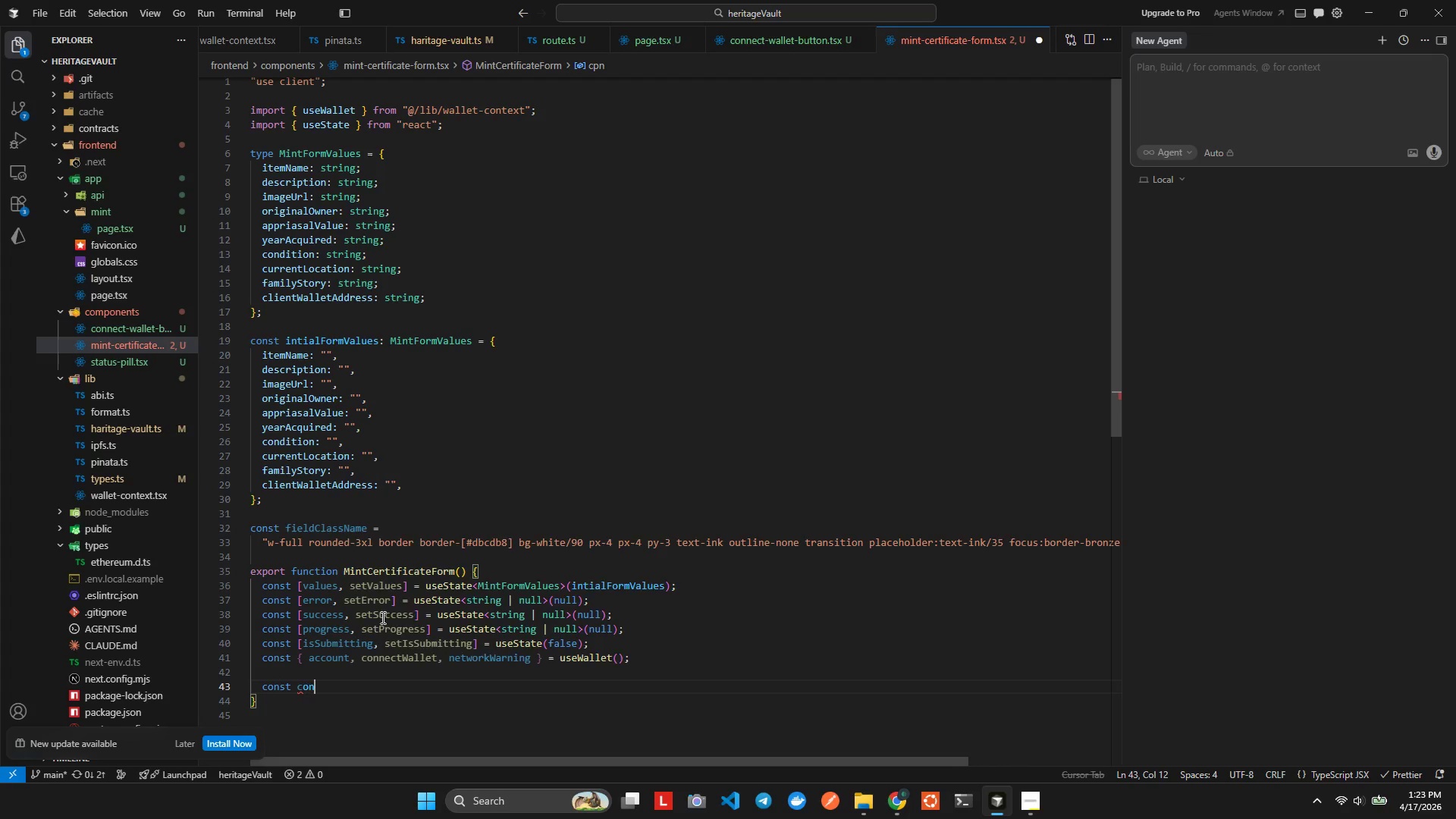 
key(Control+T)
 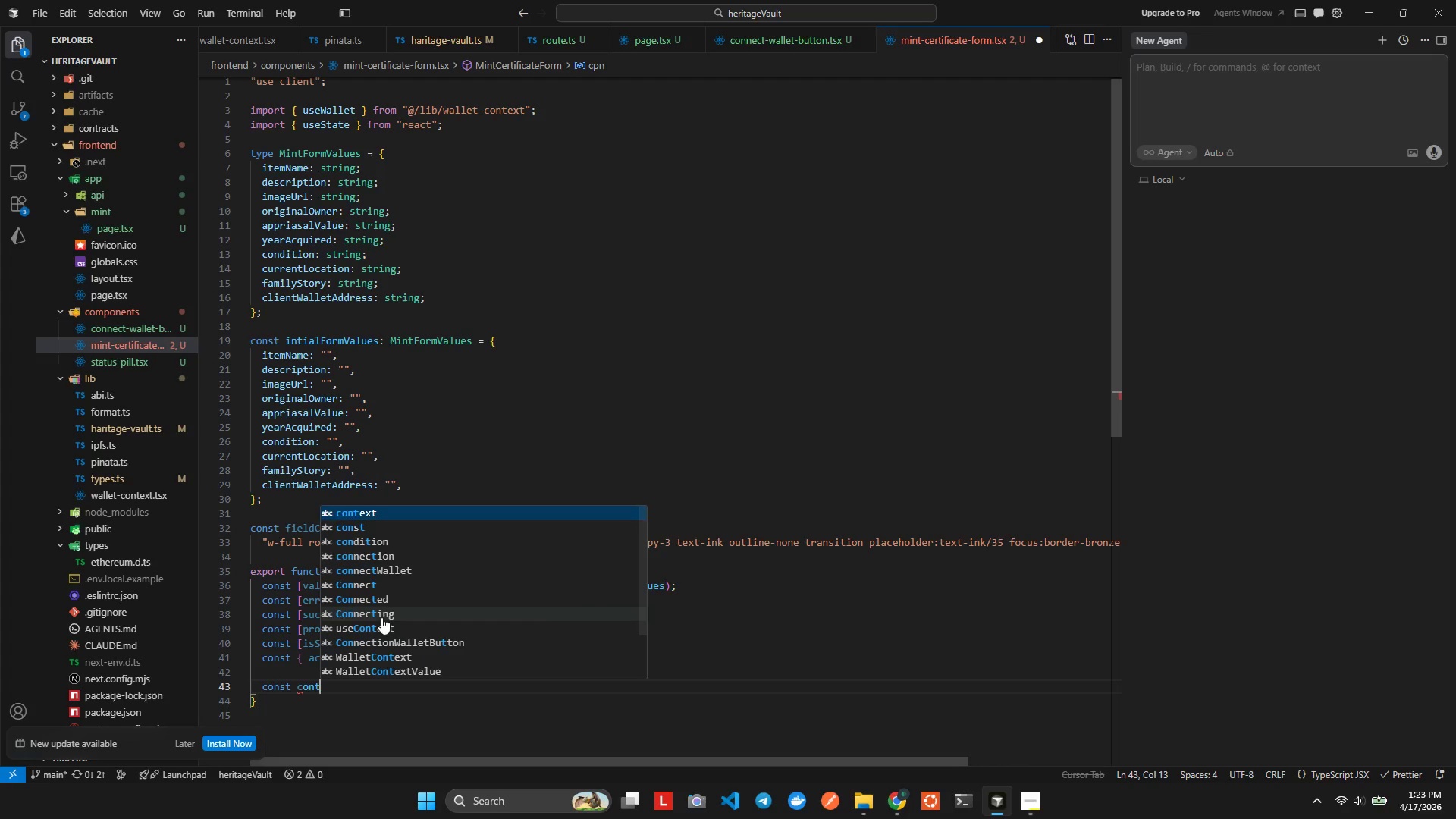 
key(Control+R)
 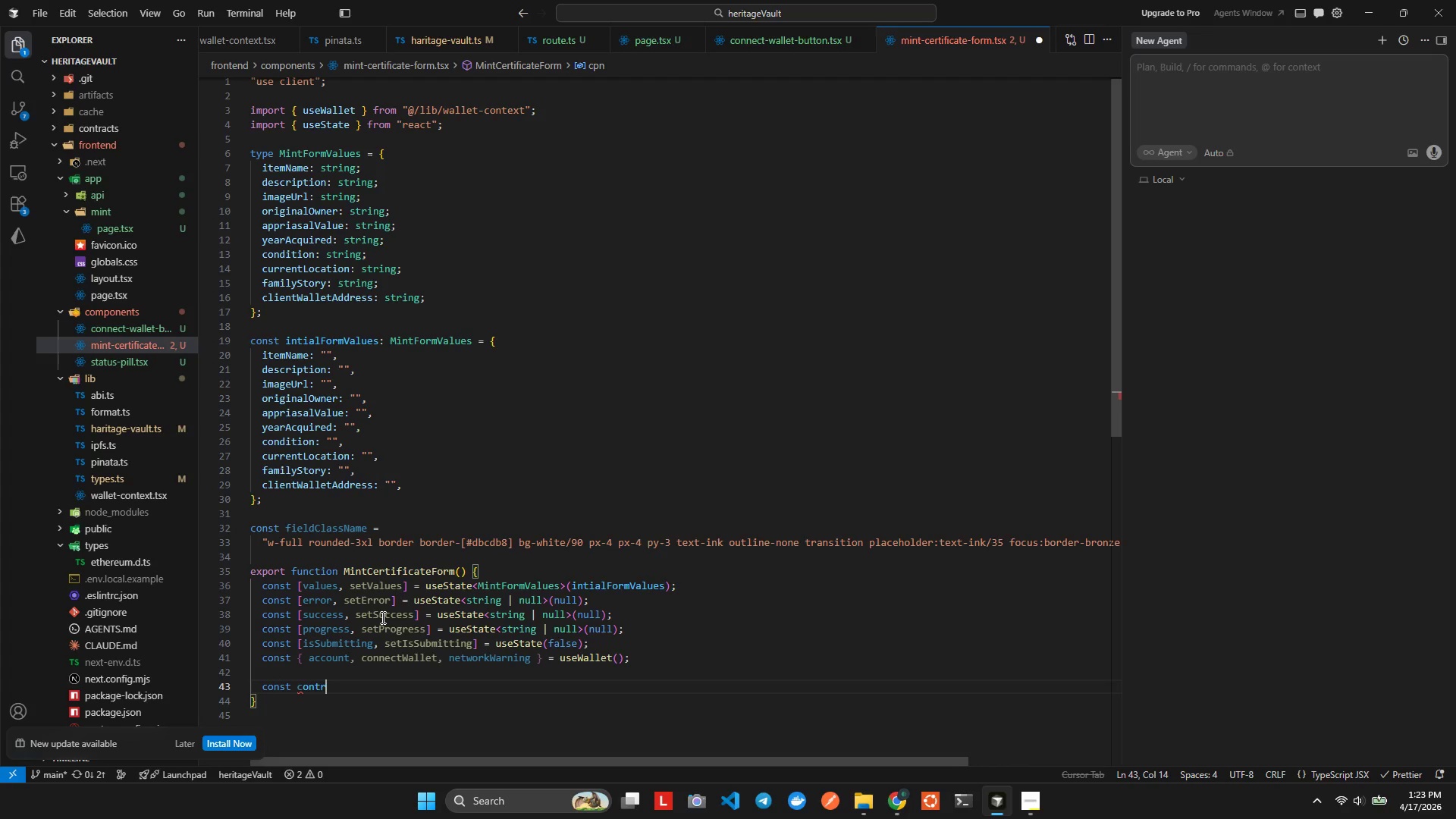 
key(Control+A)
 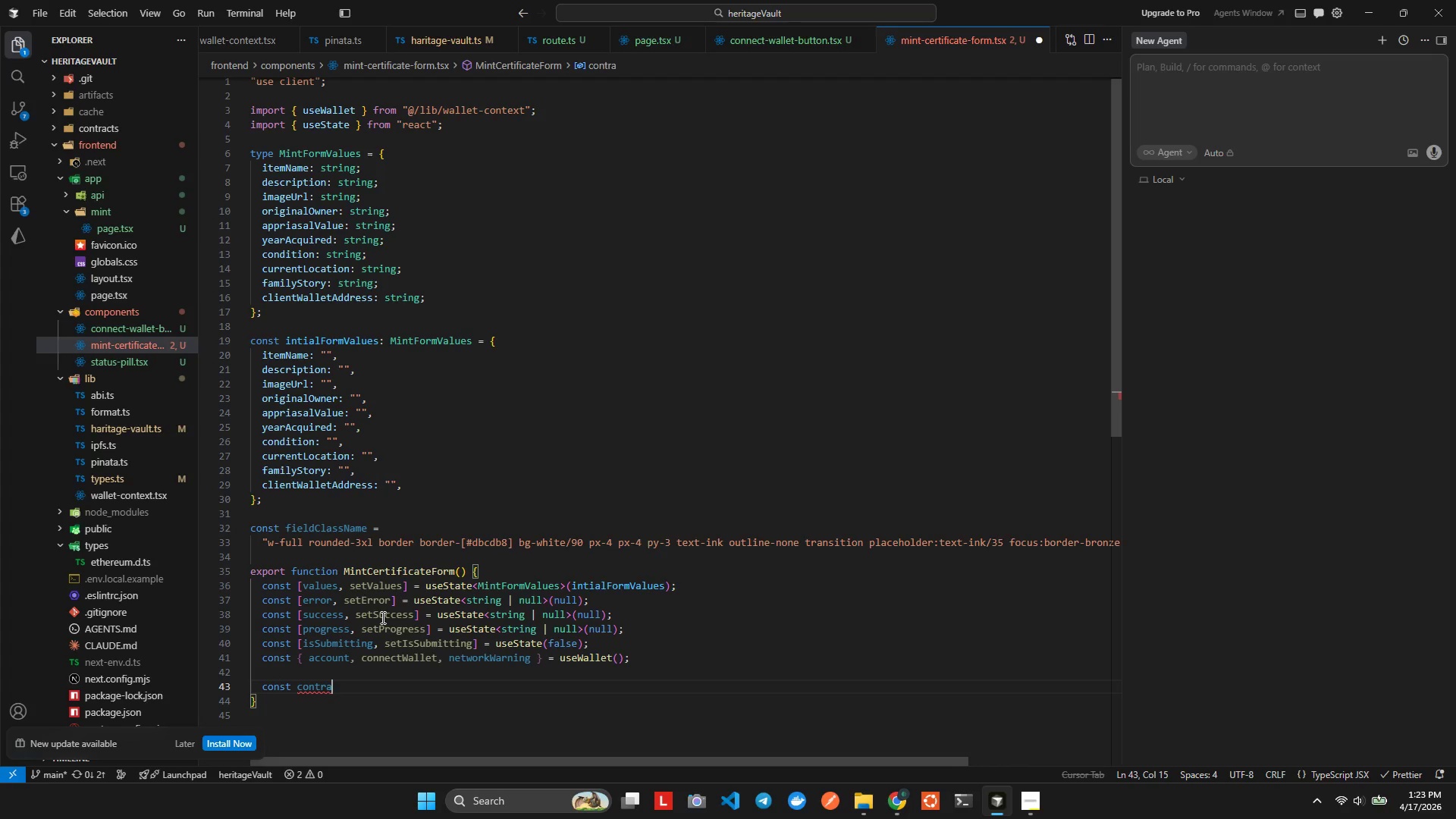 
key(Control+X)
 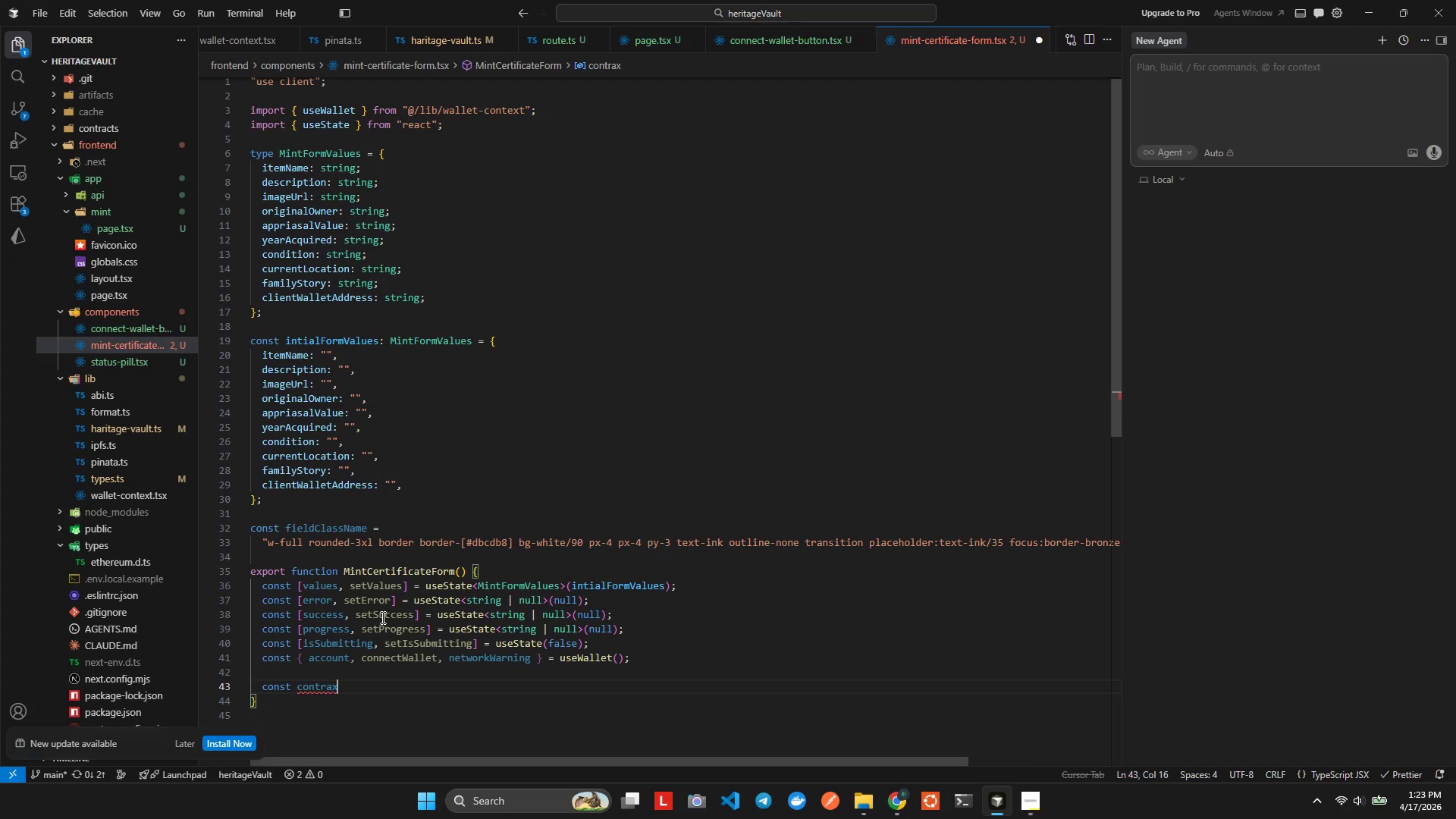 
key(Control+Backspace)
 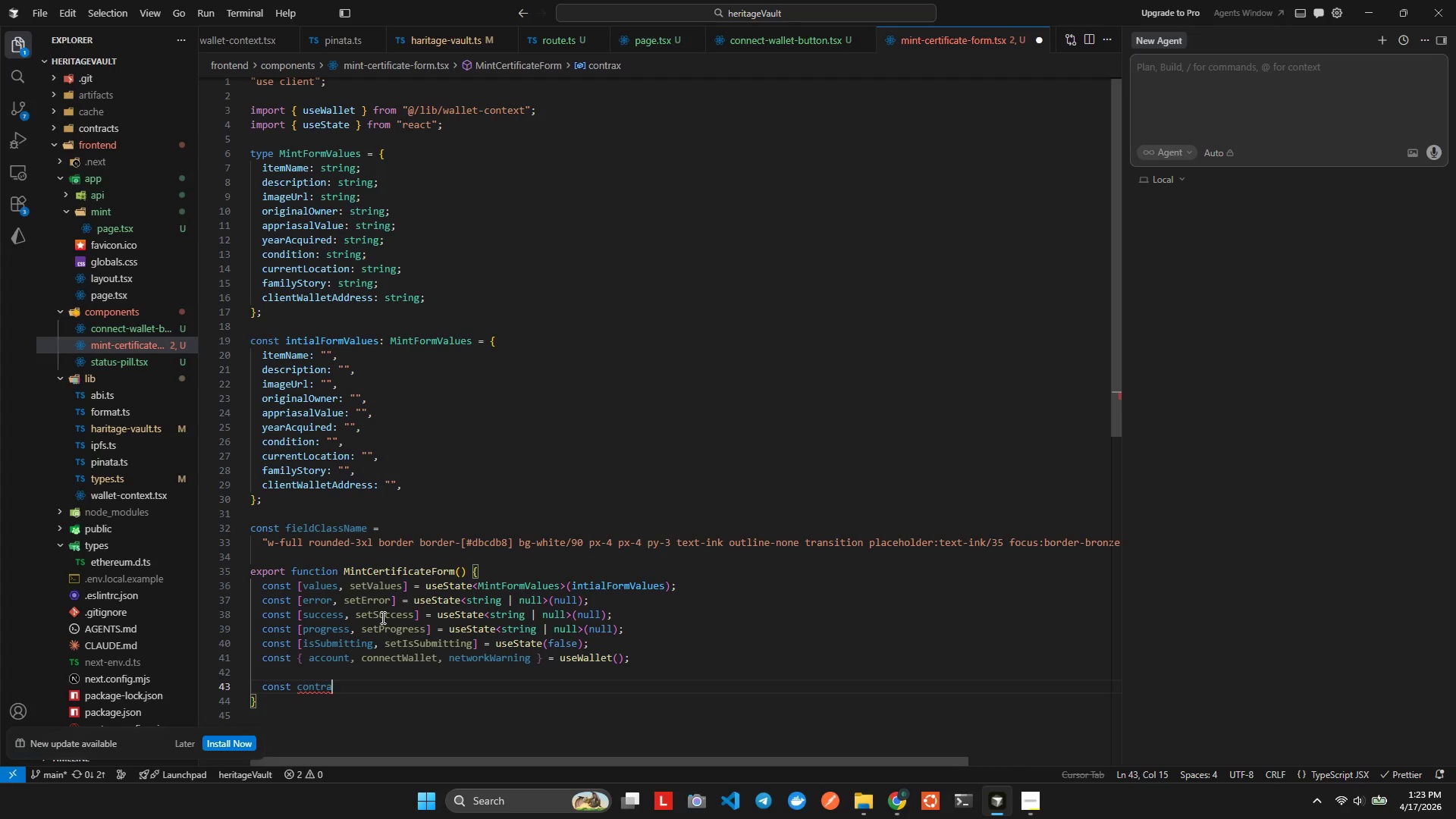 
key(Control+C)
 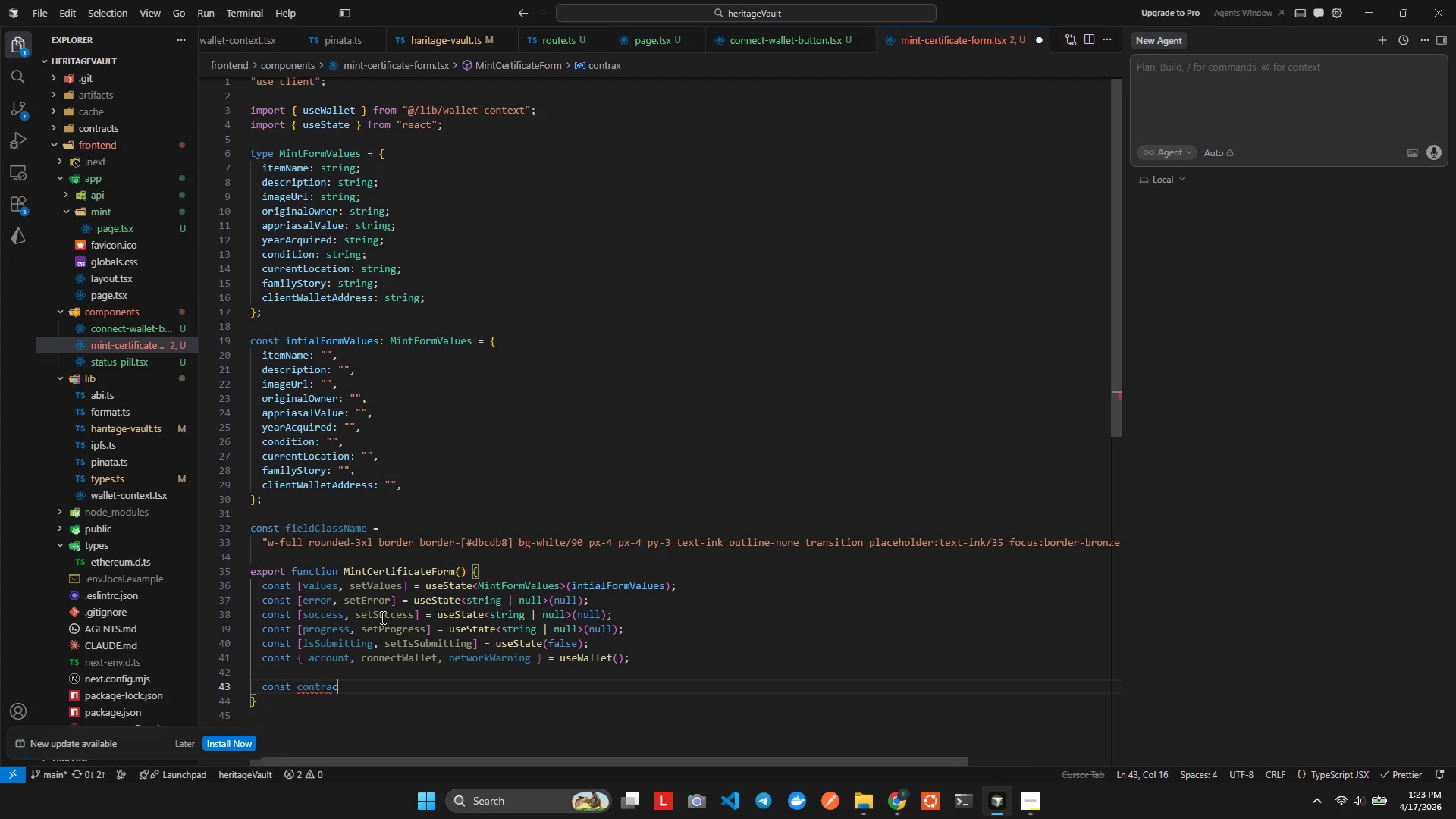 
key(Control+T)
 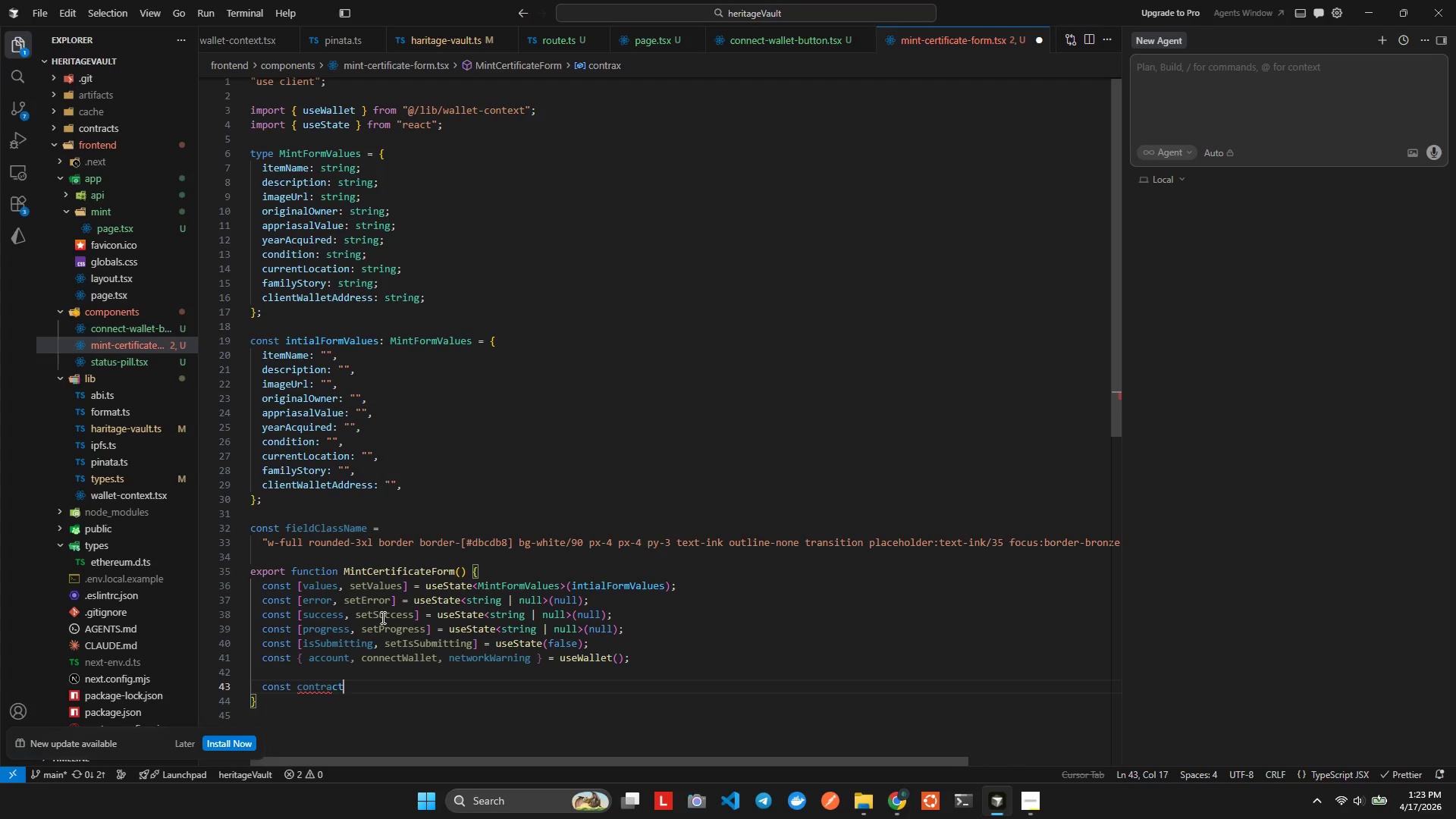 
key(Control+Space)
 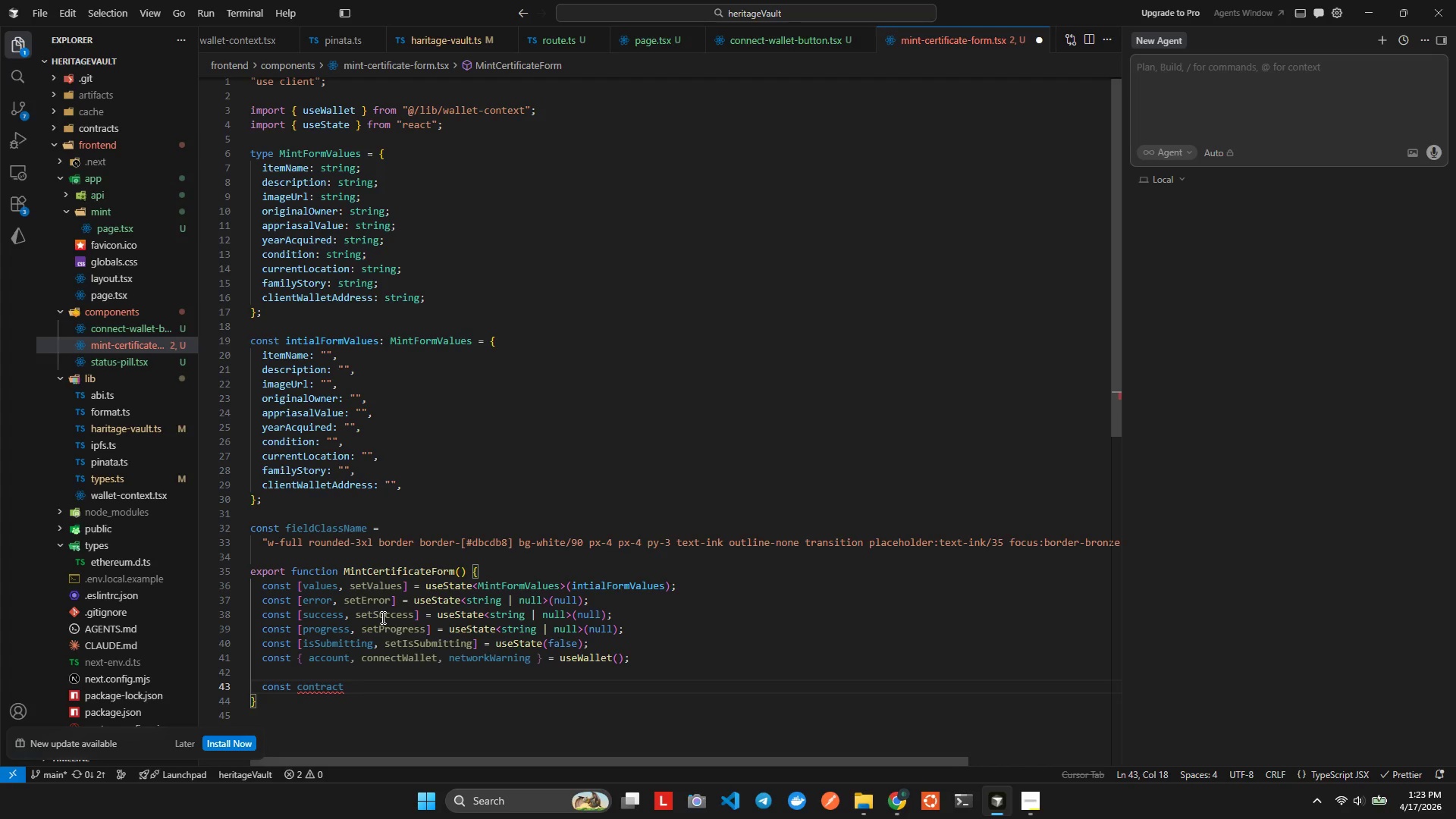 
key(Control+Backspace)
 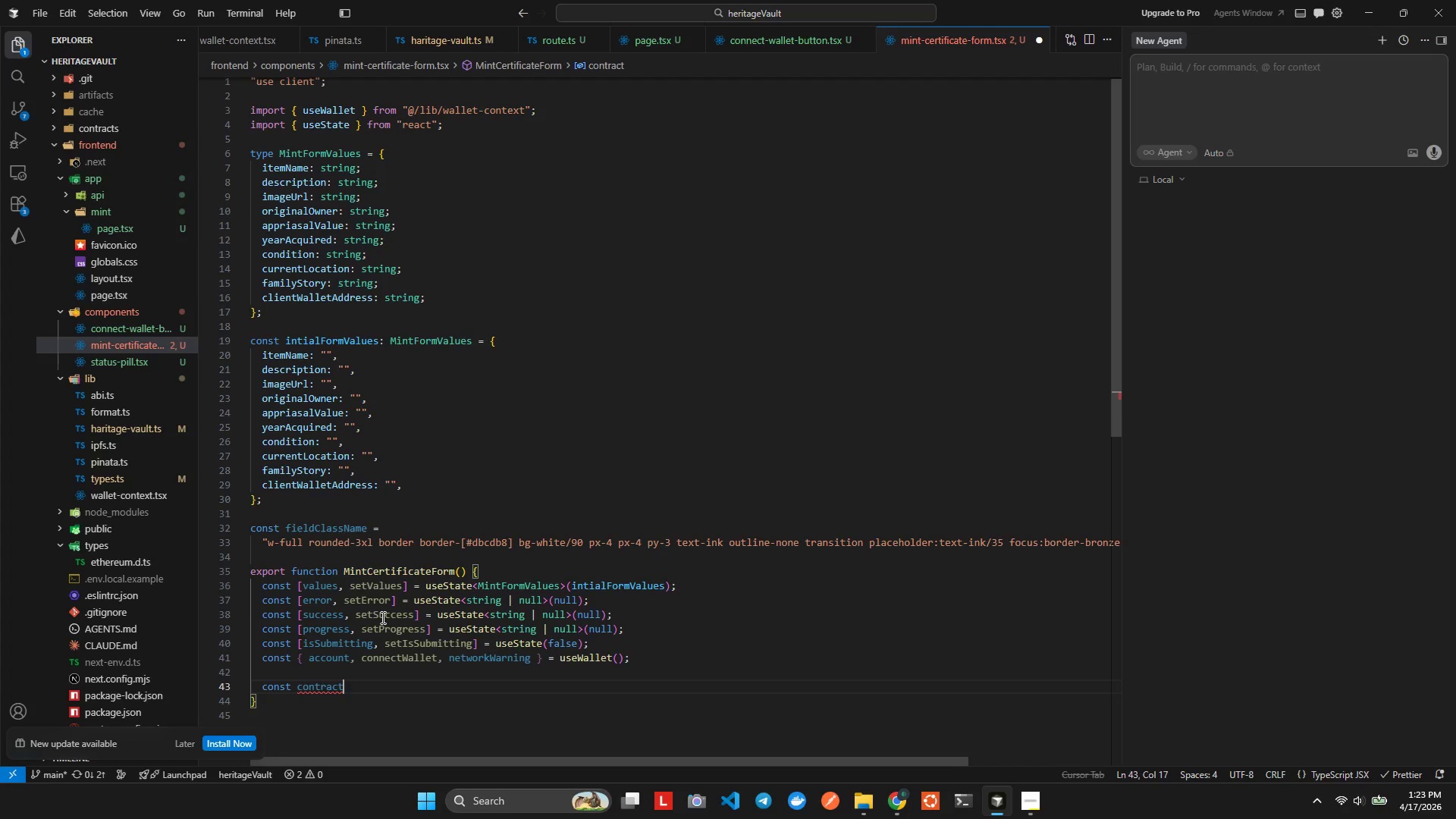 
hold_key(key=ShiftLeft, duration=0.67)
 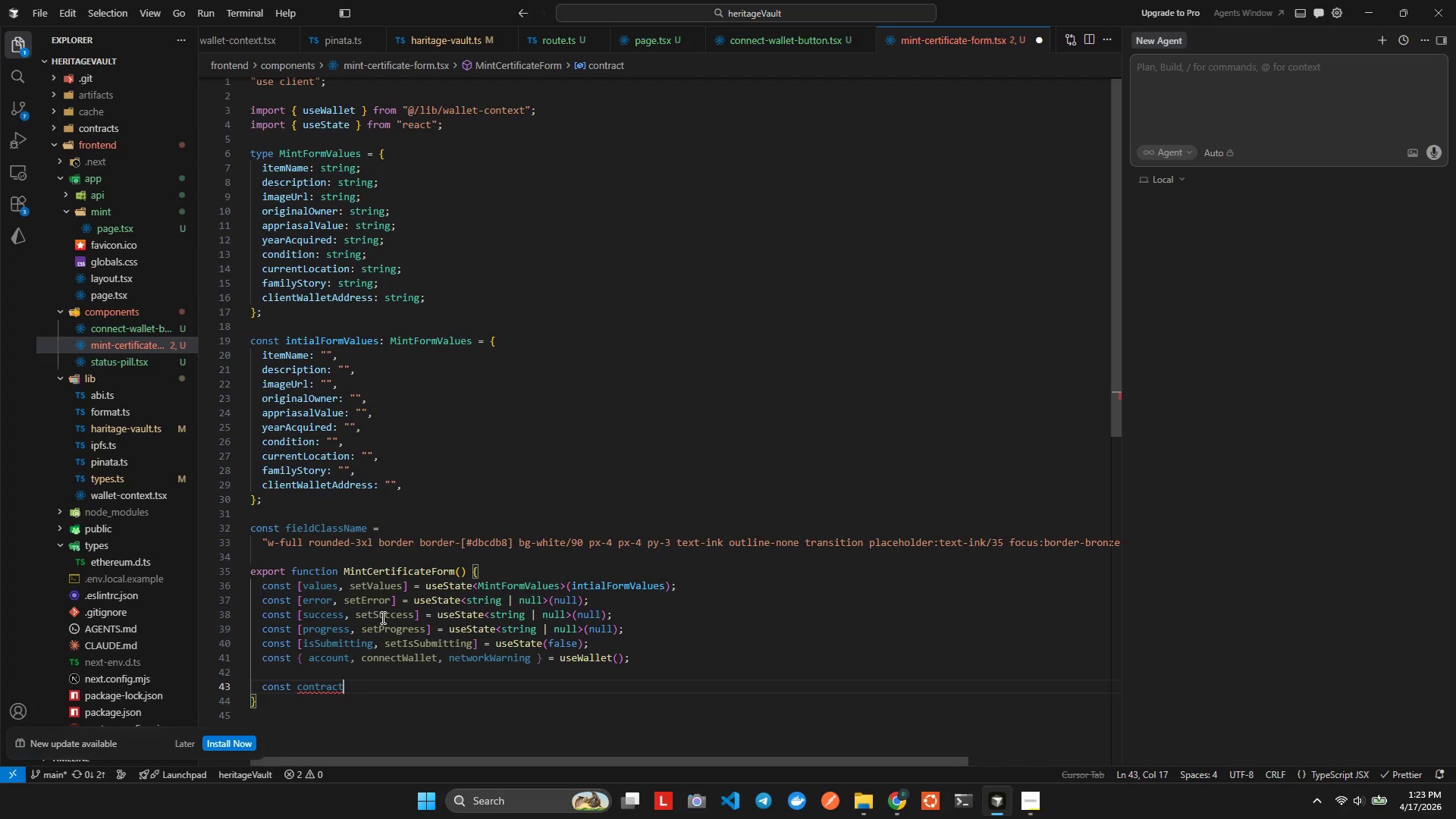 
key(Control+Shift+R)
 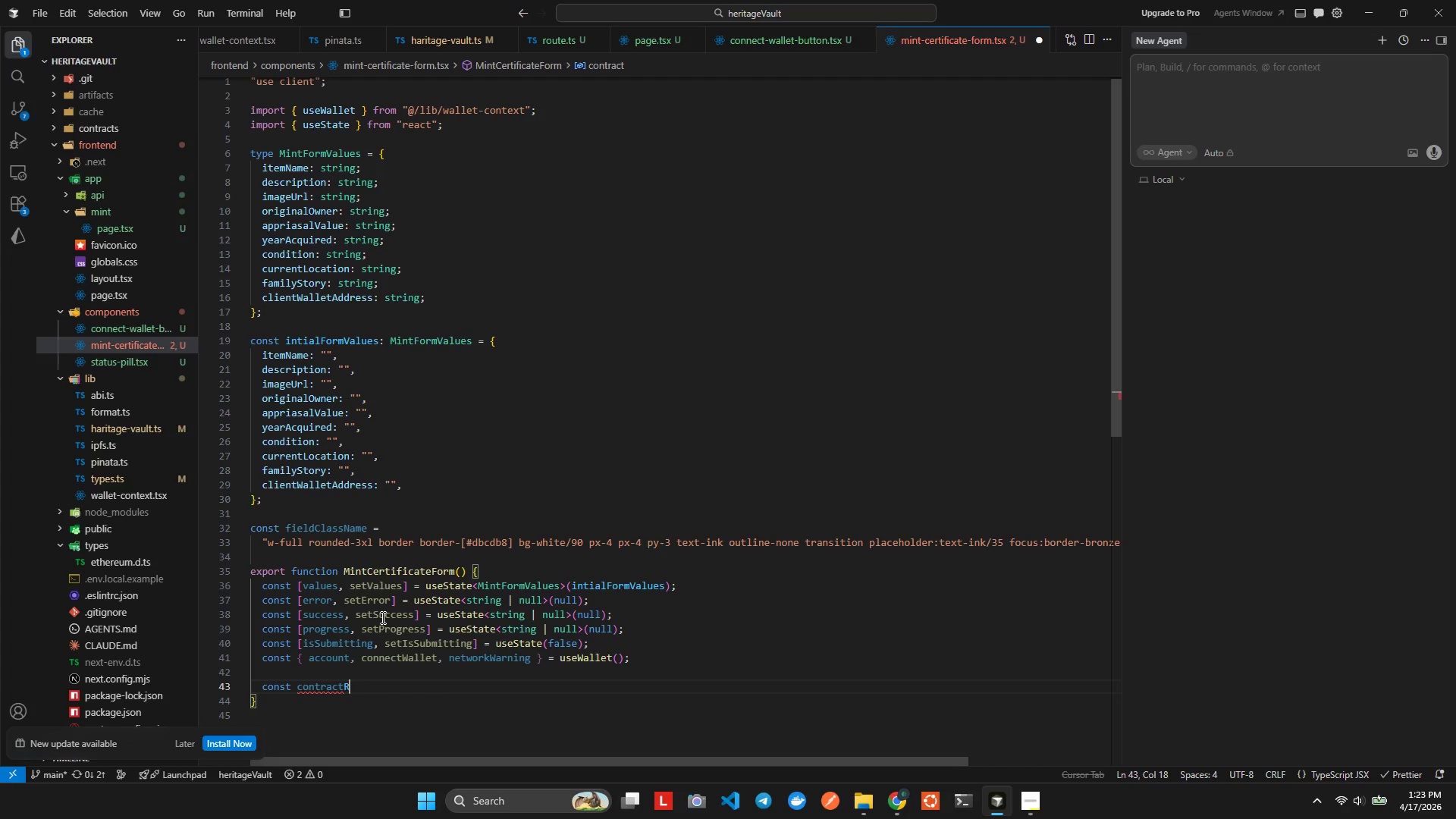 
key(Control+E)
 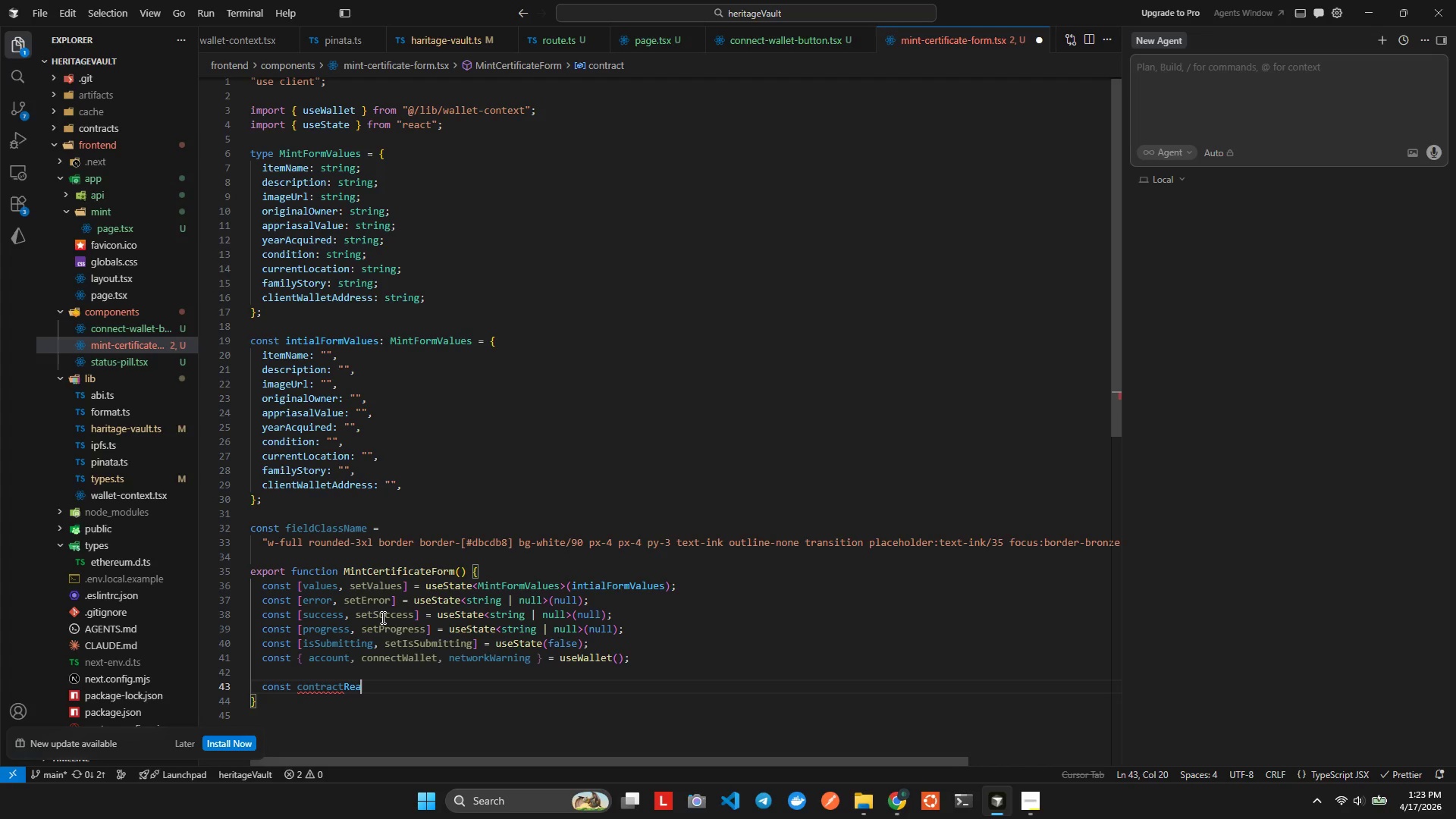 
key(Control+A)
 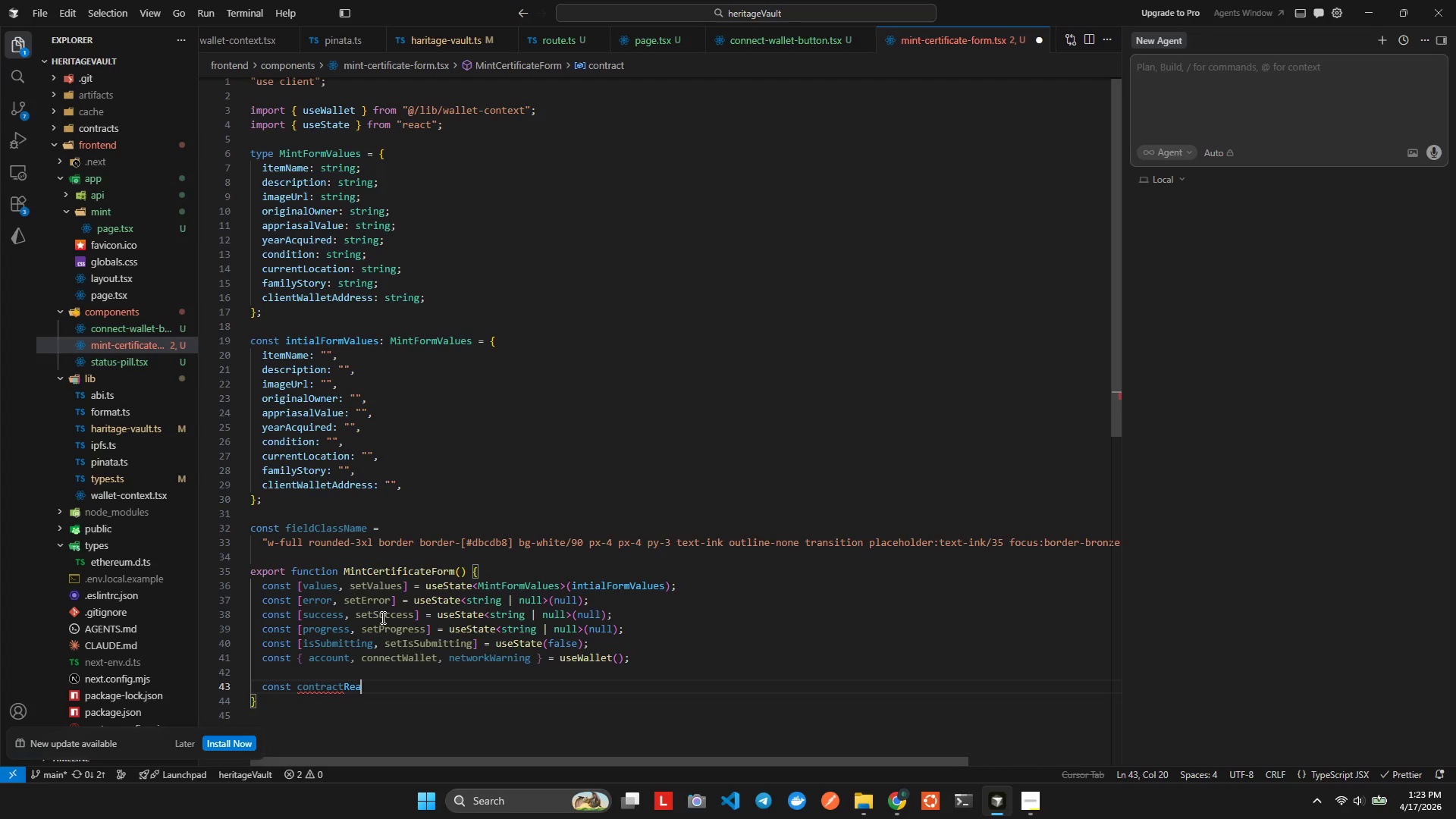 
key(Control+D)
 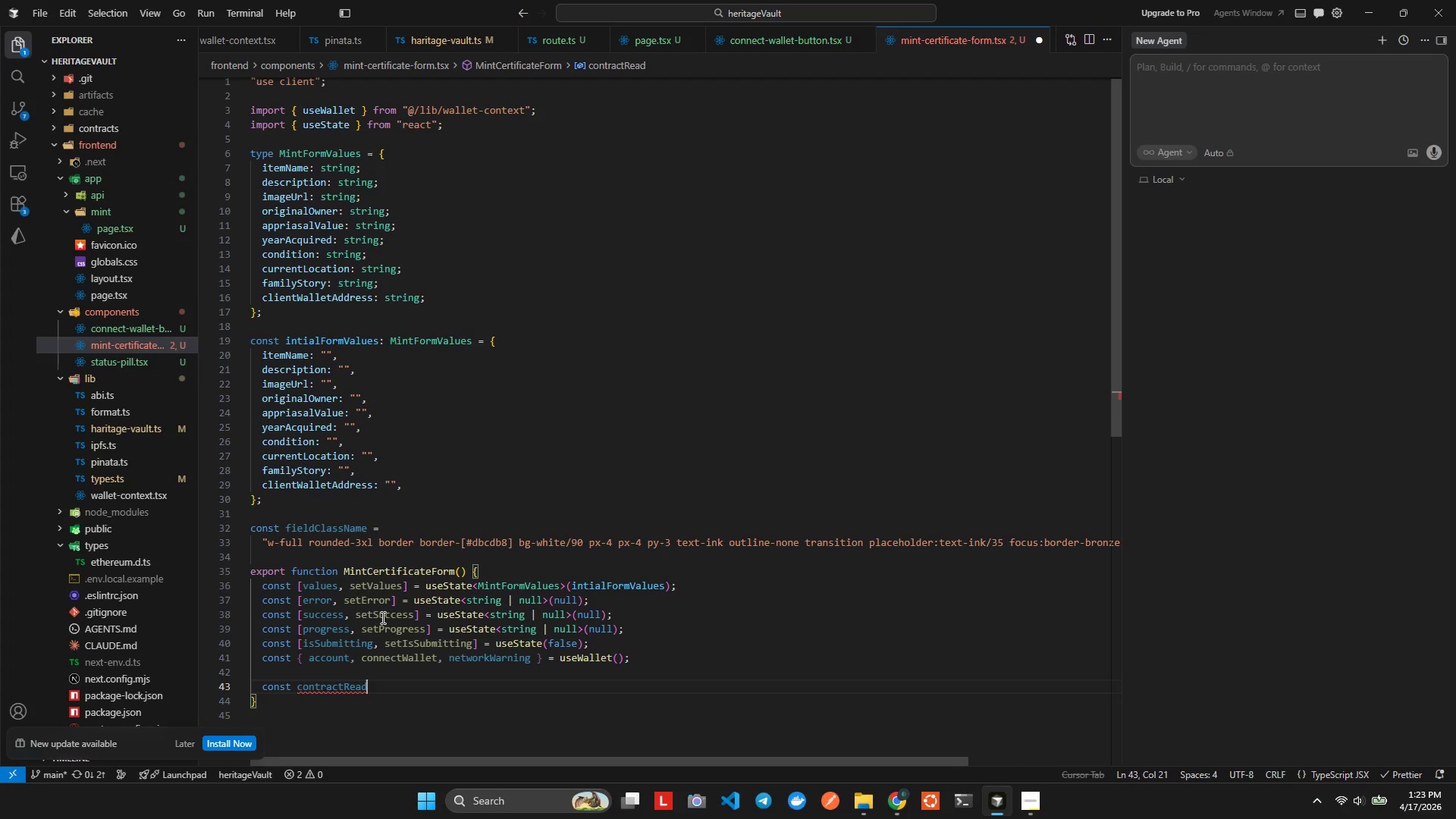 
key(Control+Y)
 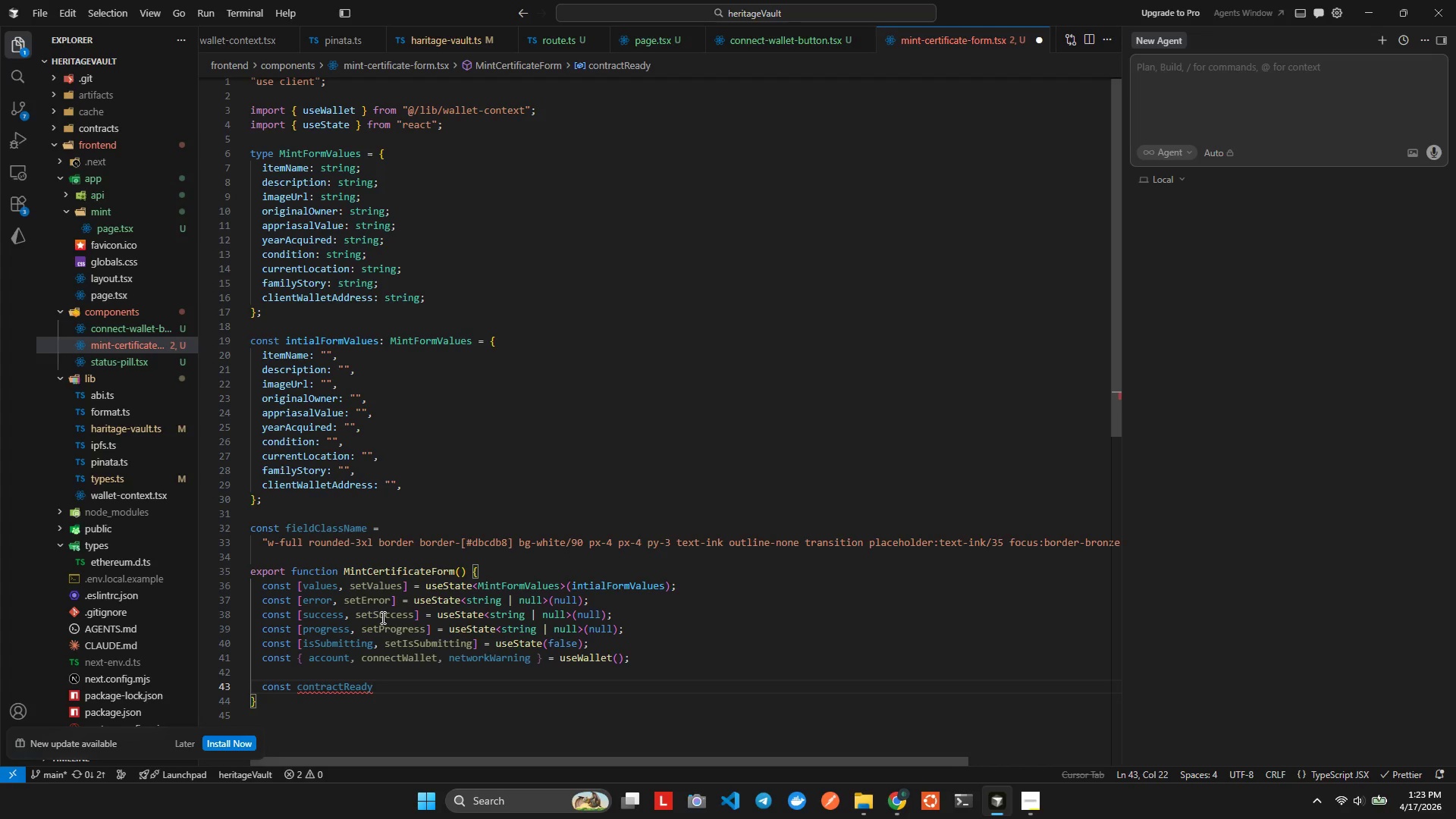 
type( = isContra)
 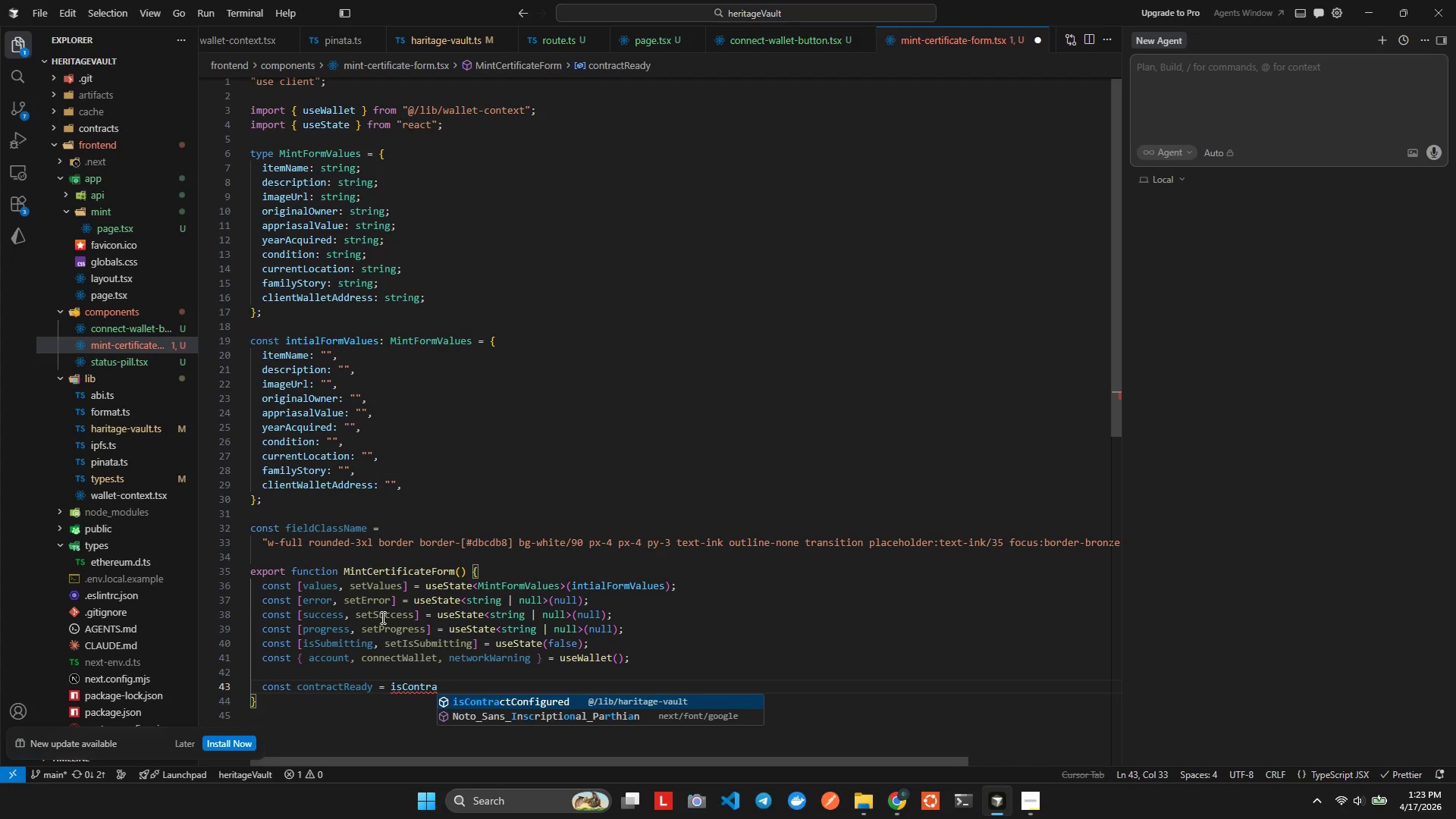 
key(Enter)
 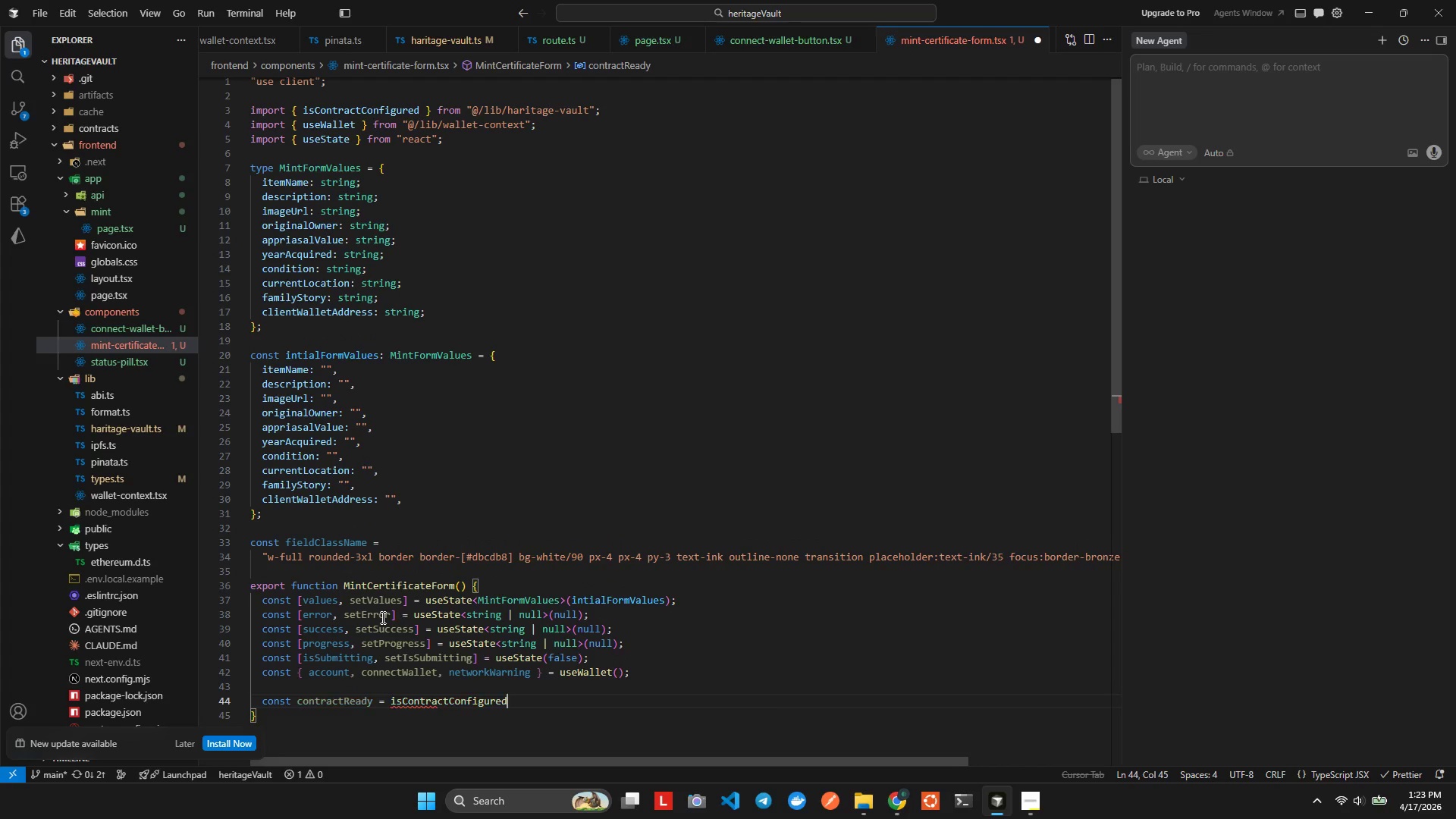 
key(Shift+ShiftLeft)
 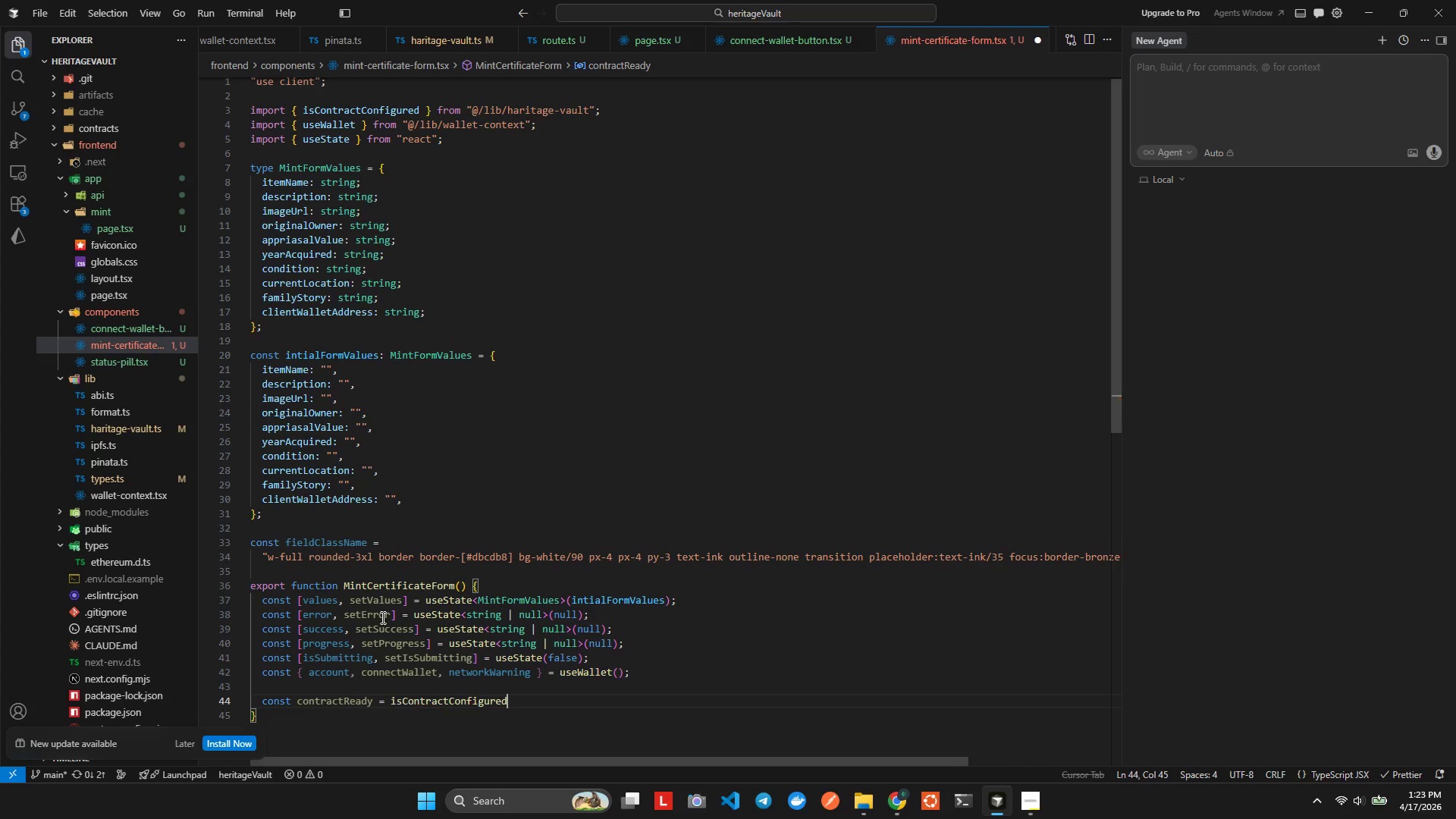 
key(Shift+9)
 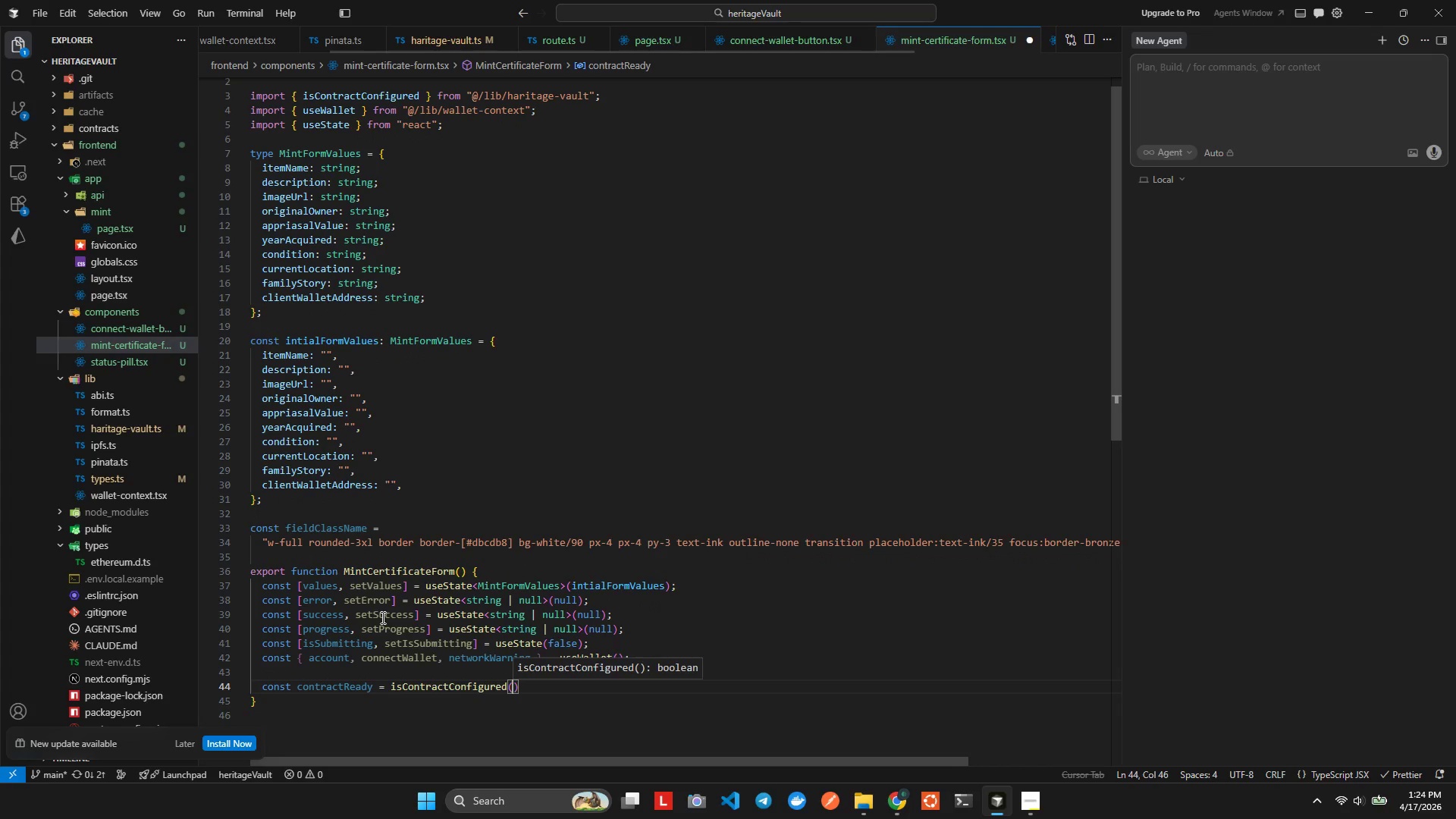 
key(Alt+AltLeft)
 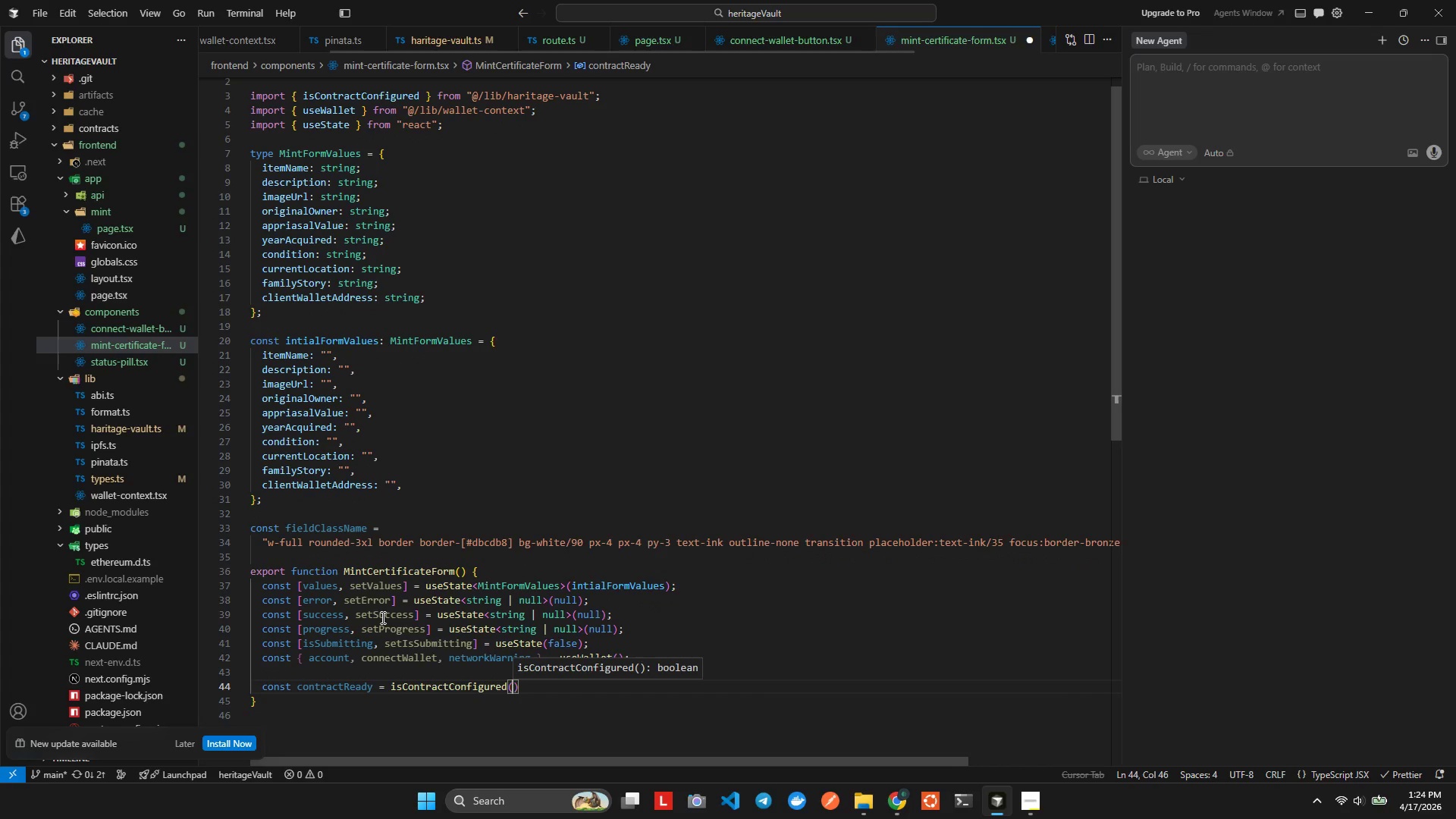 
key(Alt+Shift+ShiftLeft)
 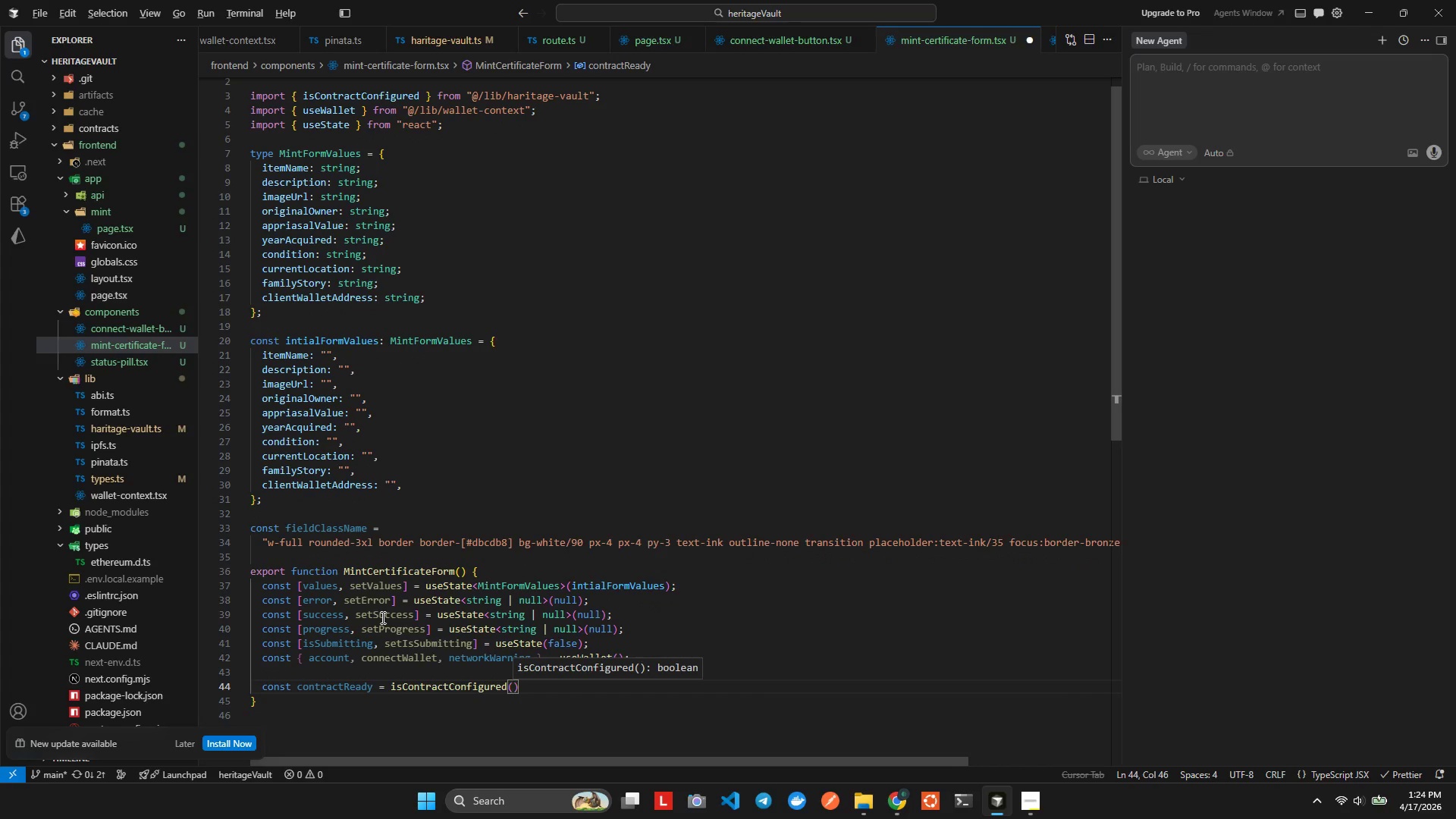 
key(Alt+Shift+F)
 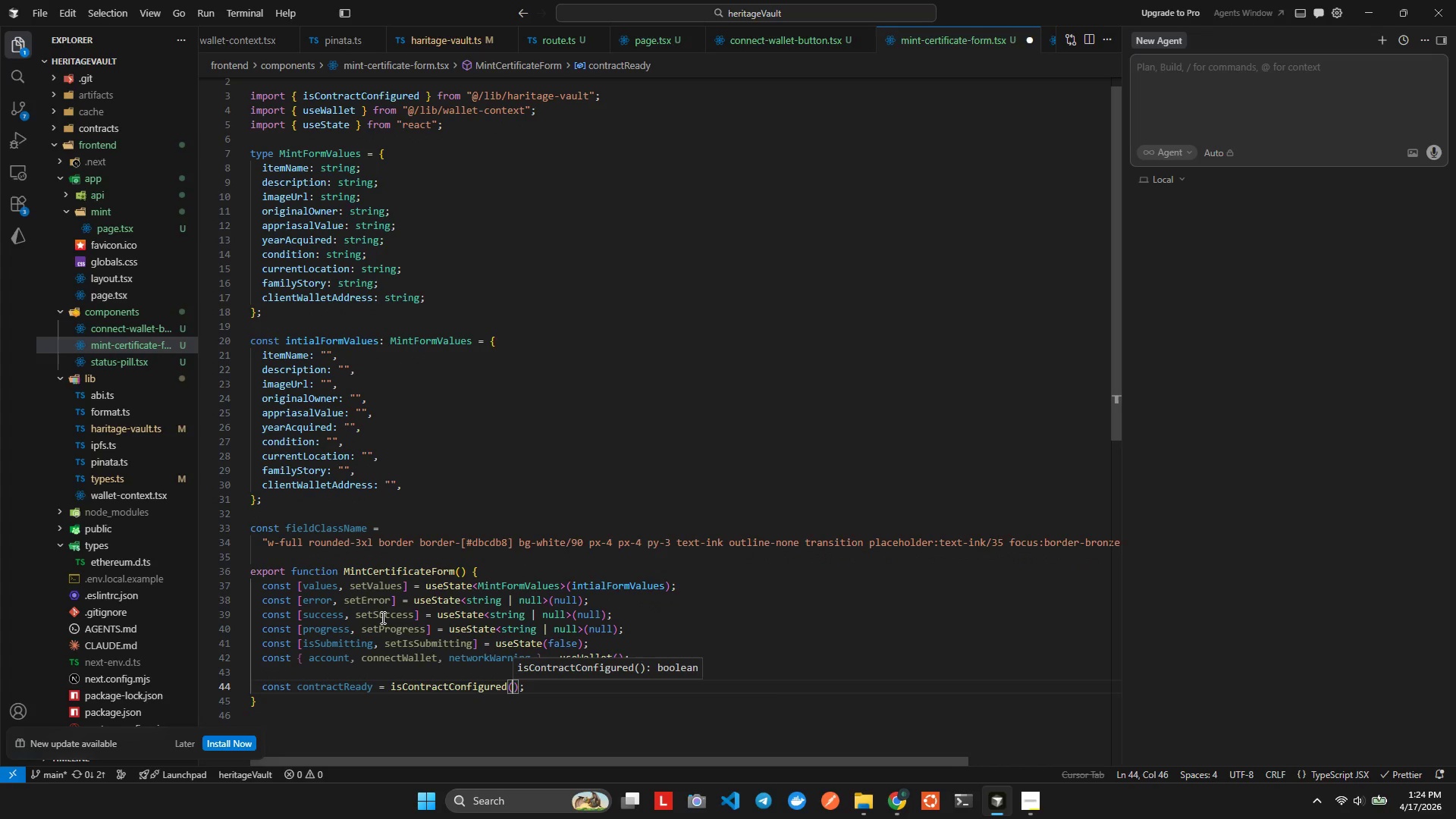 
key(ArrowRight)
 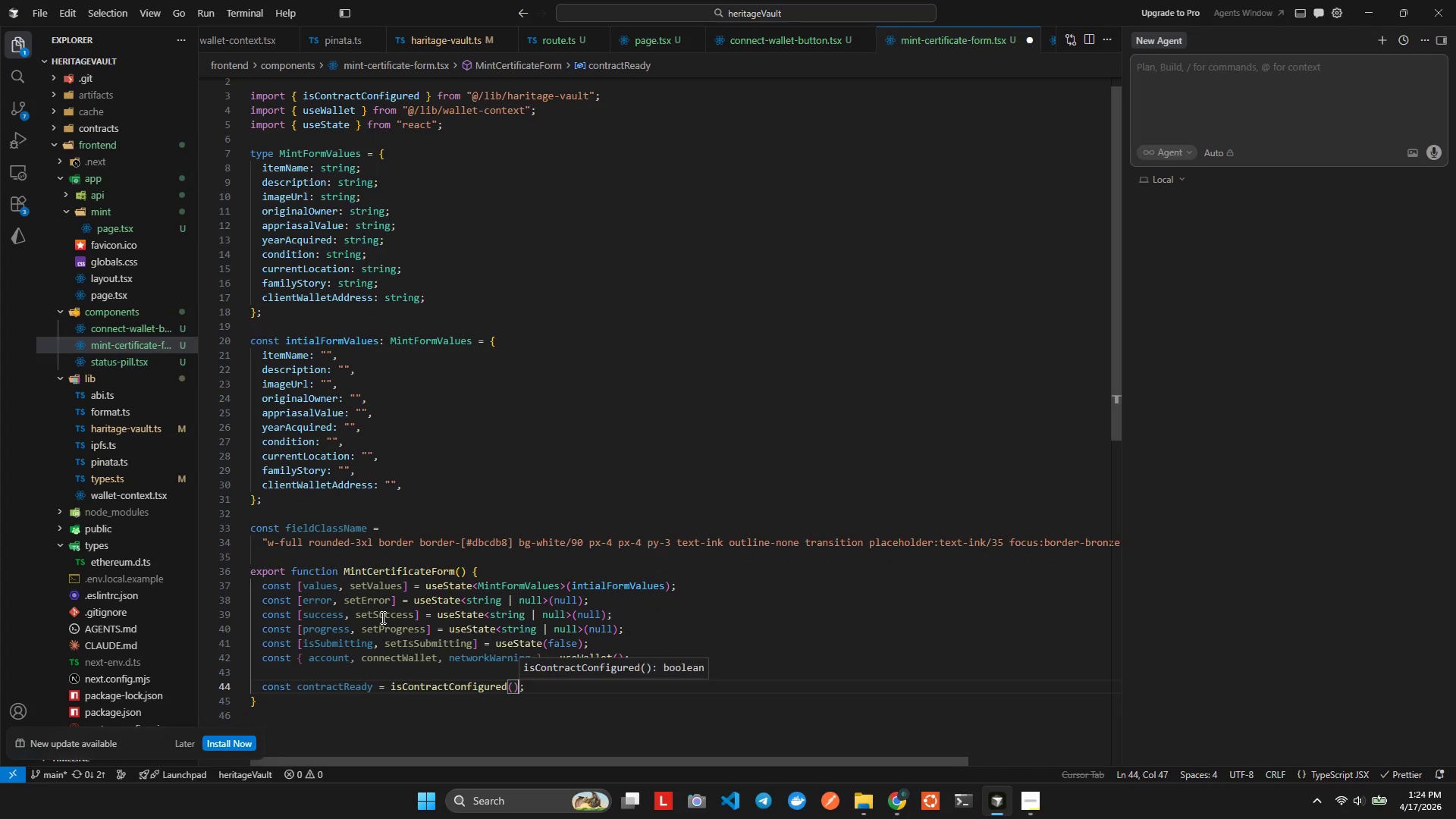 
key(ArrowRight)
 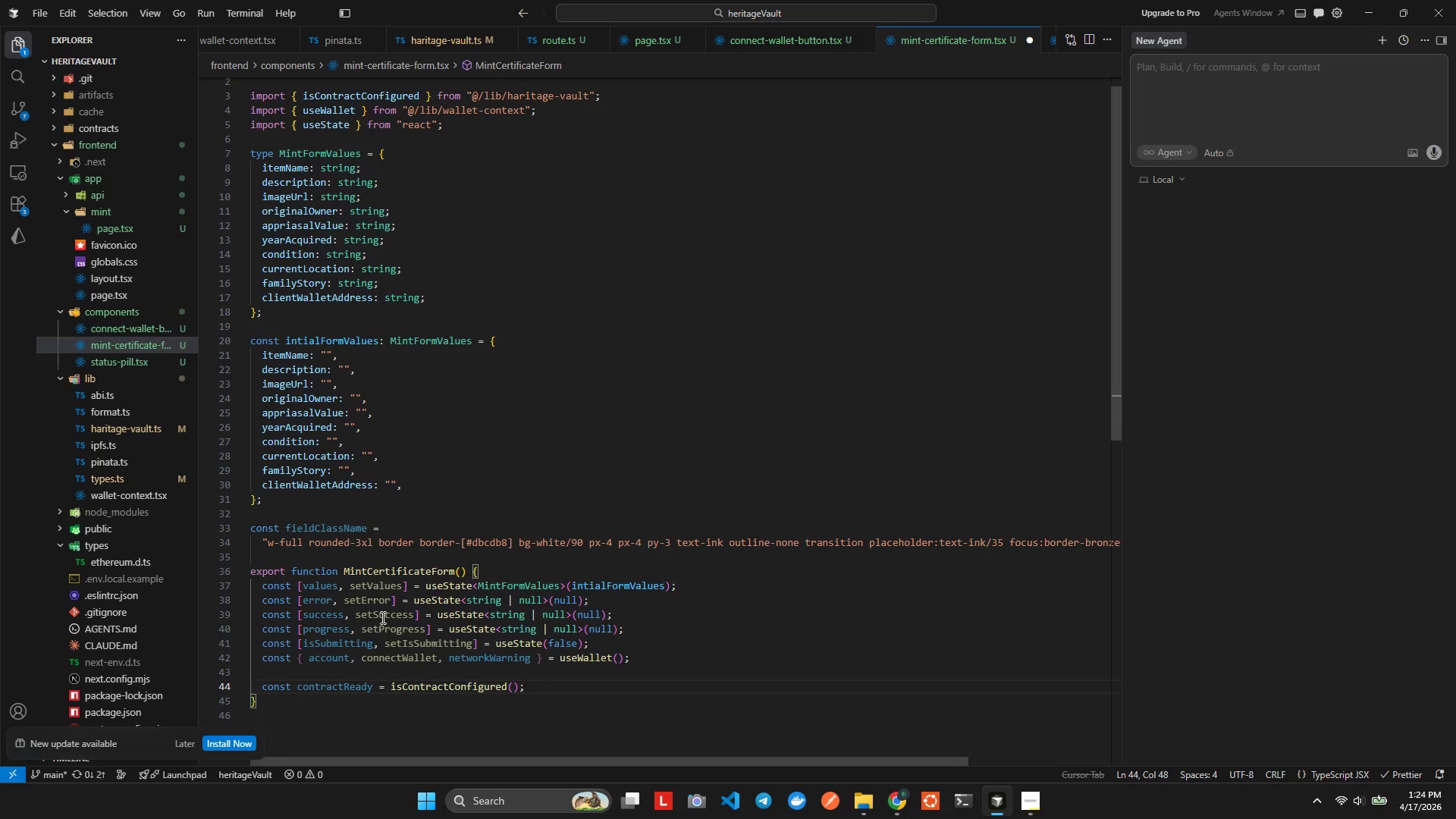 
key(Enter)
 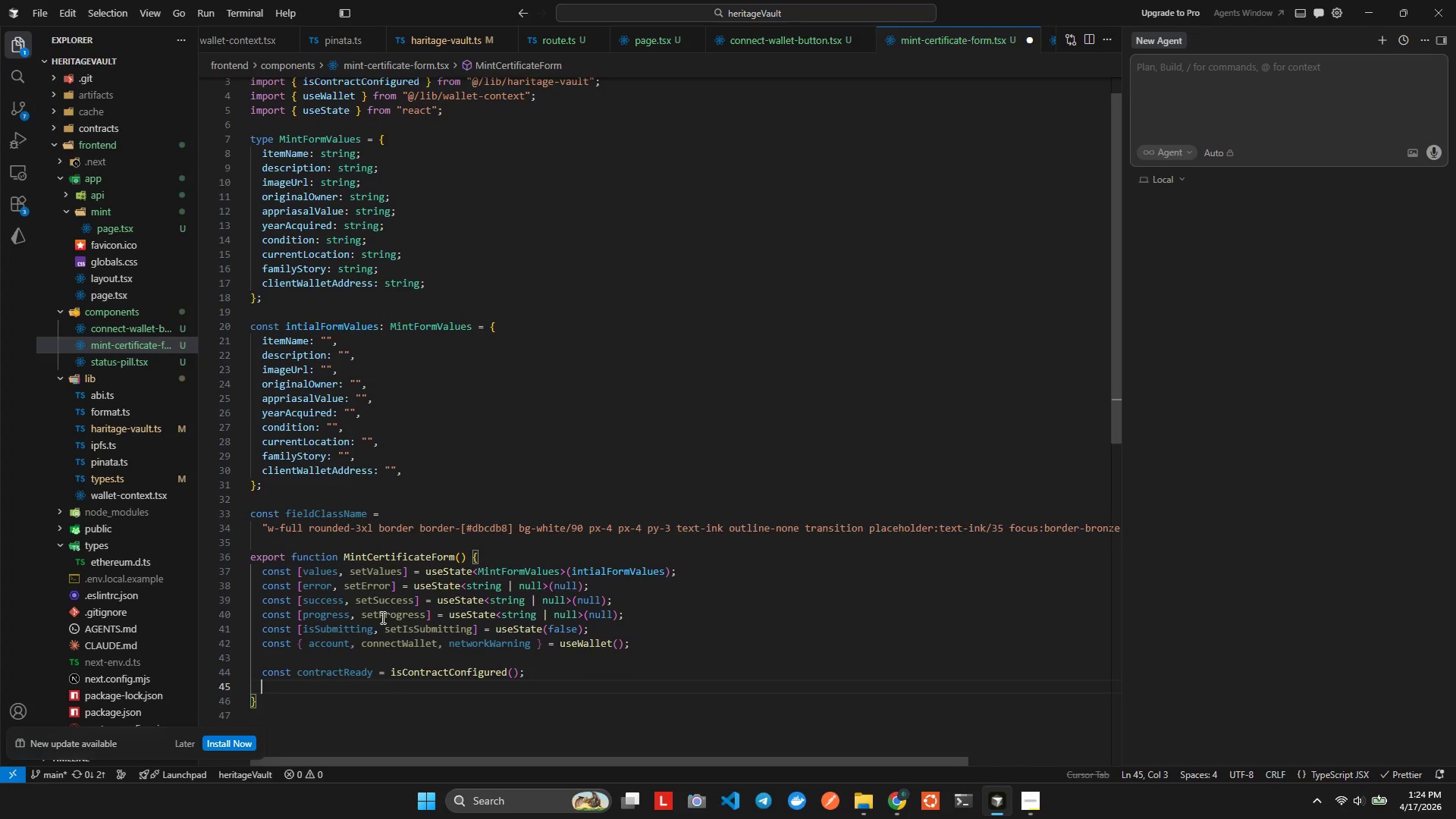 
key(Enter)
 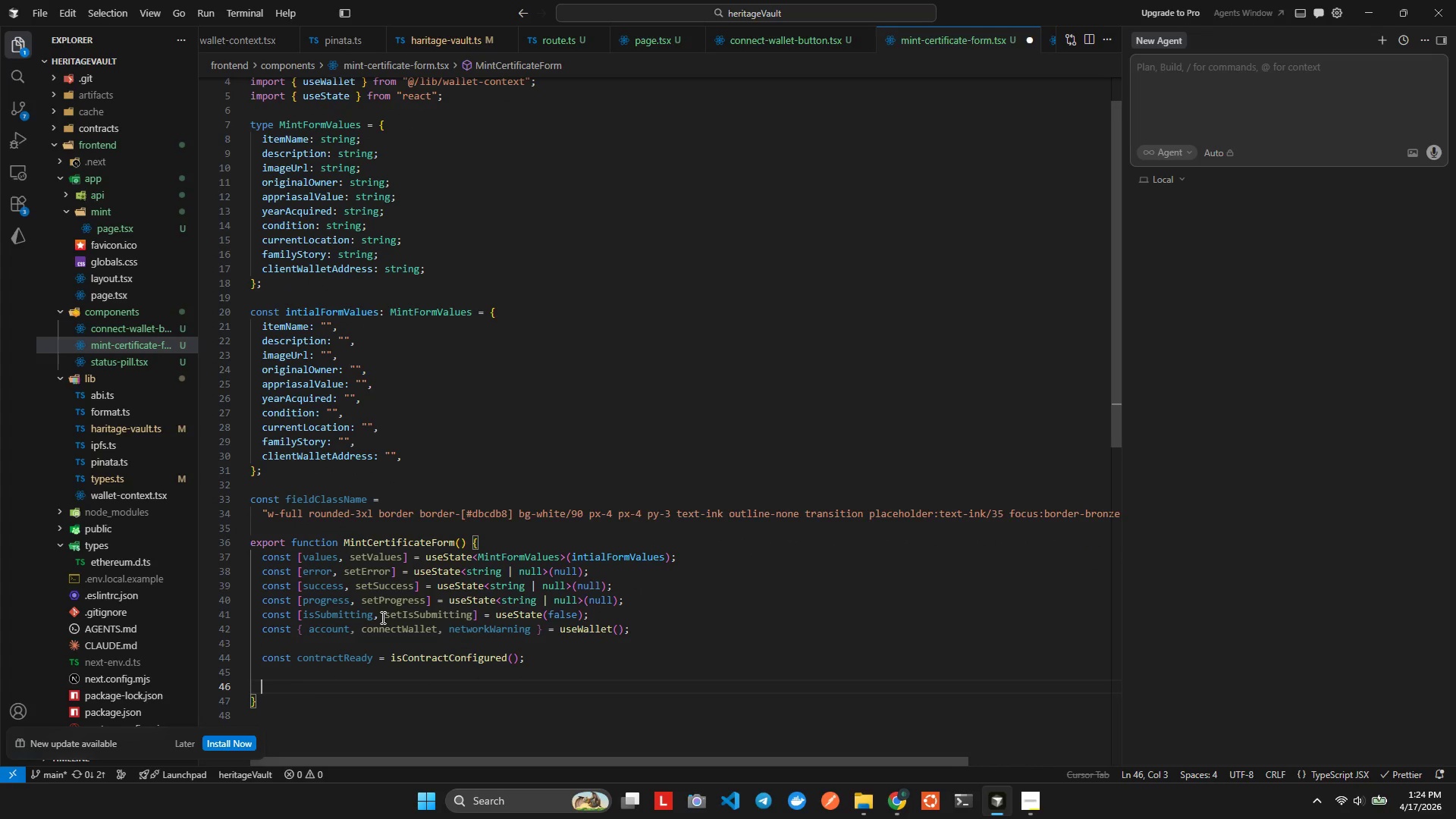 
type(aysn)
 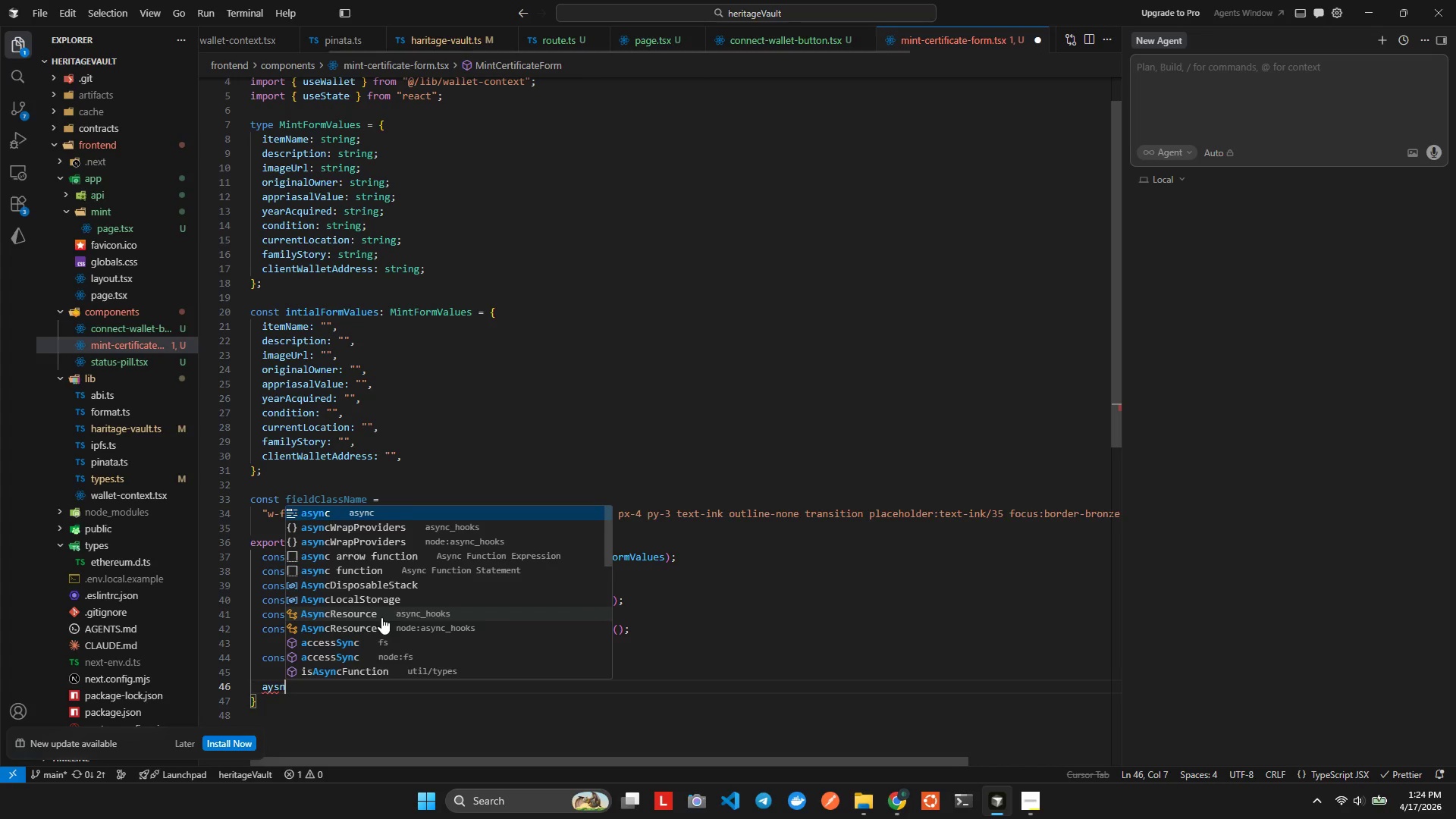 
key(Enter)
 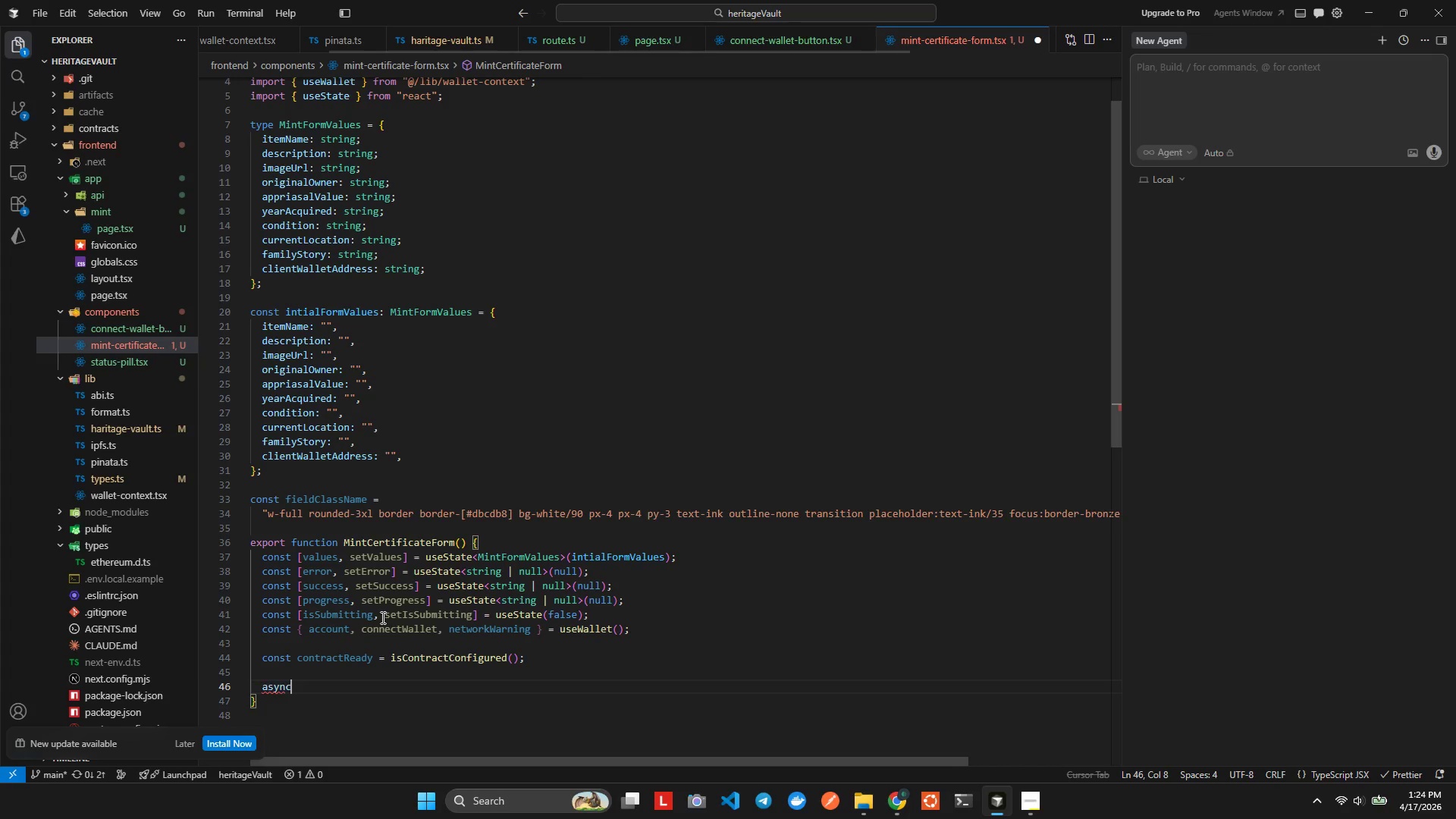 
type( function handle)
 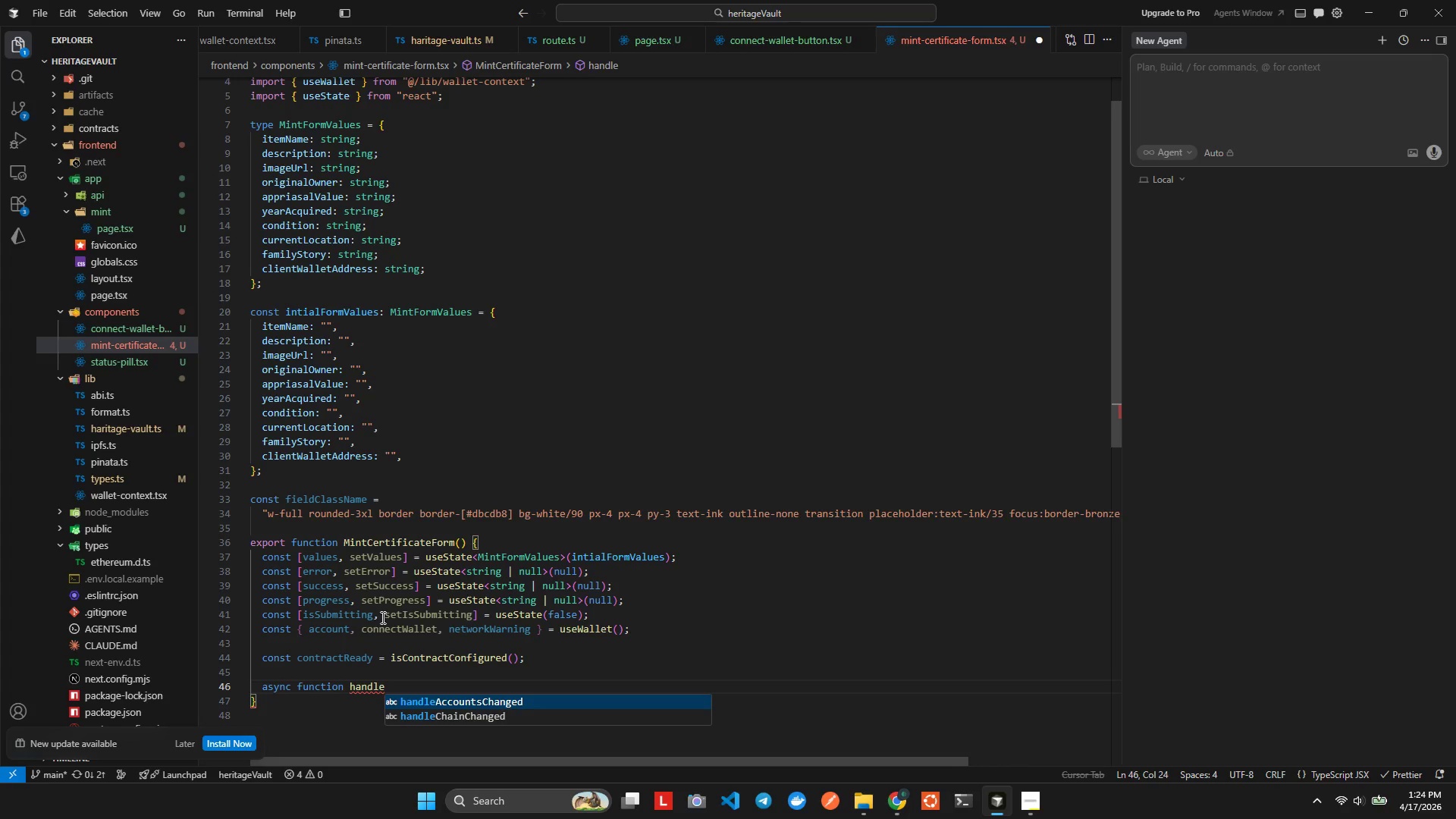 
type(Submit(event: FrmEven')
key(Backspace)
 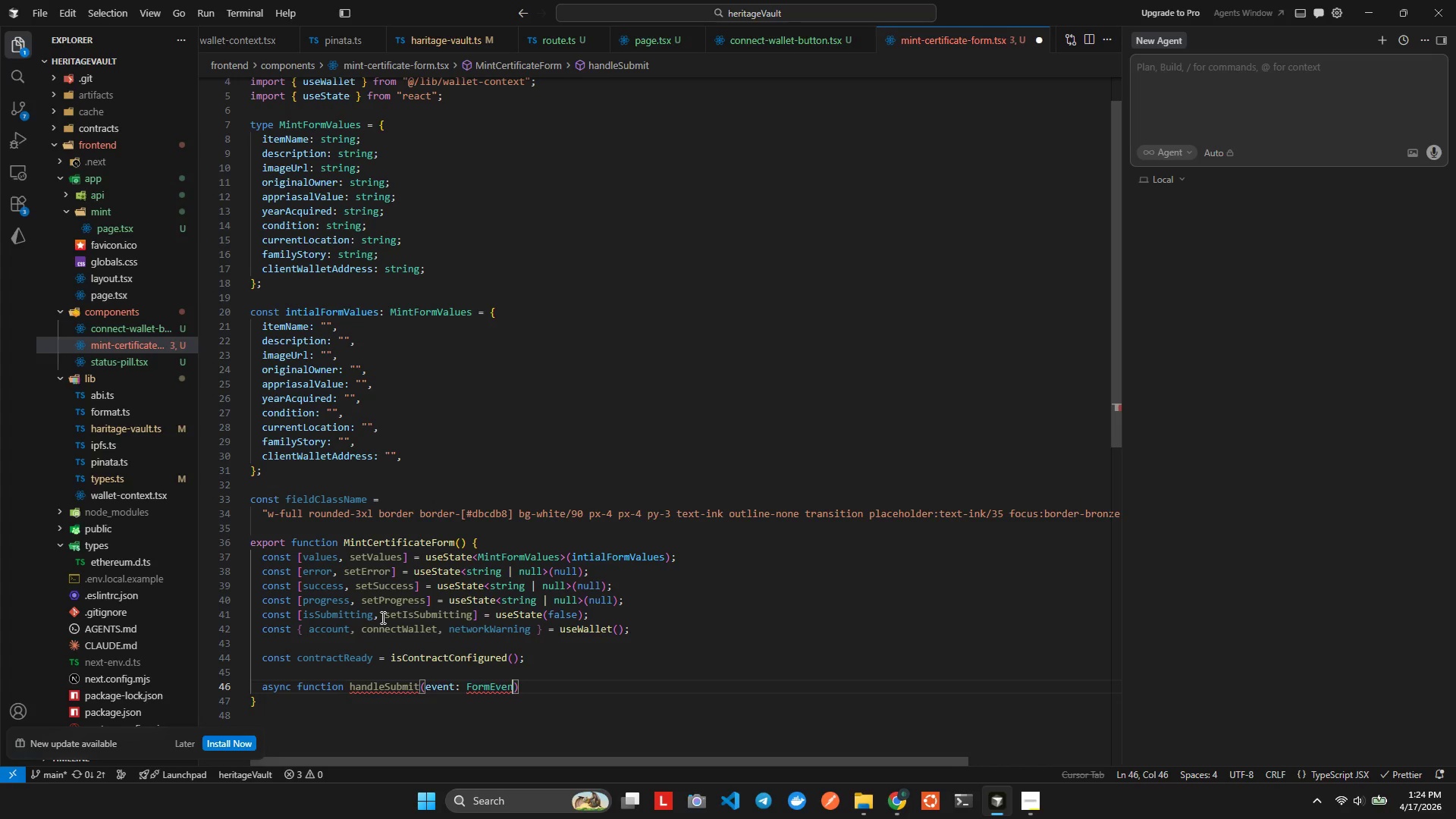 
 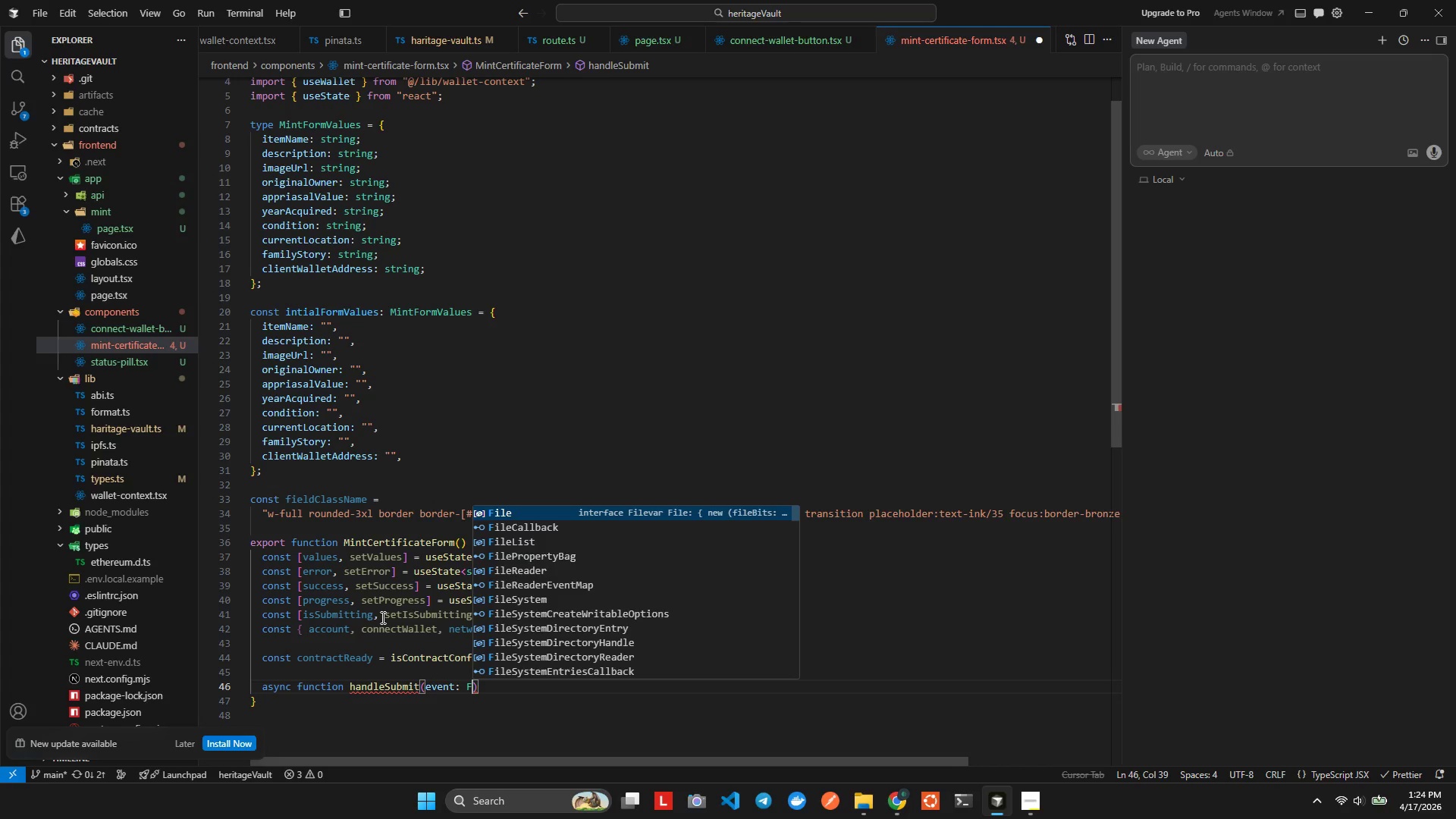 
hold_key(key=O, duration=0.41)
 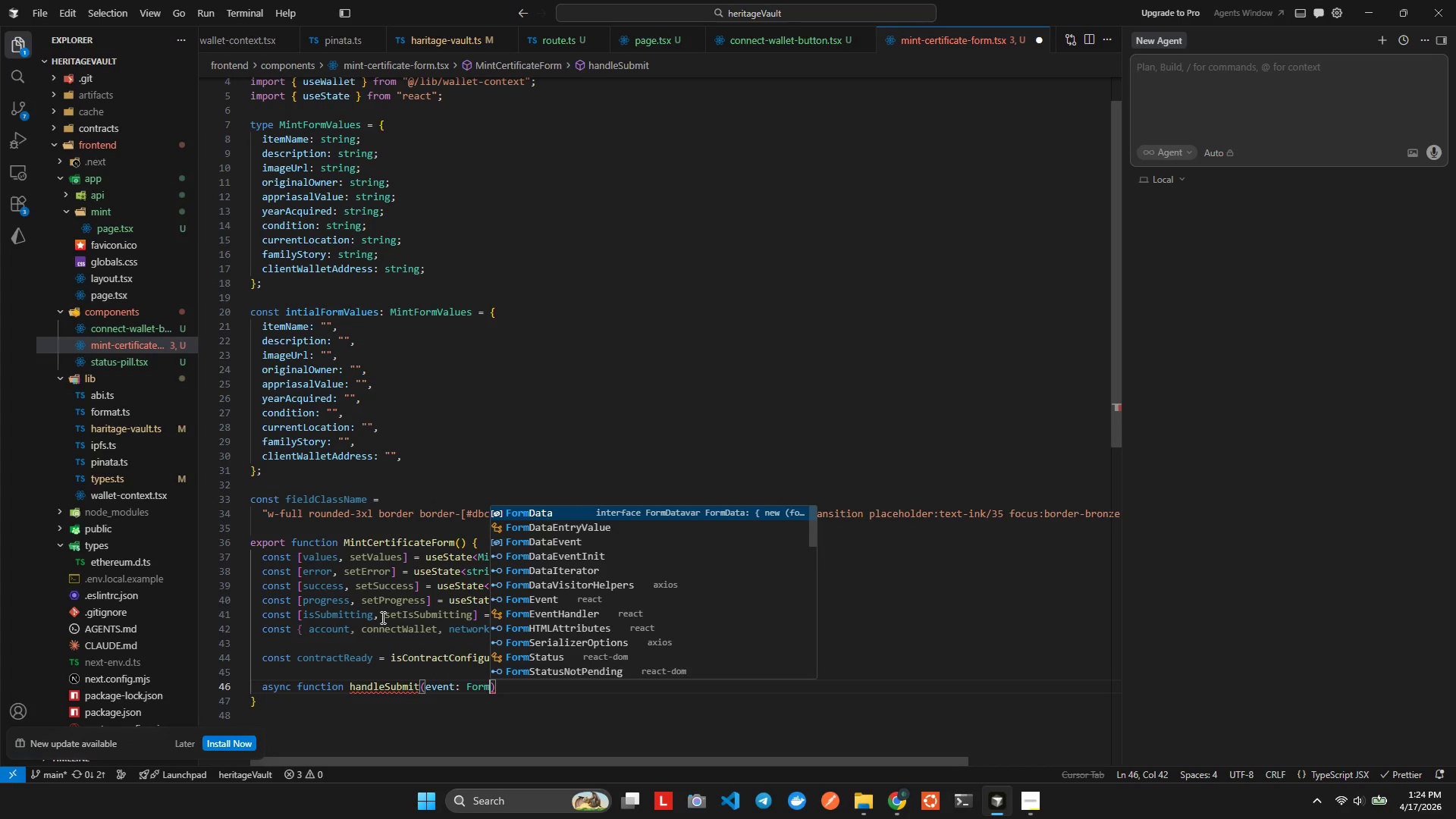 
key(Control+Space)
 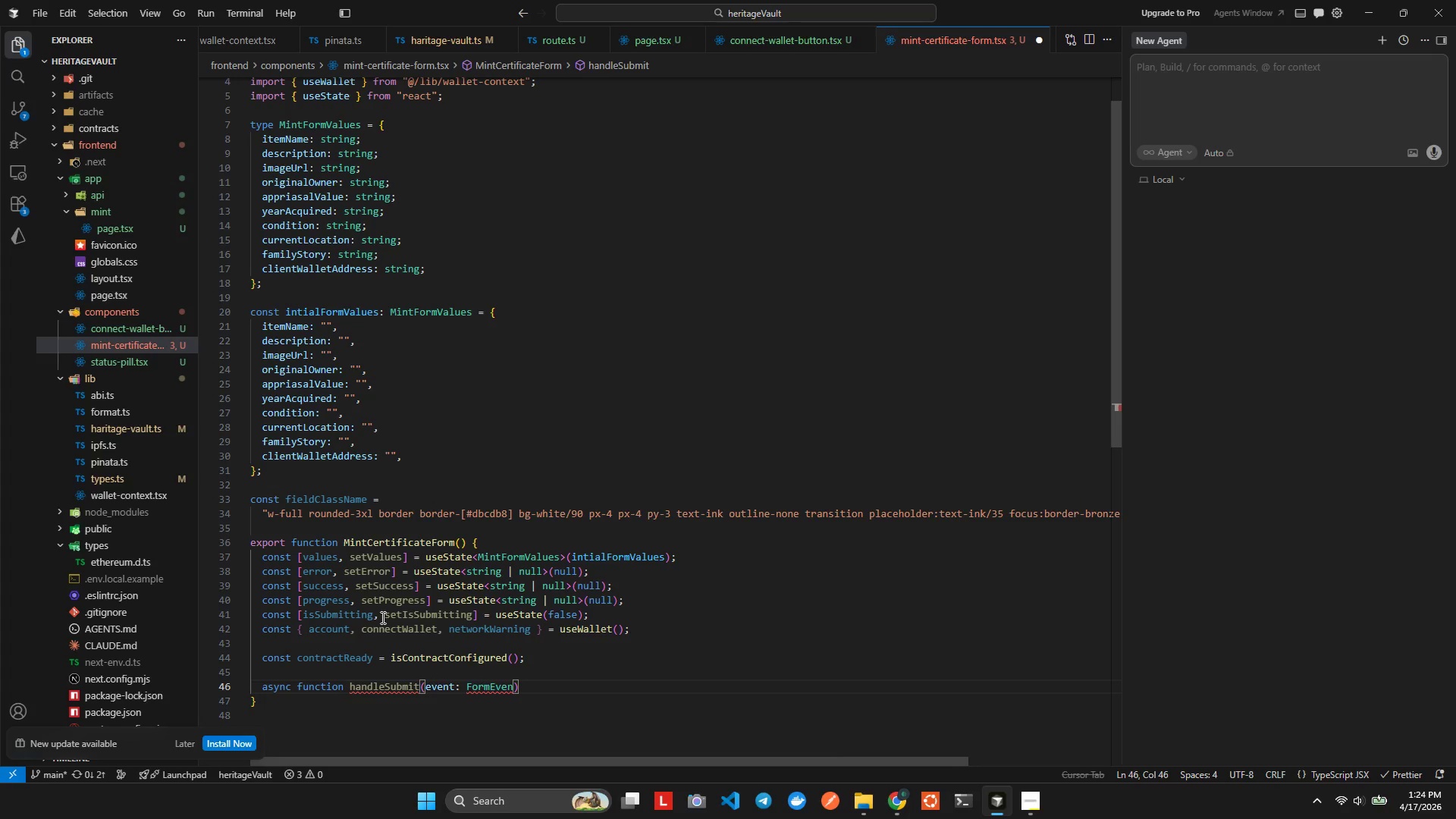 
key(Enter)
 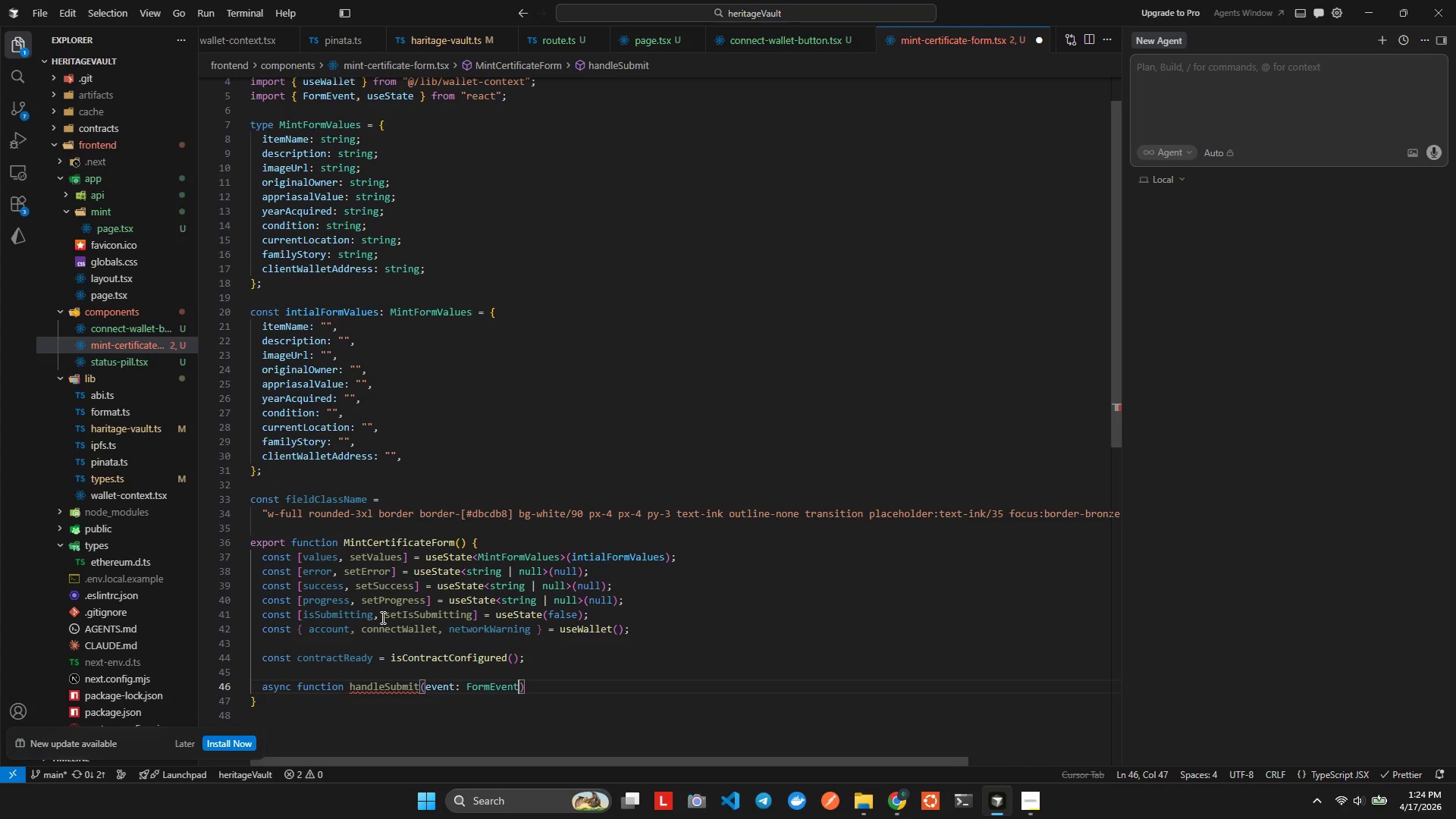 
type(<HTMLFrmEve)
 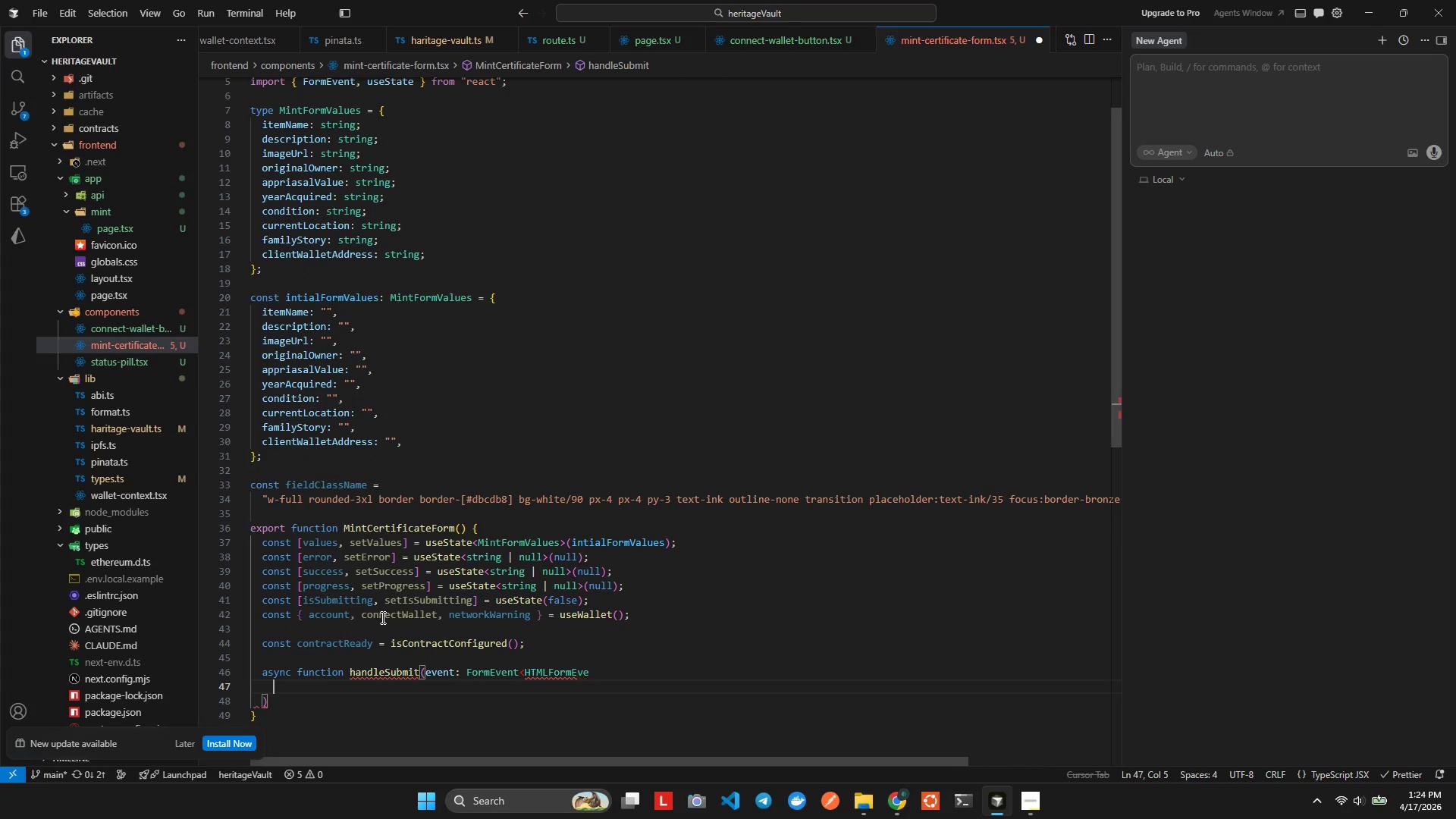 
 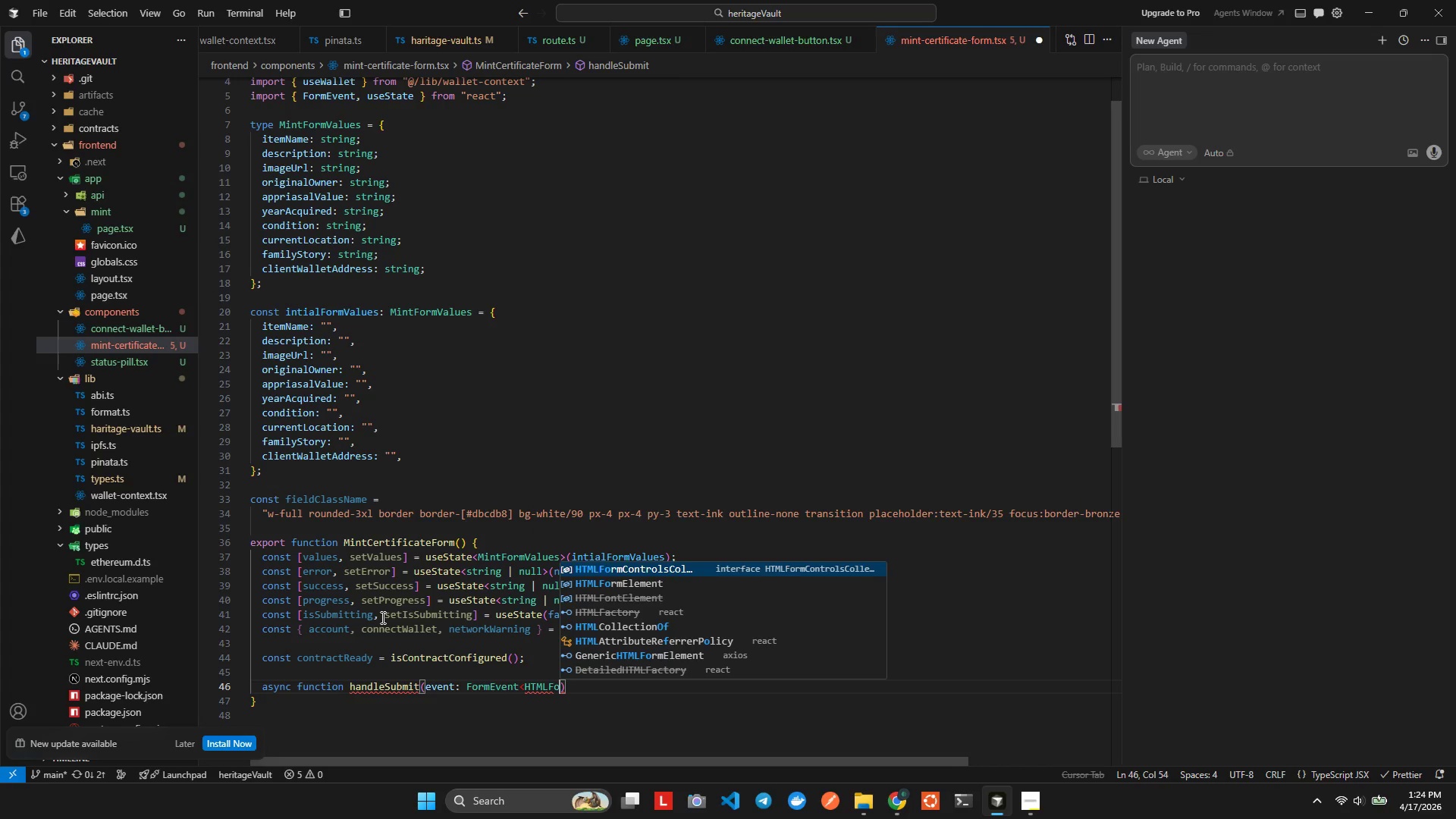 
hold_key(key=O, duration=0.5)
 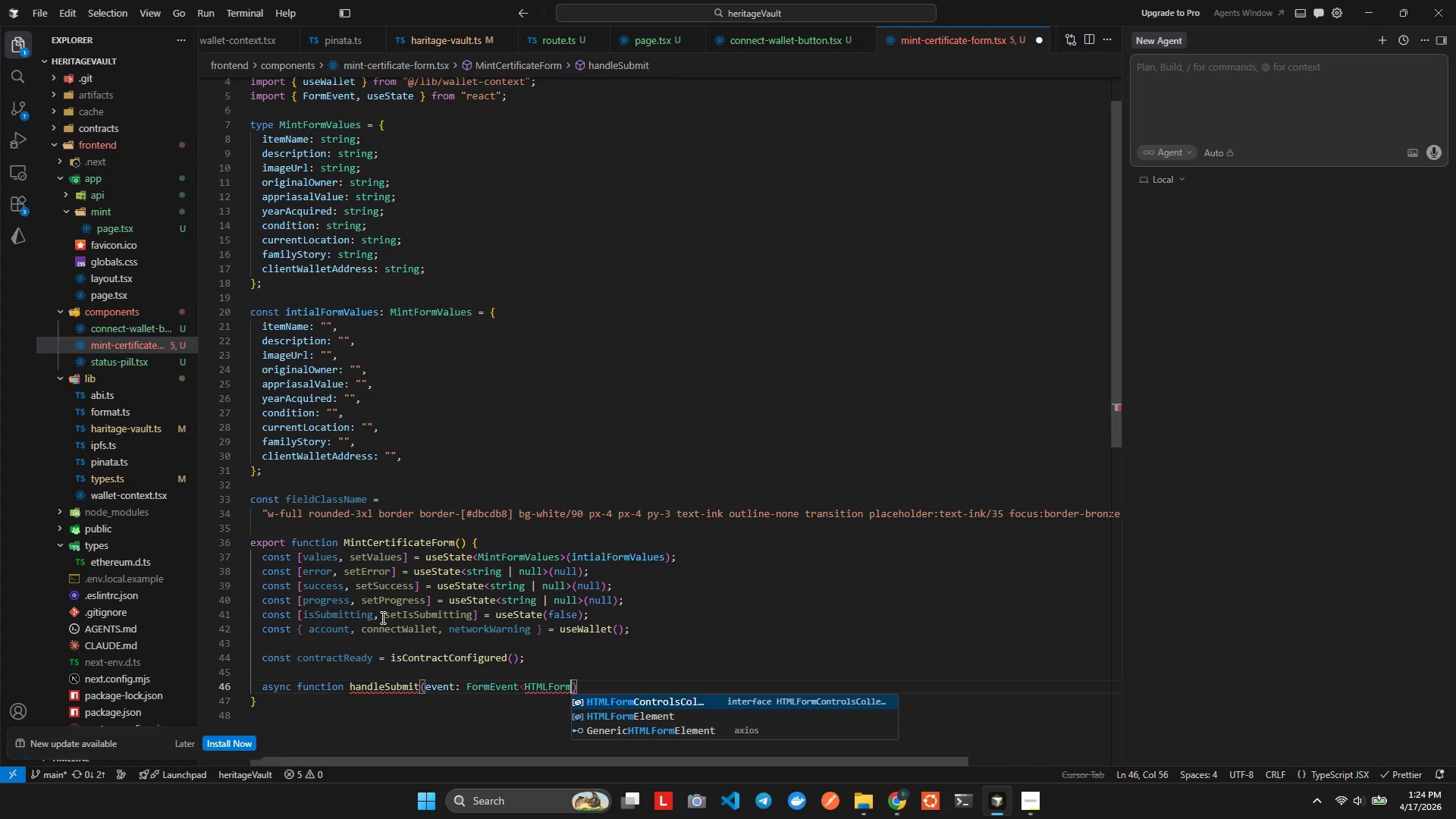 
key(Enter)
 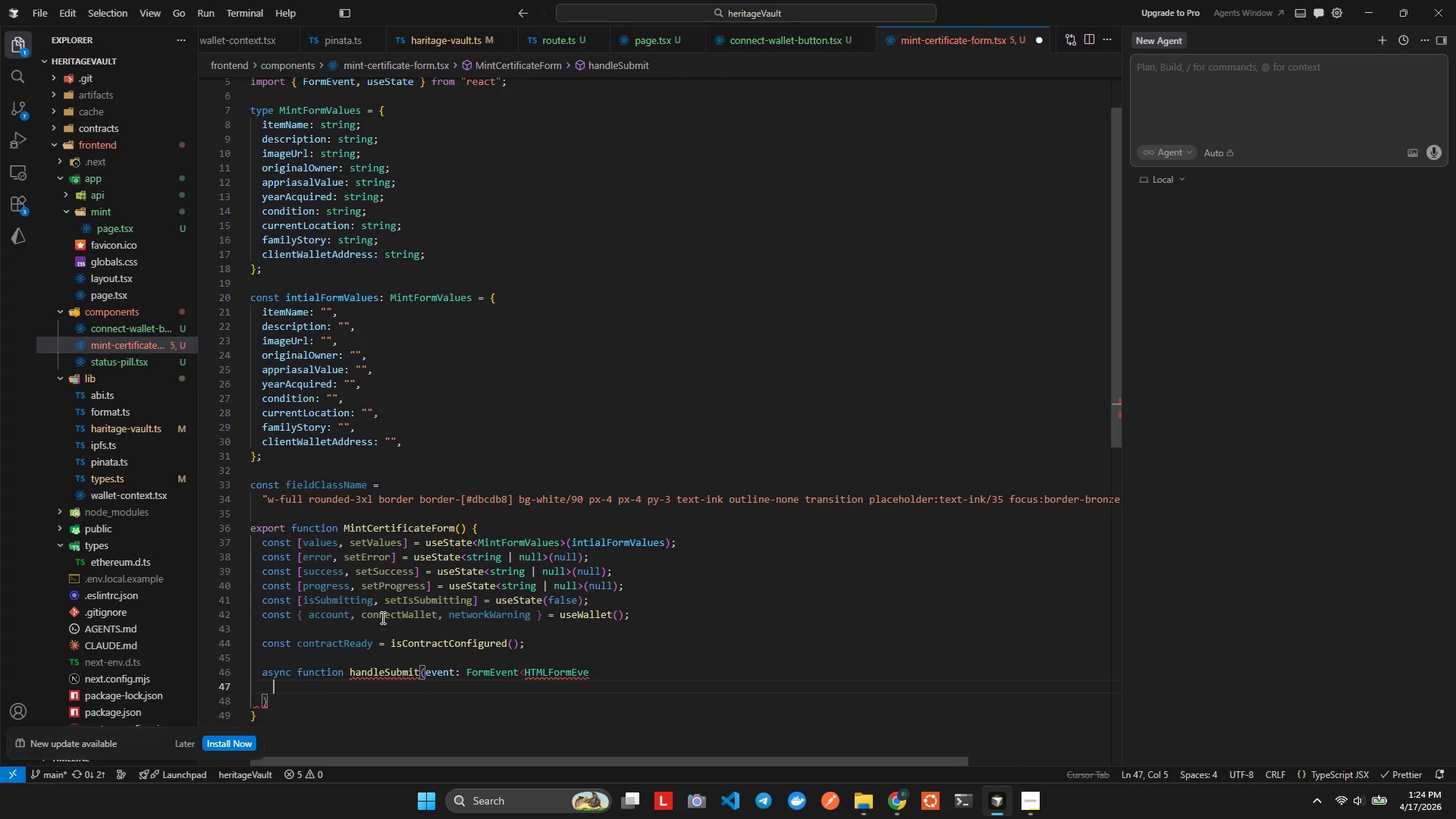 
key(Backspace)
 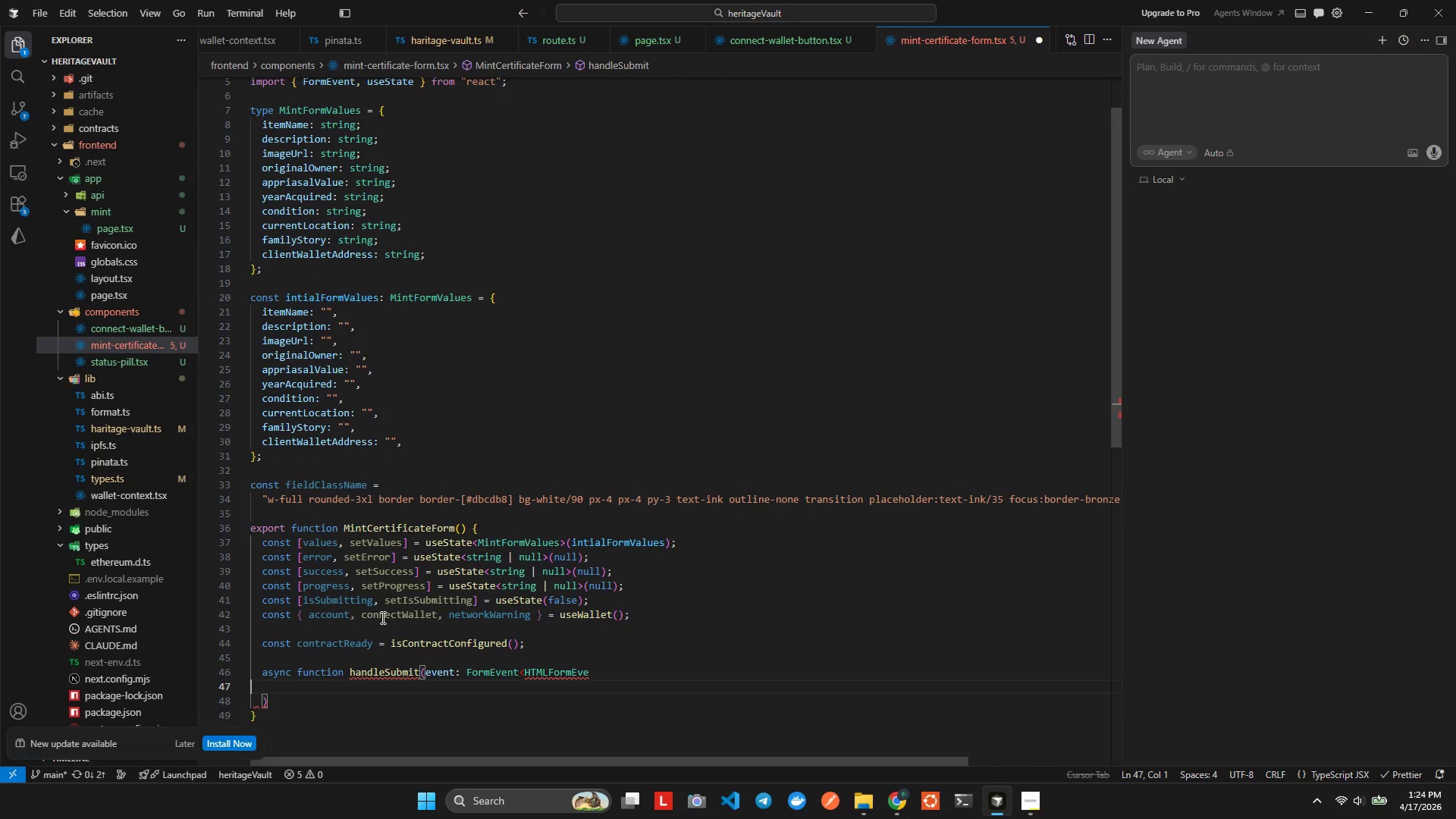 
key(Control+Z)
 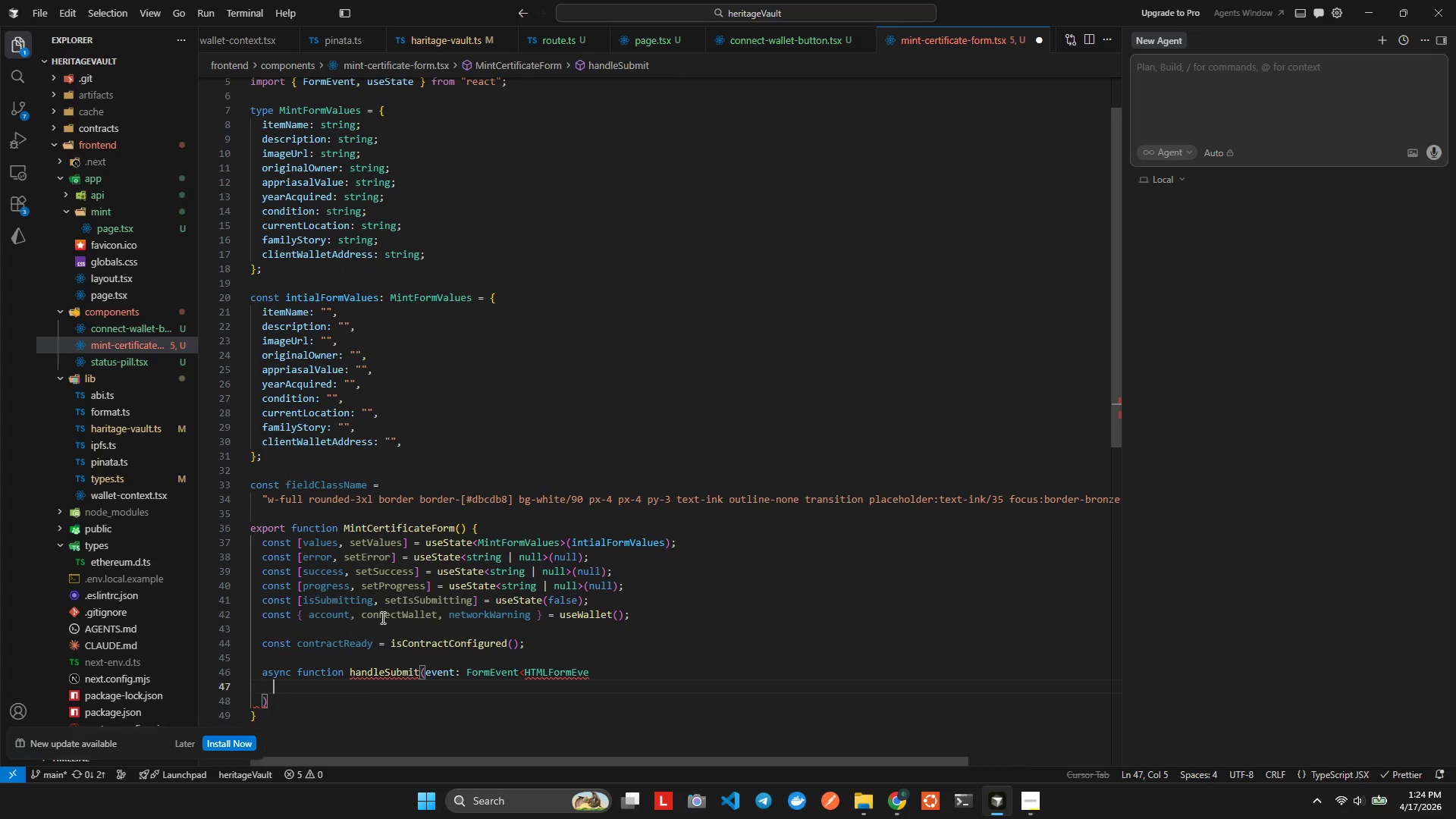 
hold_key(key=ControlLeft, duration=0.52)
 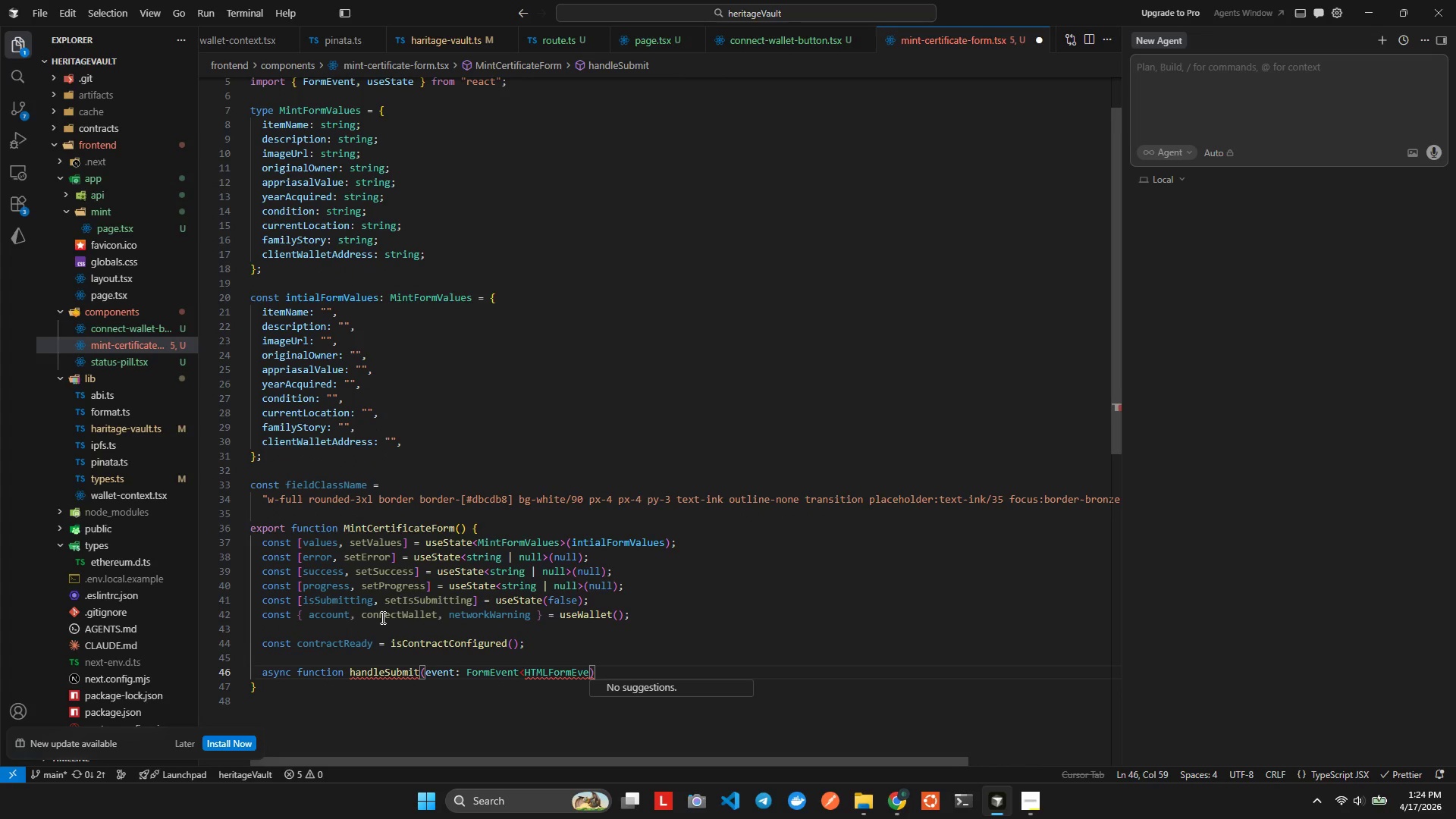 
key(Z)
 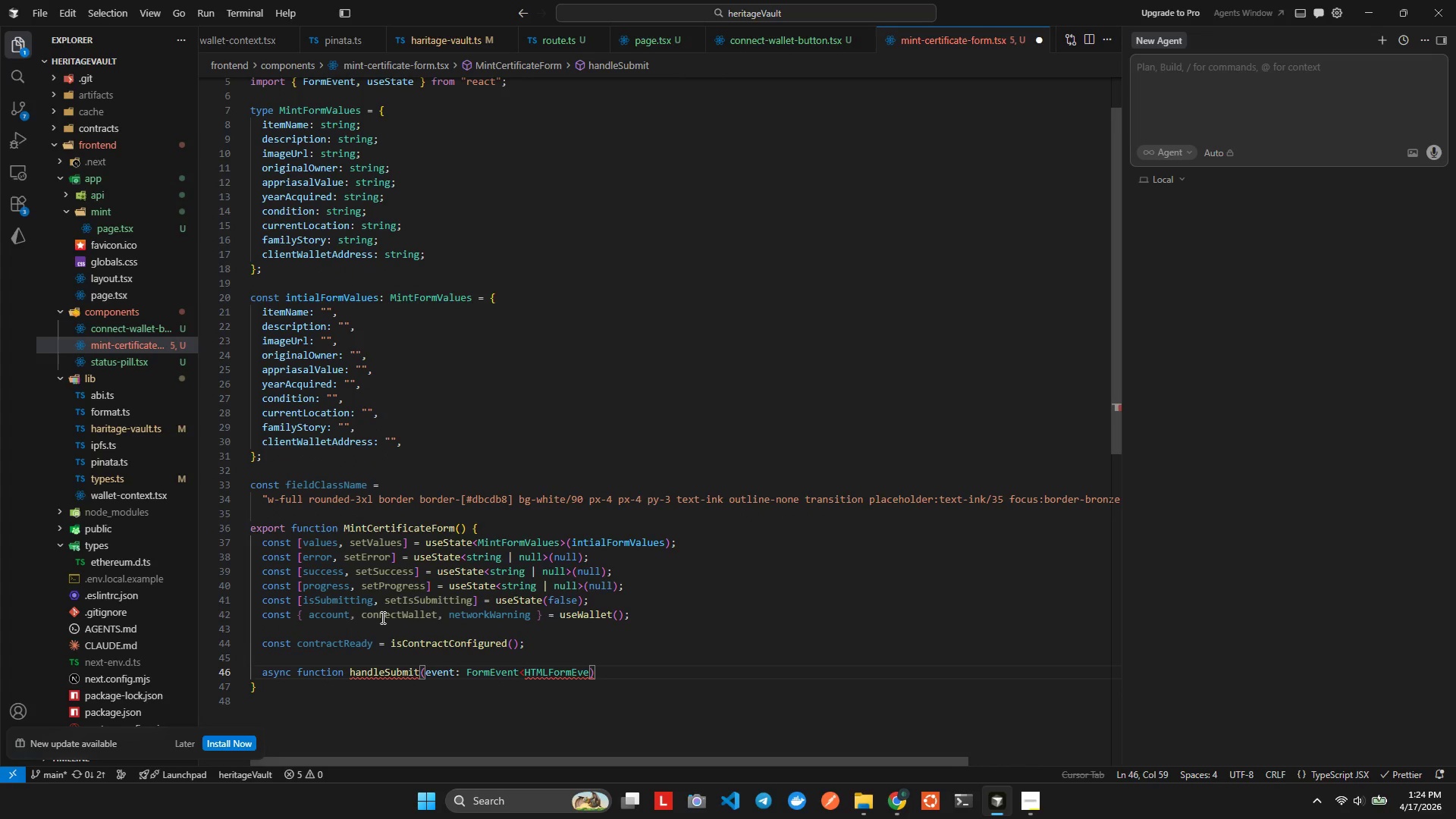 
key(Control+Space)
 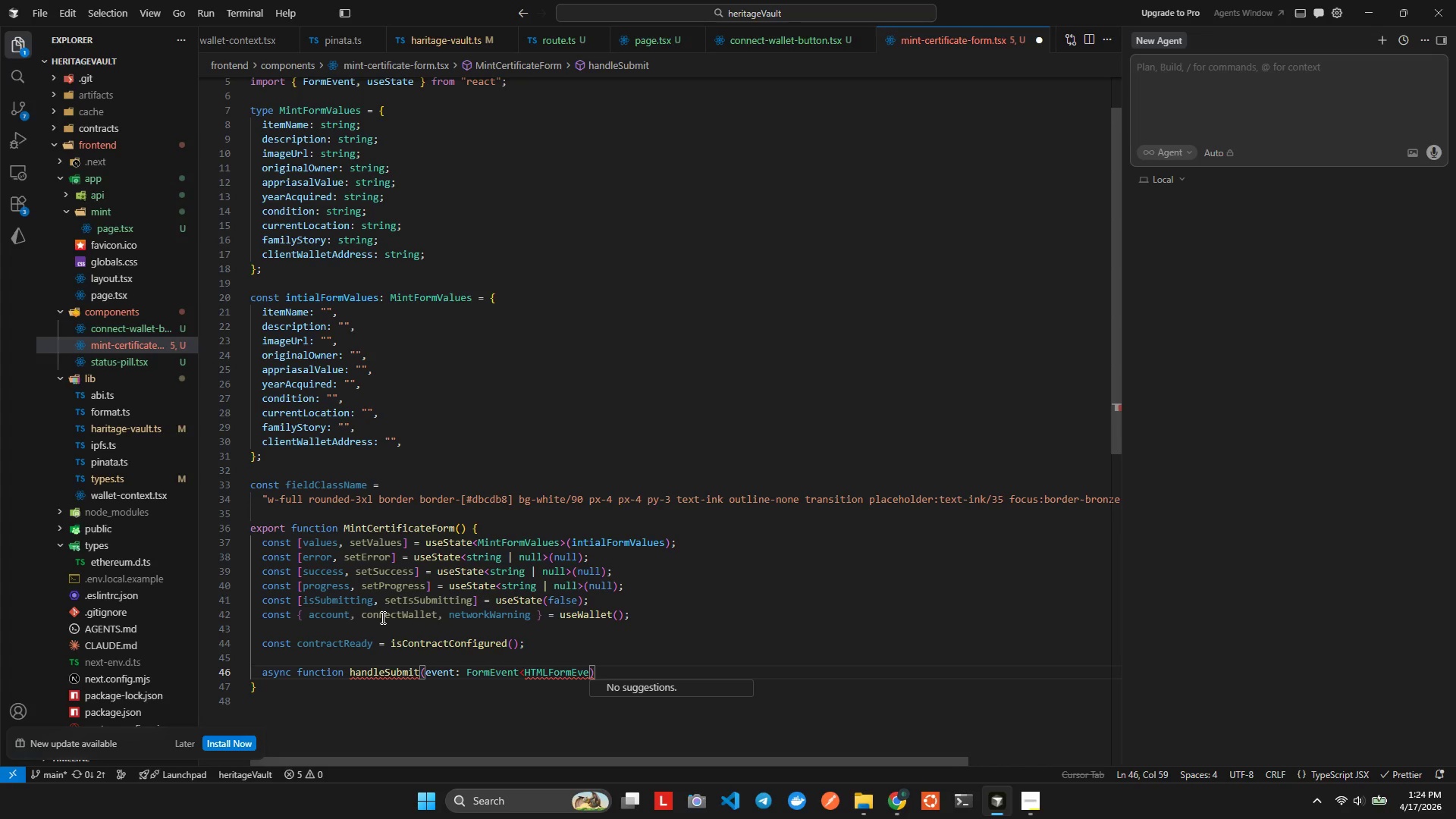 
wait(6.62)
 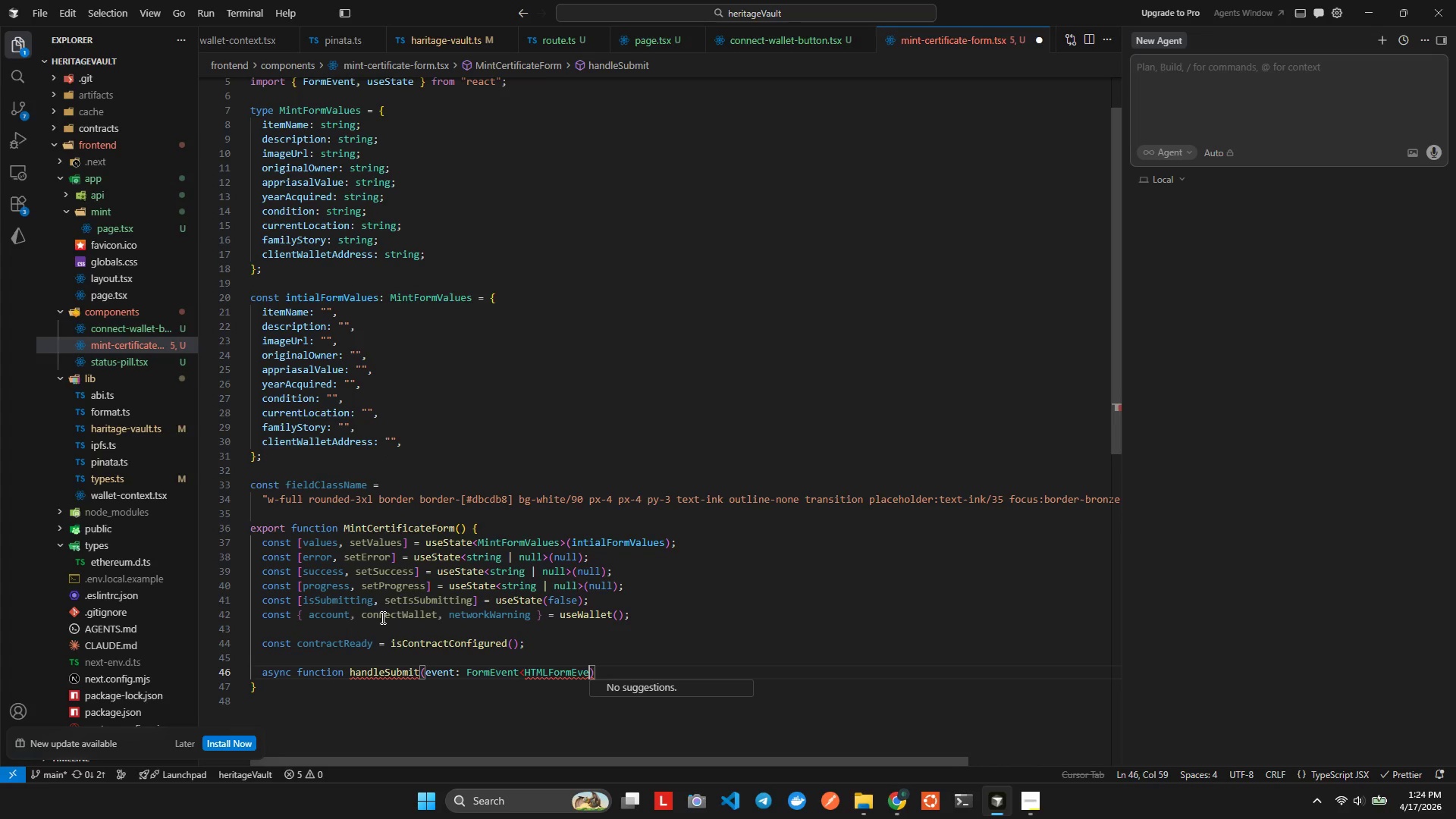 
key(Control+N)
 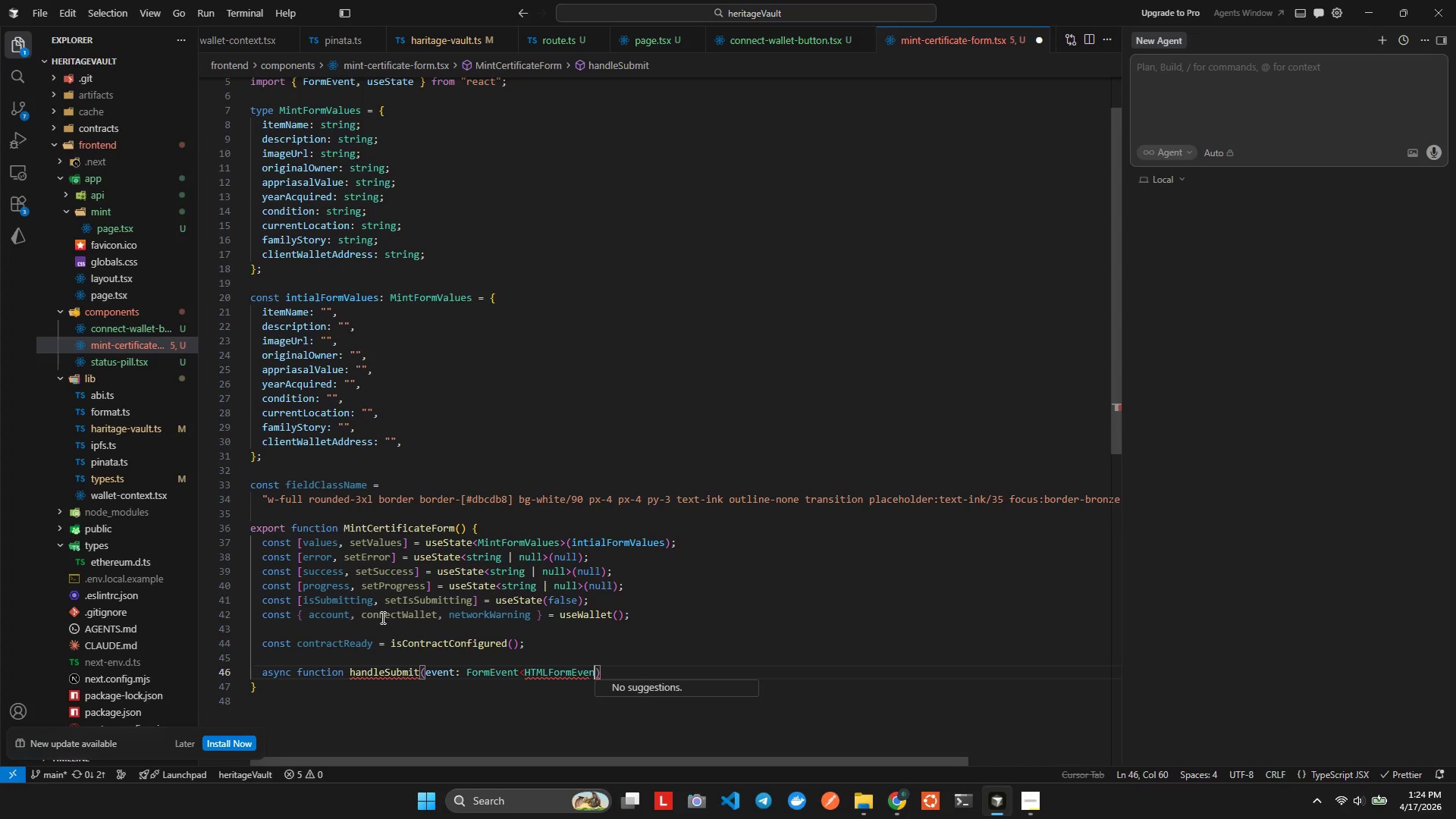 
key(Control+T)
 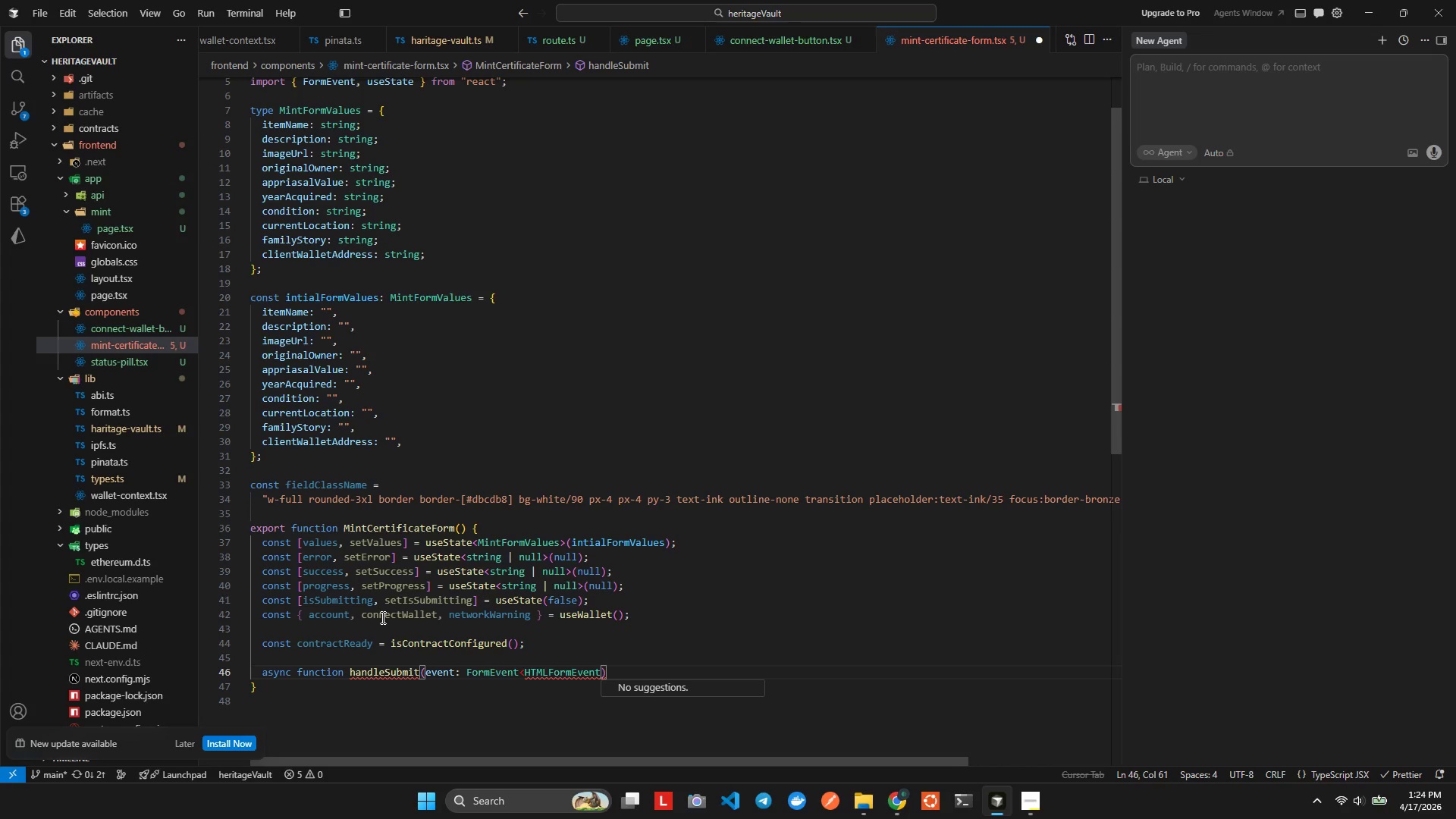 
key(Control+Shift+Period)
 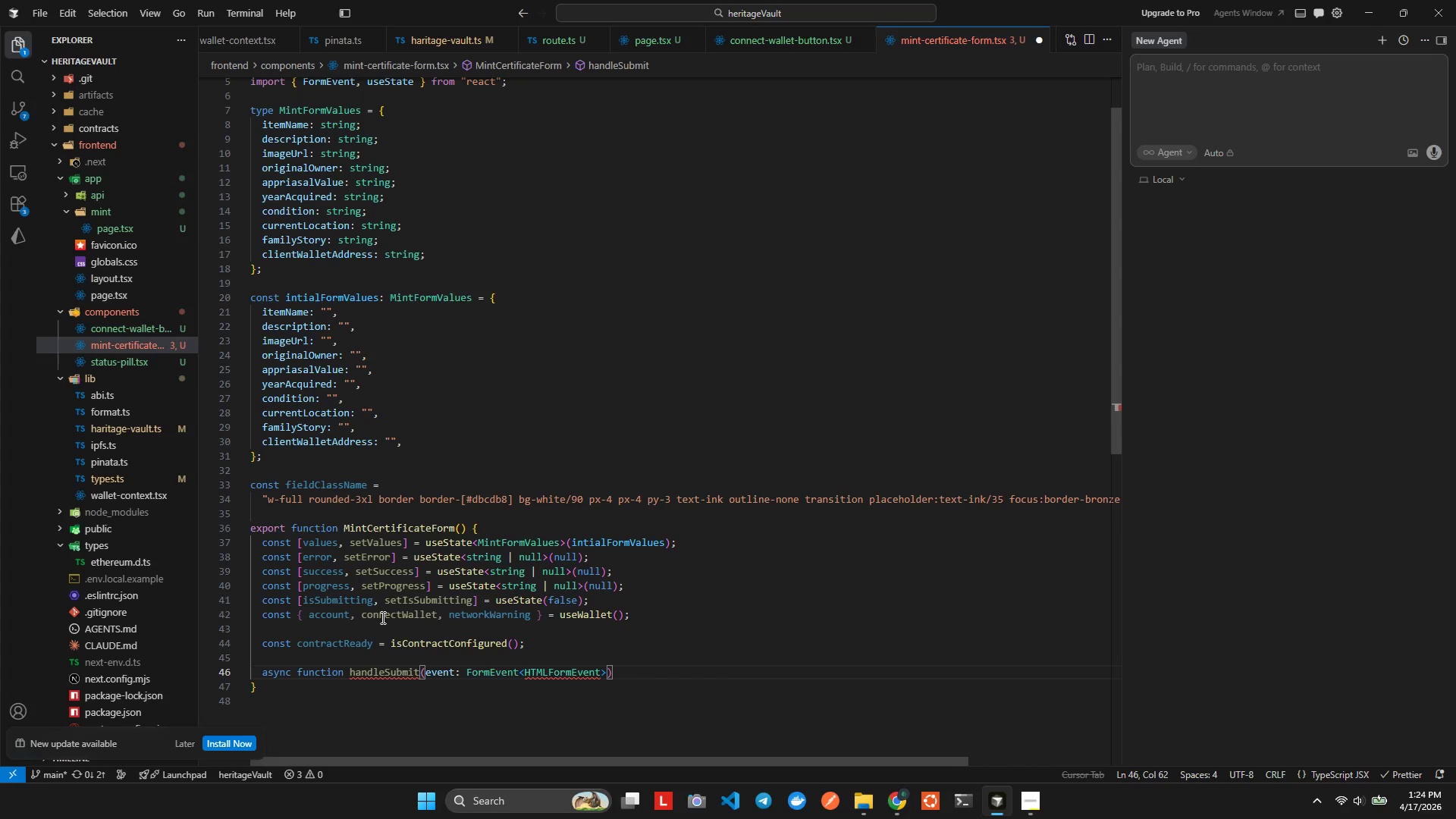 
key(Control+ArrowLeft)
 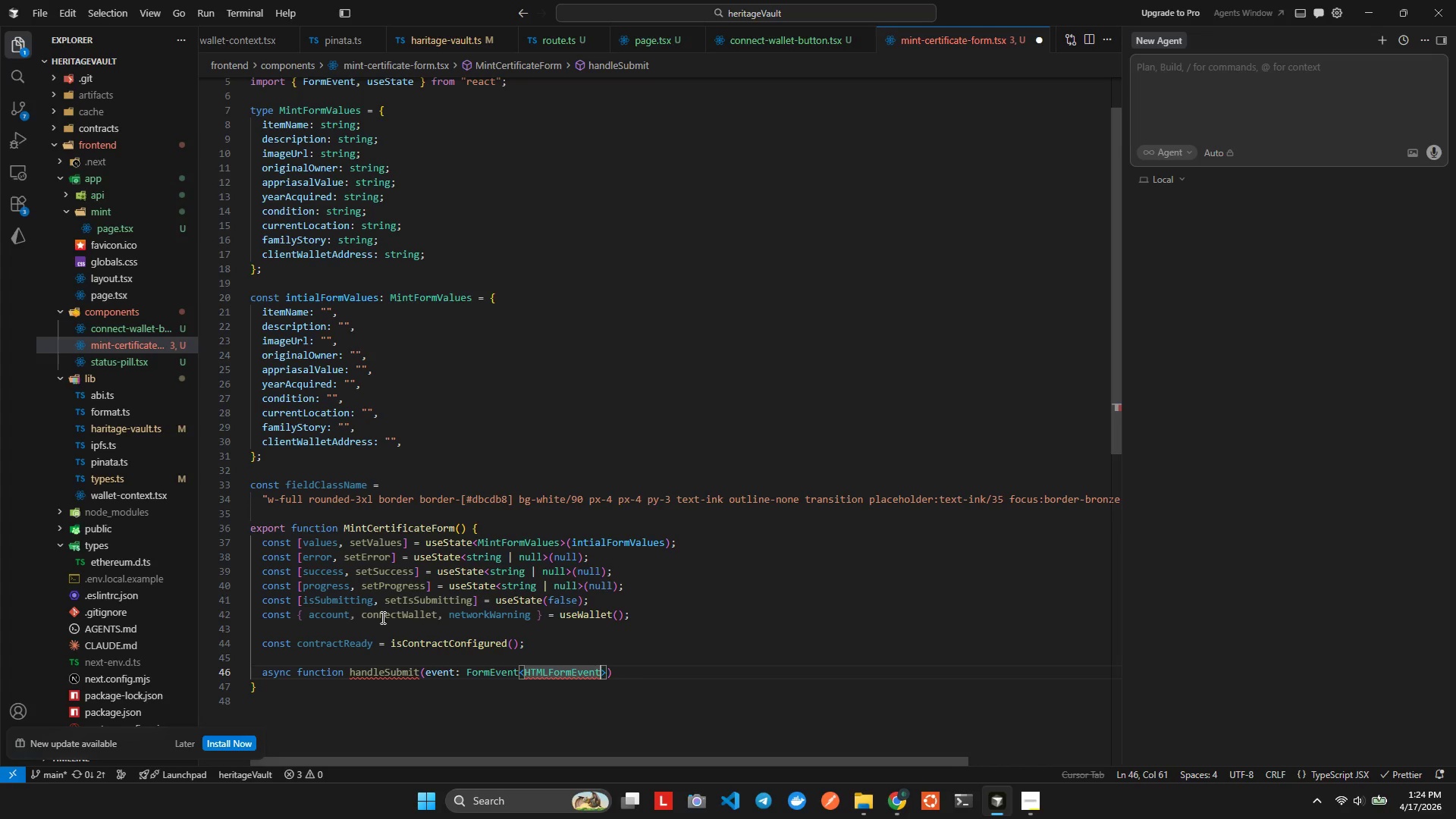 
key(Control+ArrowLeft)
 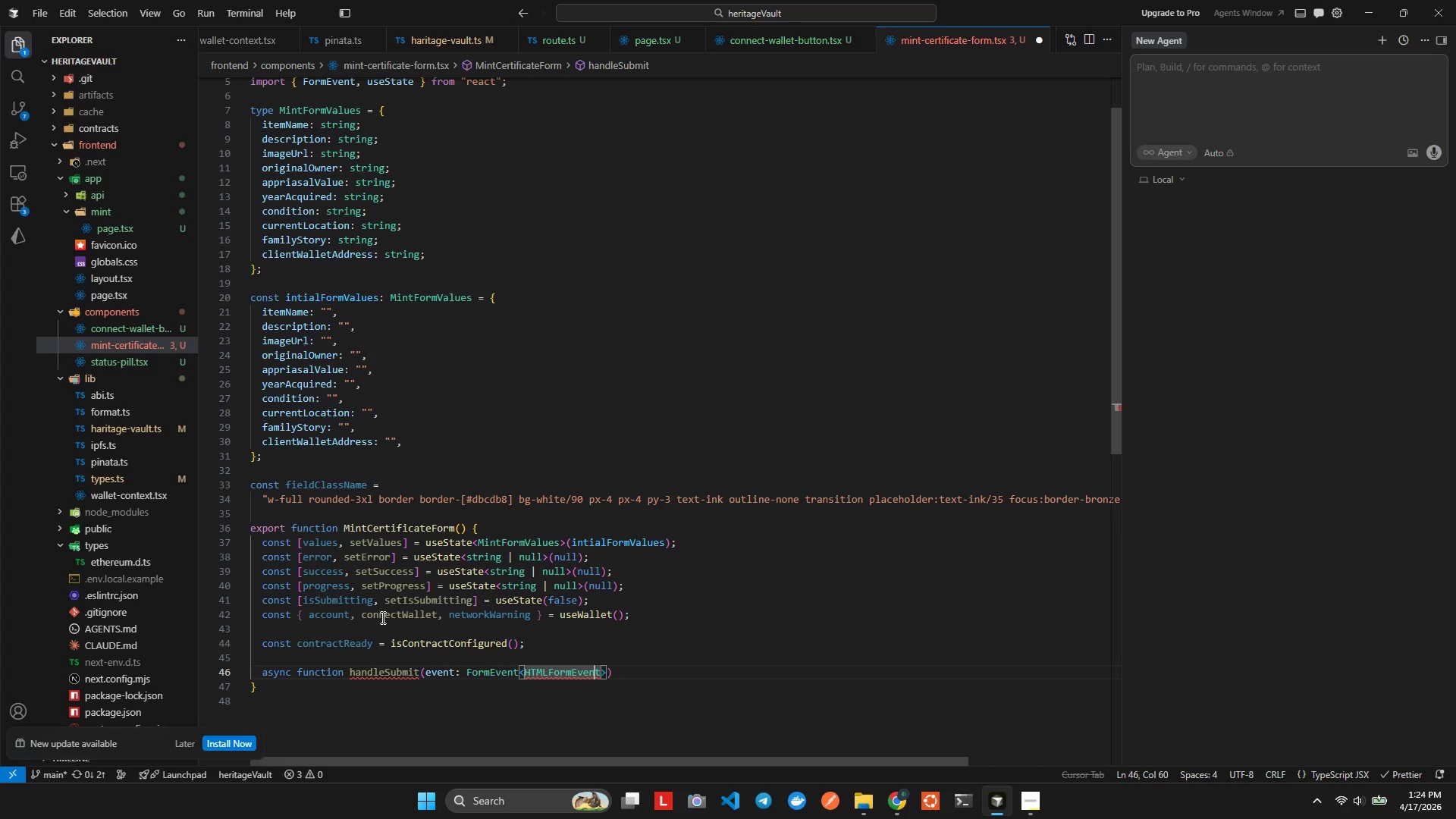 
key(Control+ArrowRight)
 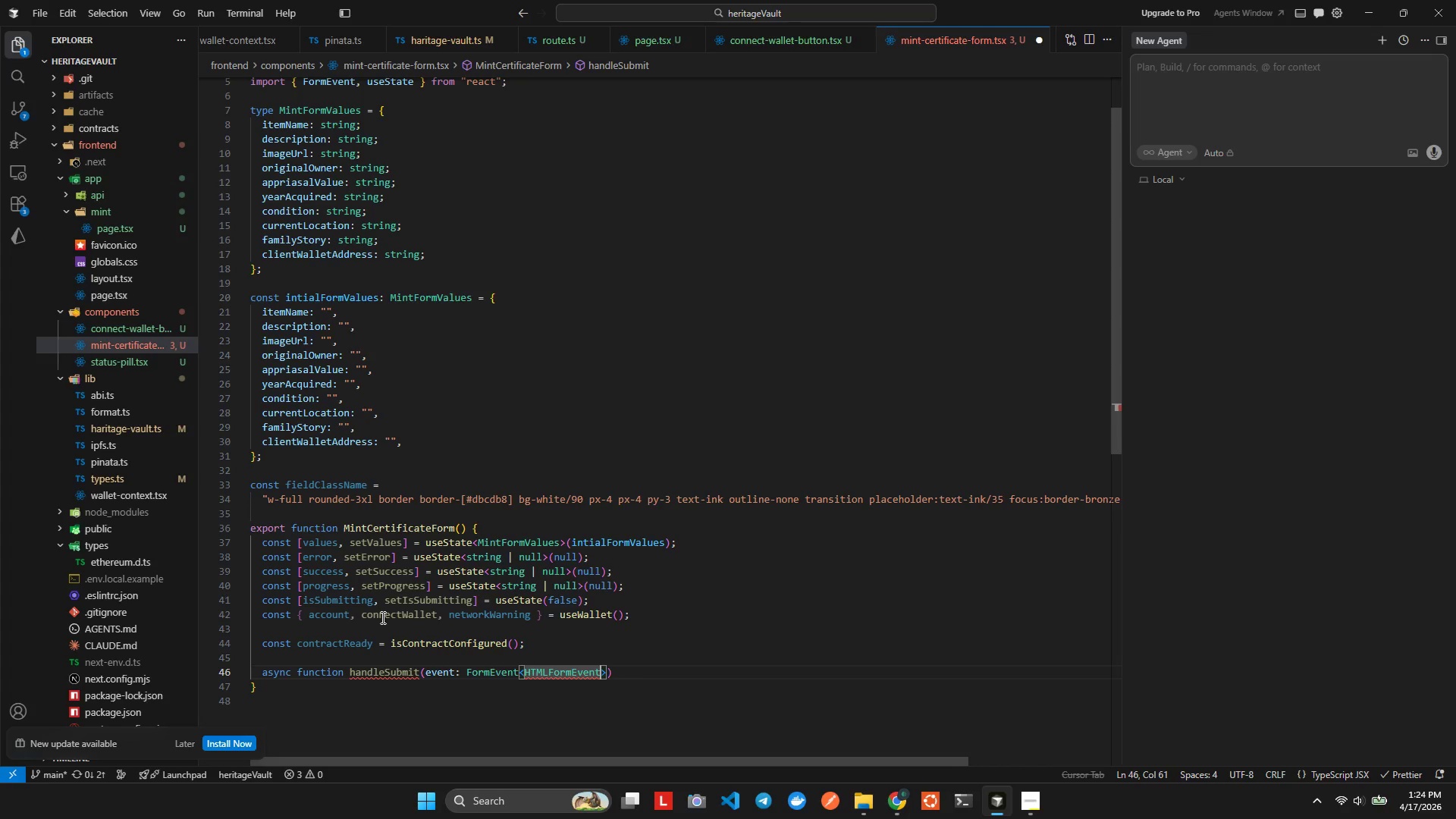 
key(Control+Space)
 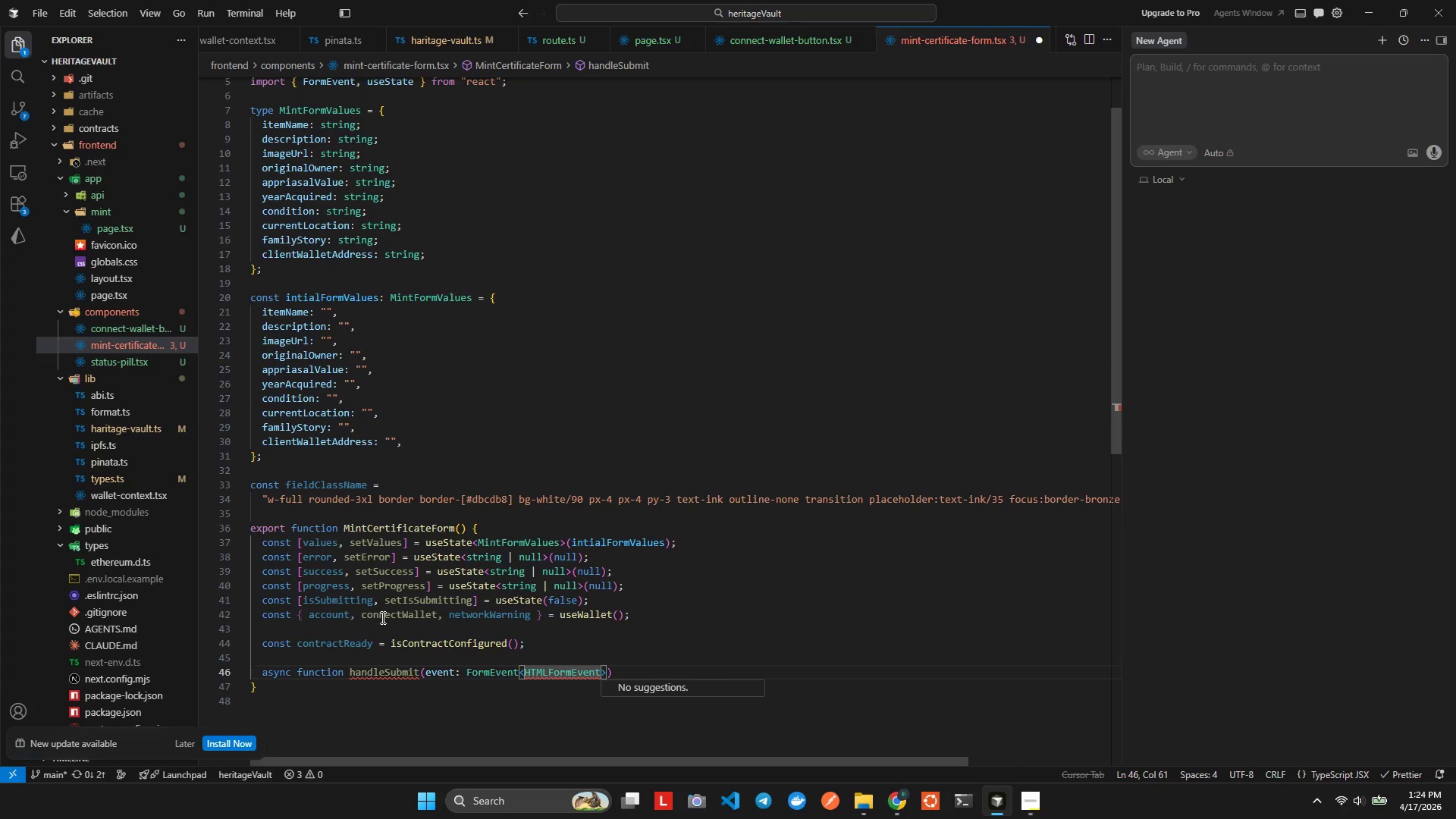 
wait(9.33)
 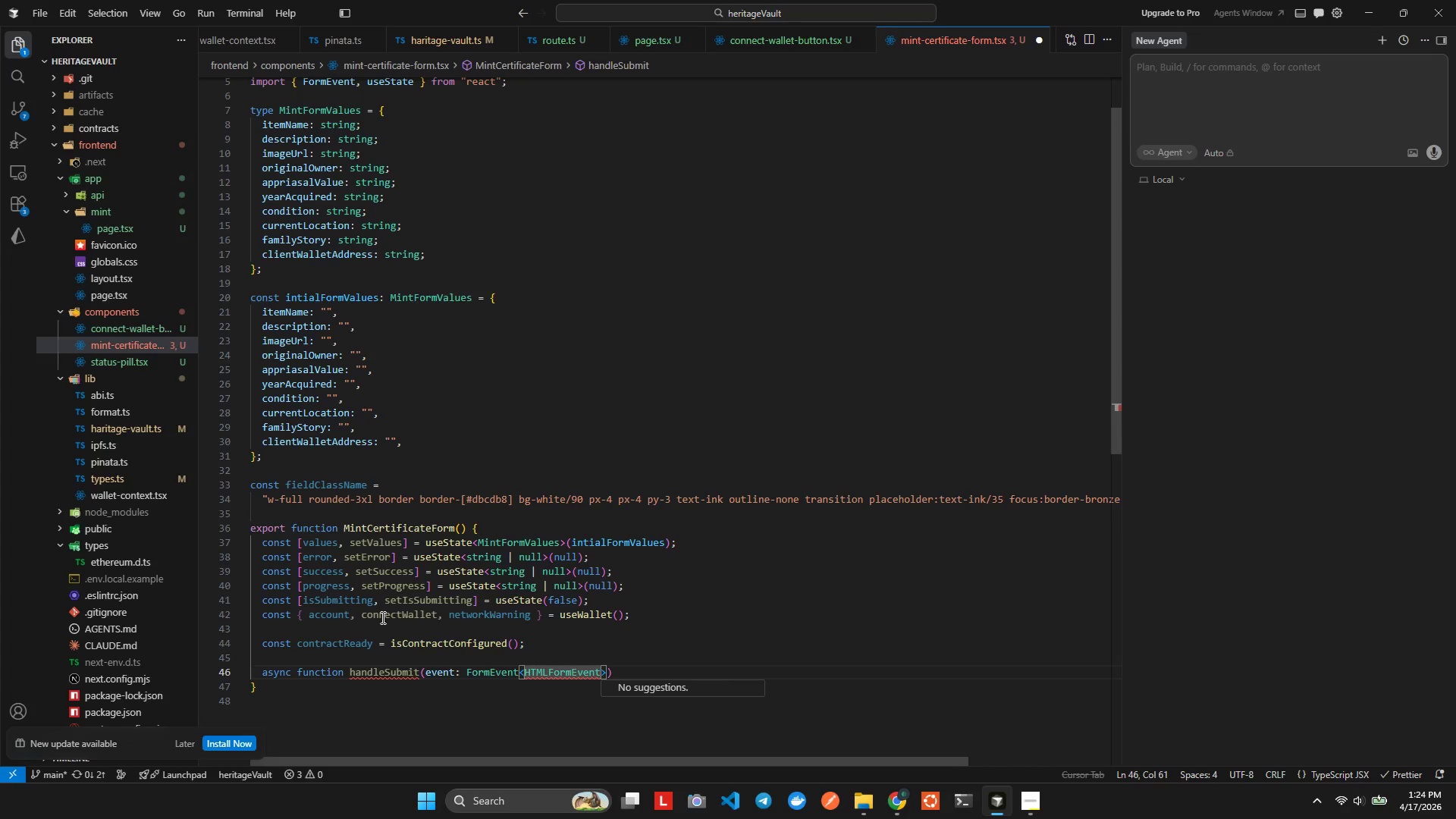 
key(Backspace)
key(Backspace)
key(Backspace)
key(Backspace)
key(Backspace)
type(Ele)
 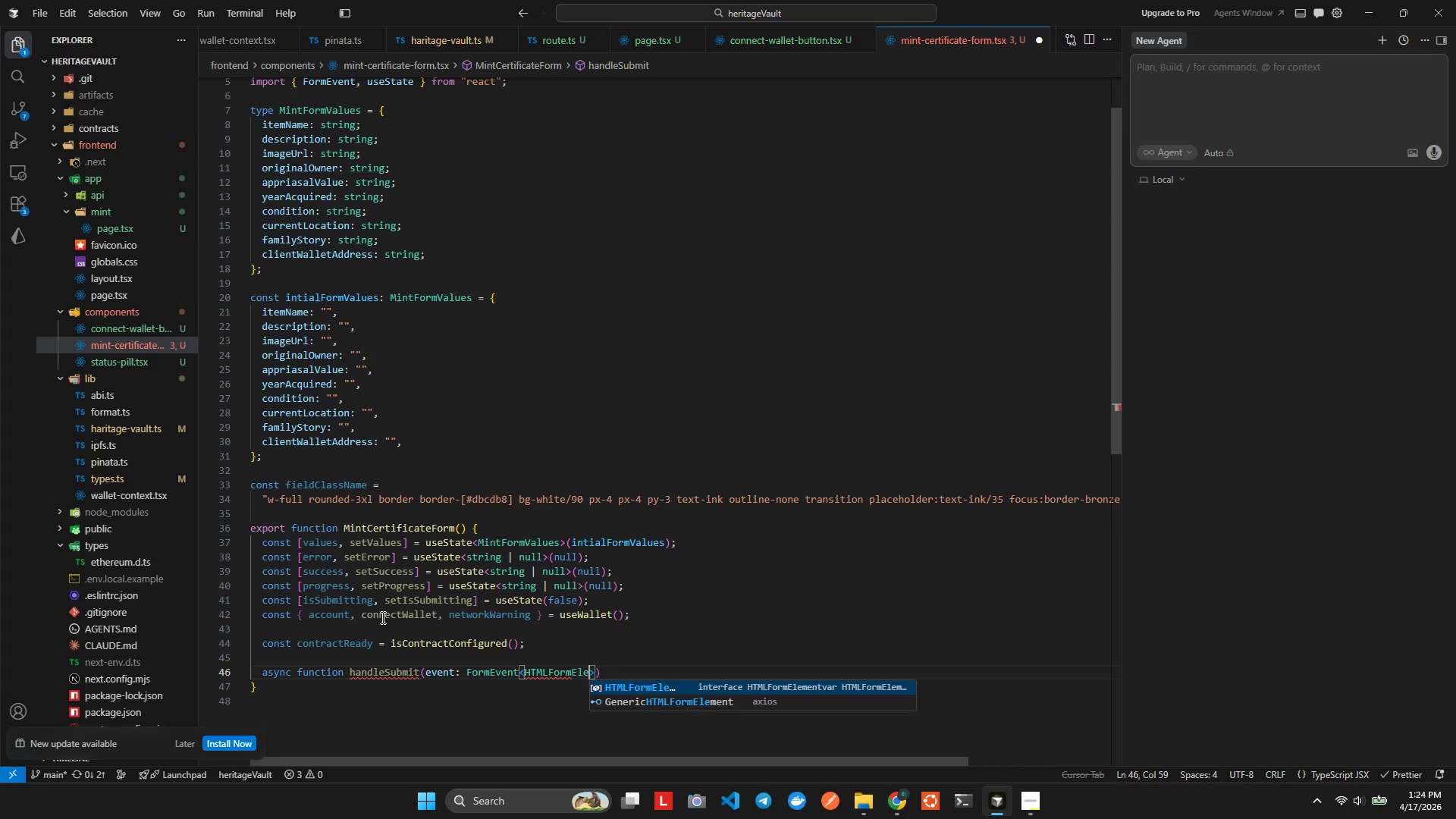 
key(Enter)
 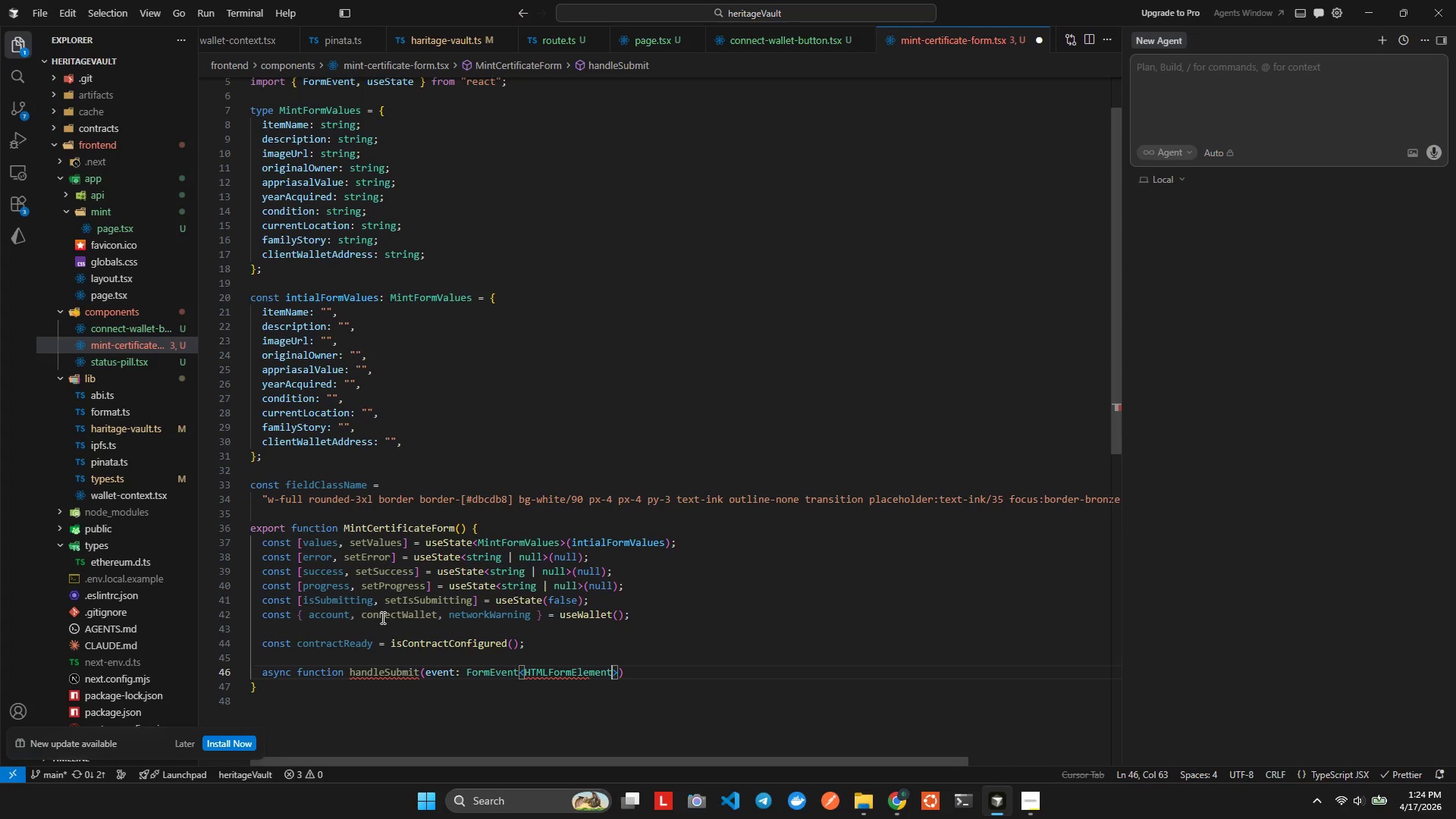 
key(Alt+Shift+F)
 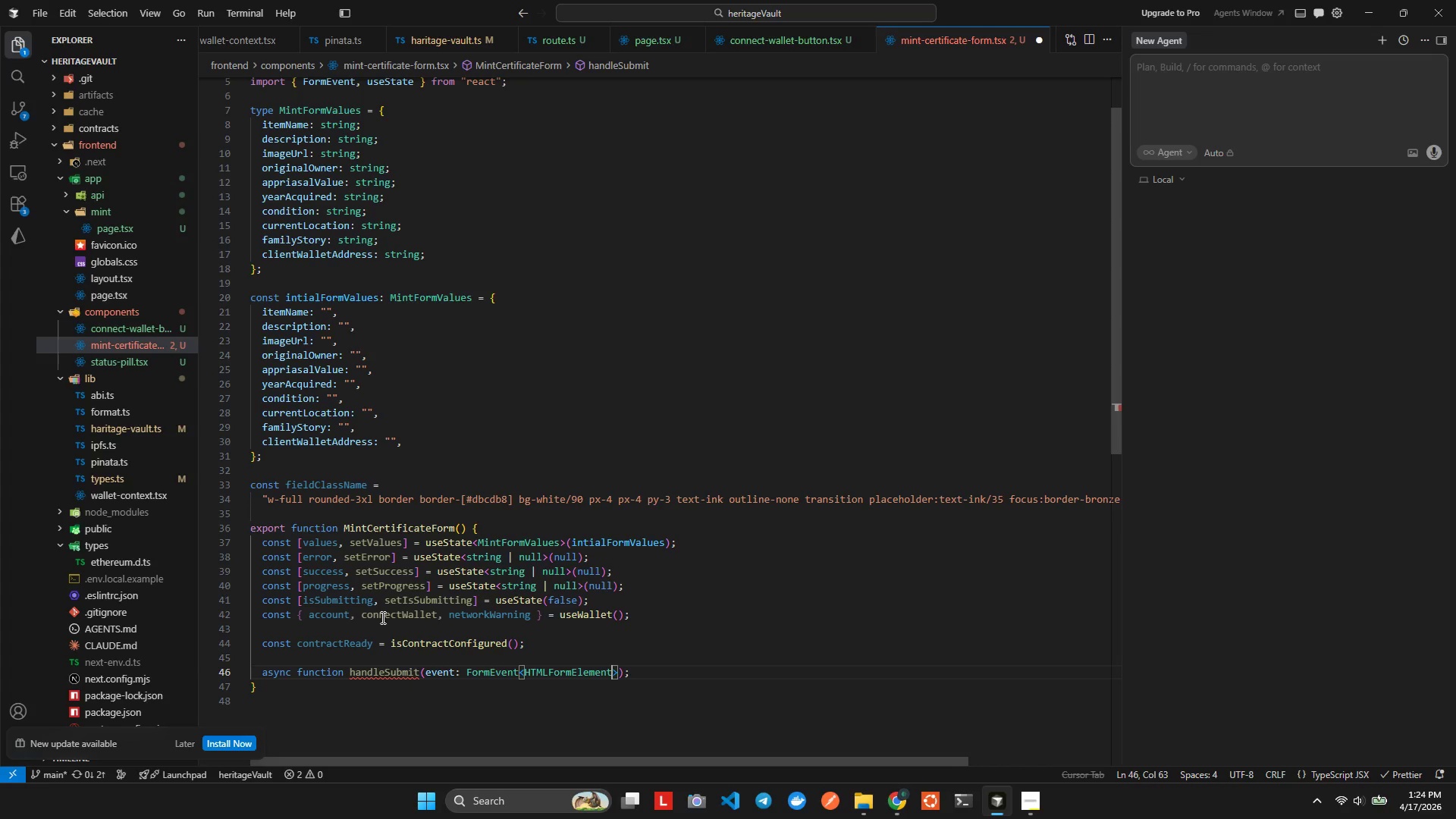 
key(ArrowRight)
 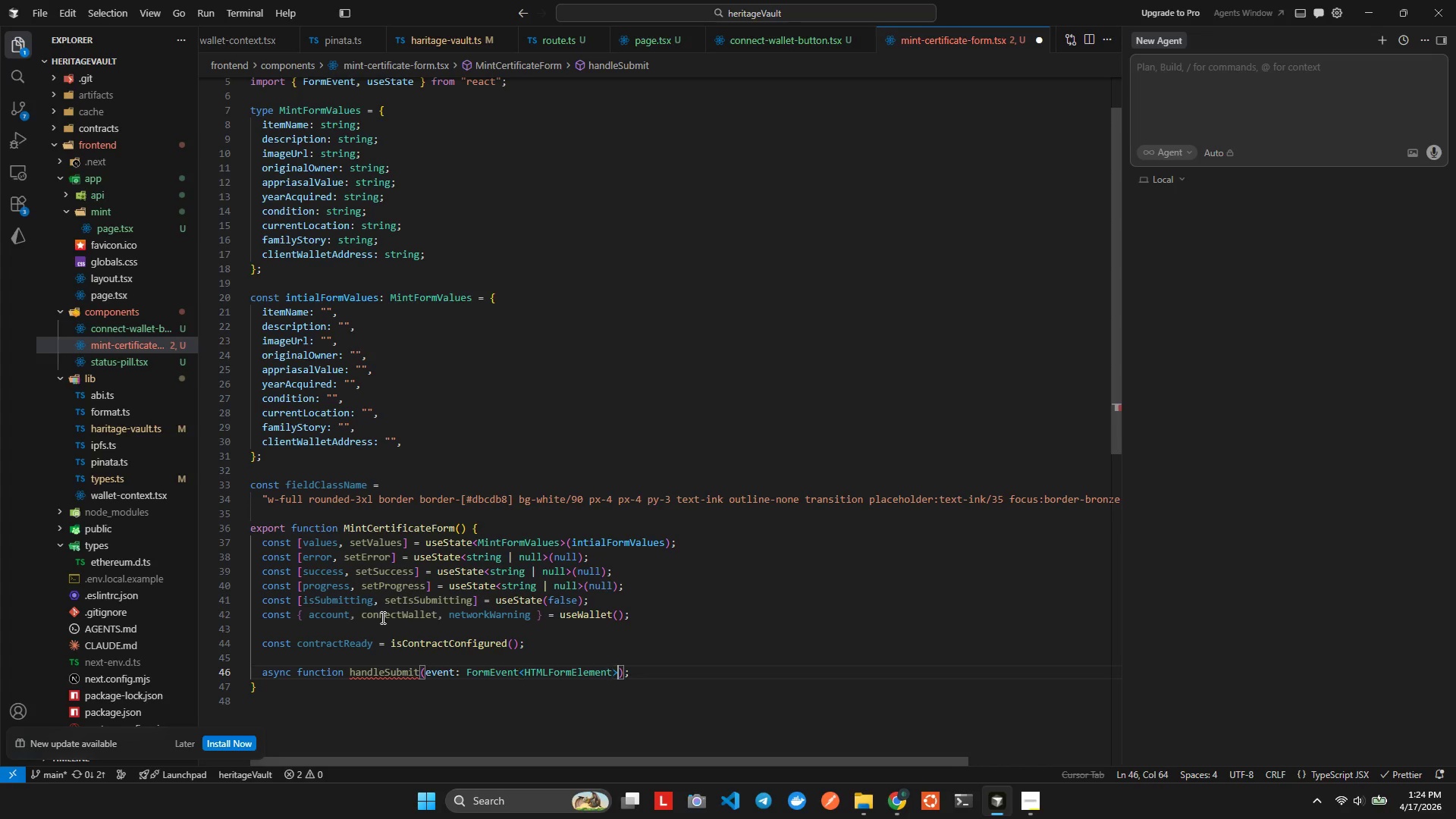 
key(ArrowRight)
 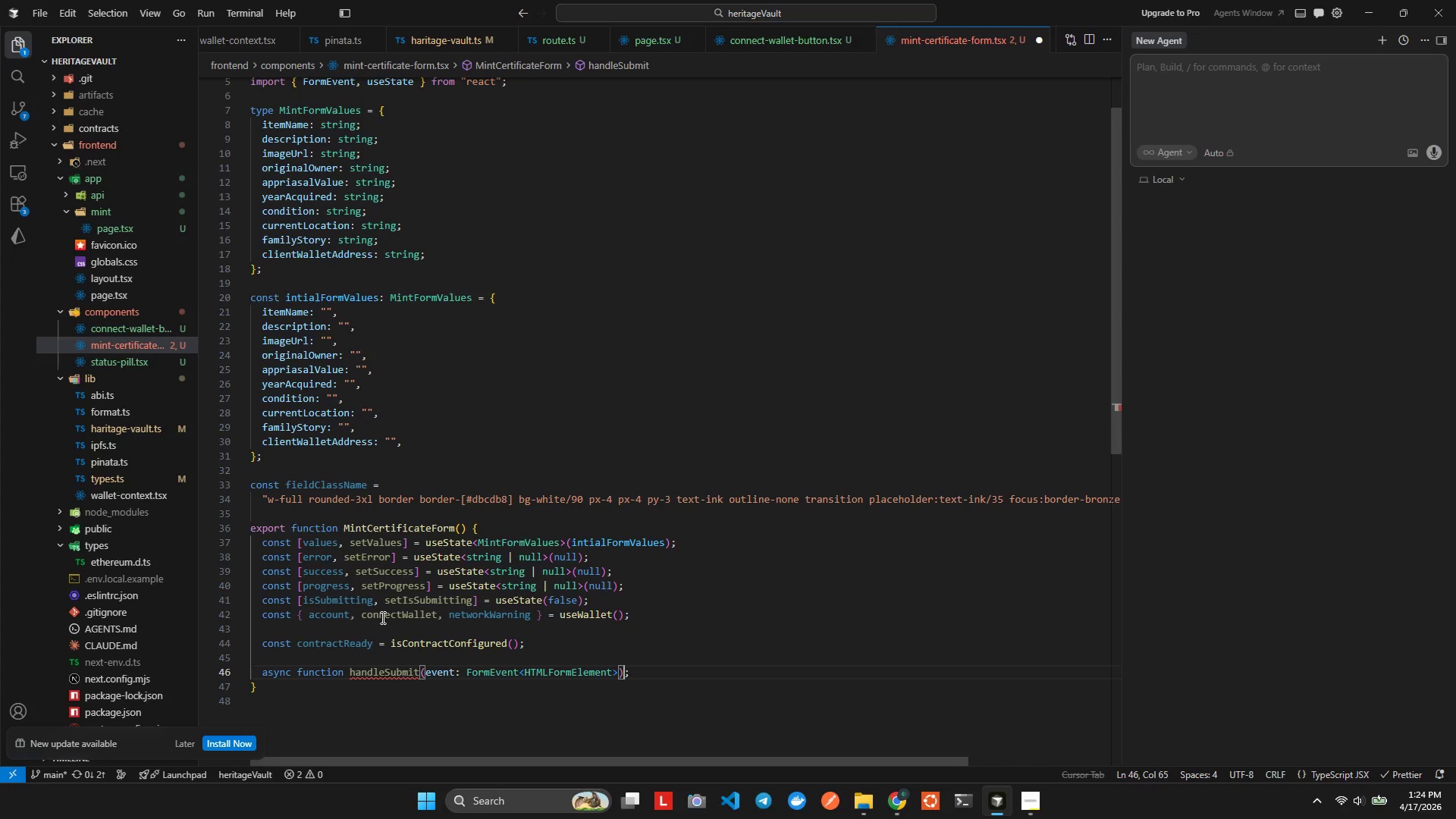 
key(Shift+BracketLeft)
 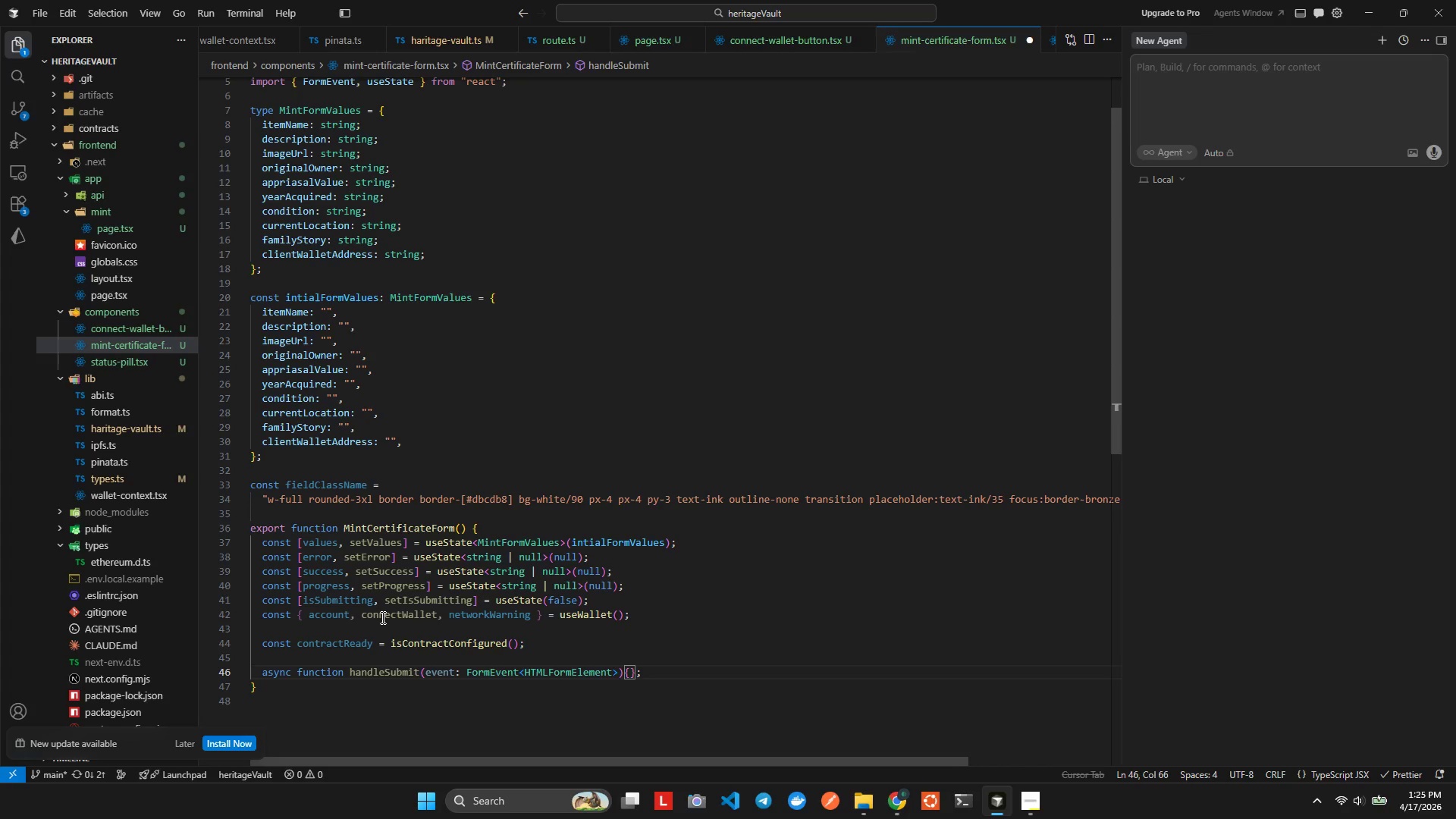 
key(Enter)
 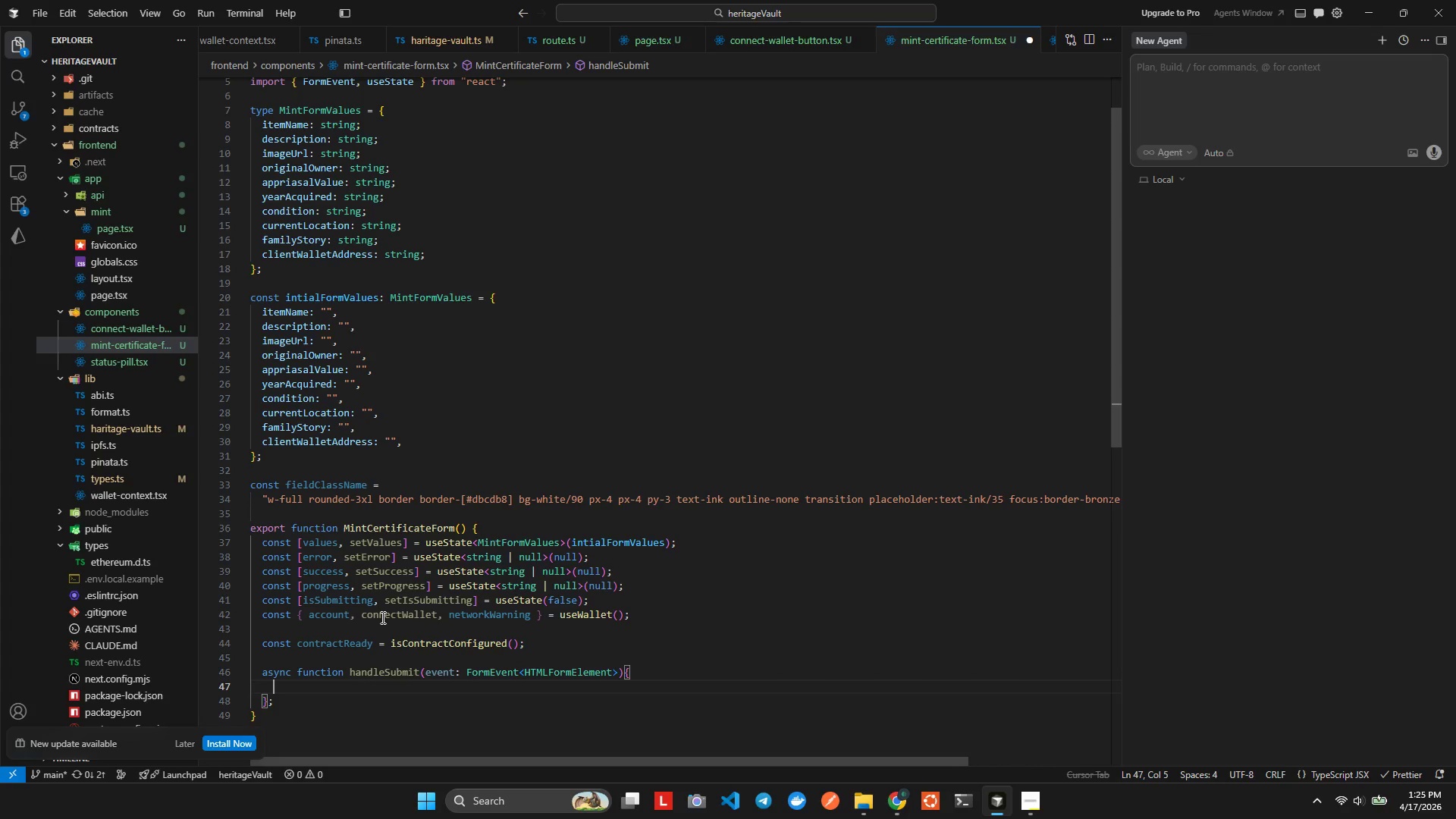 
type(eve)
 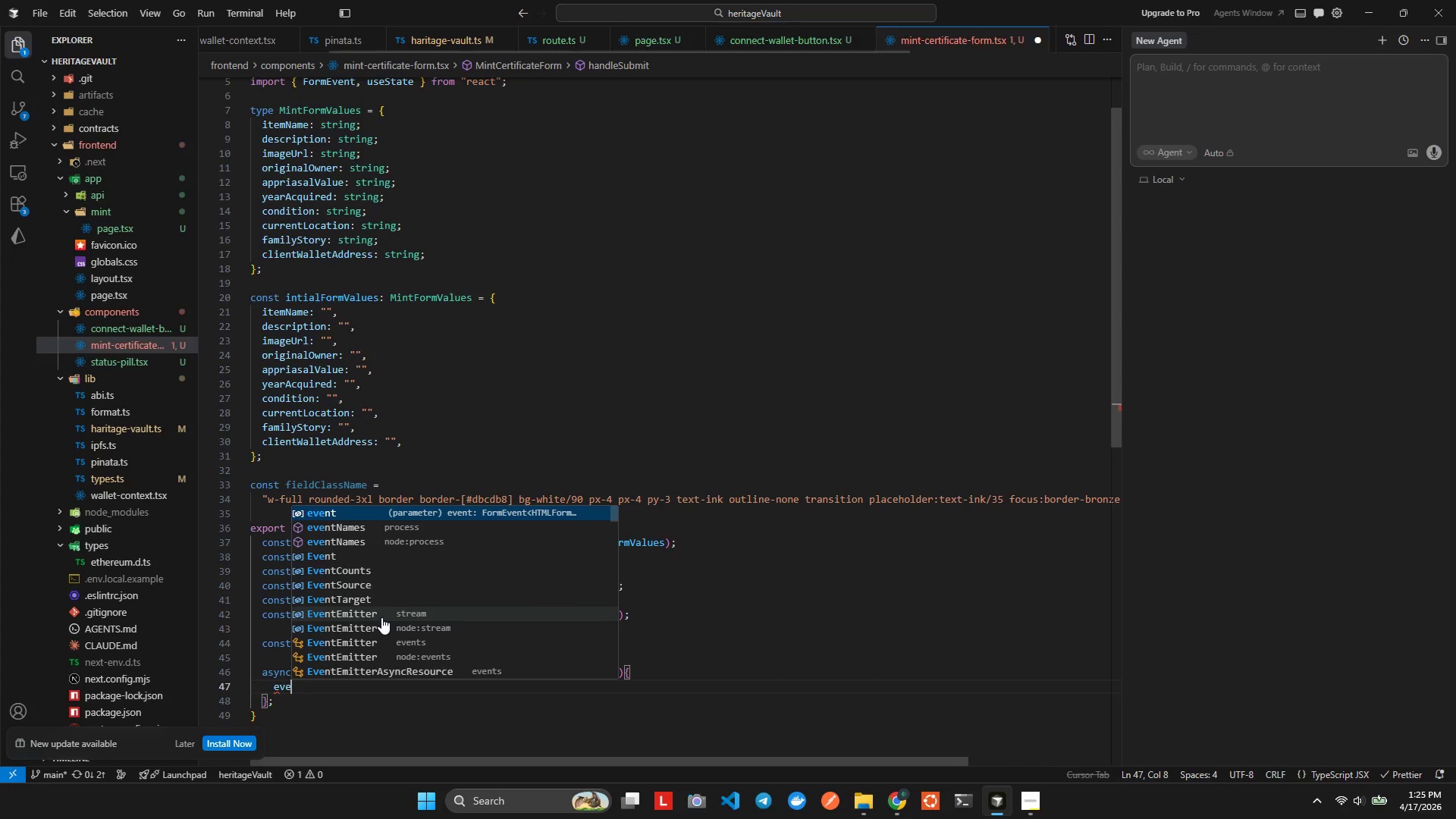 
key(Enter)
 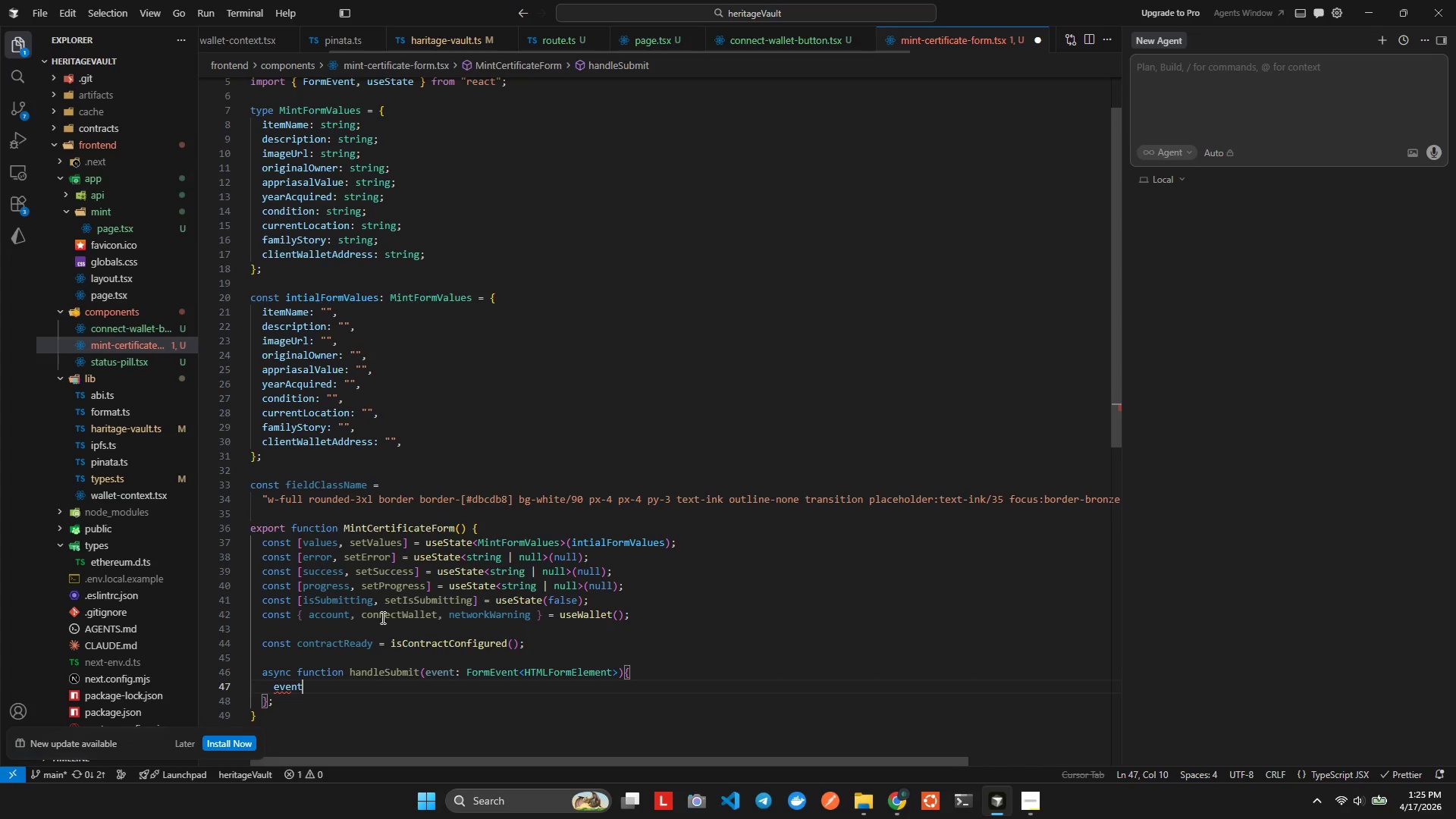 
type(.pre)
 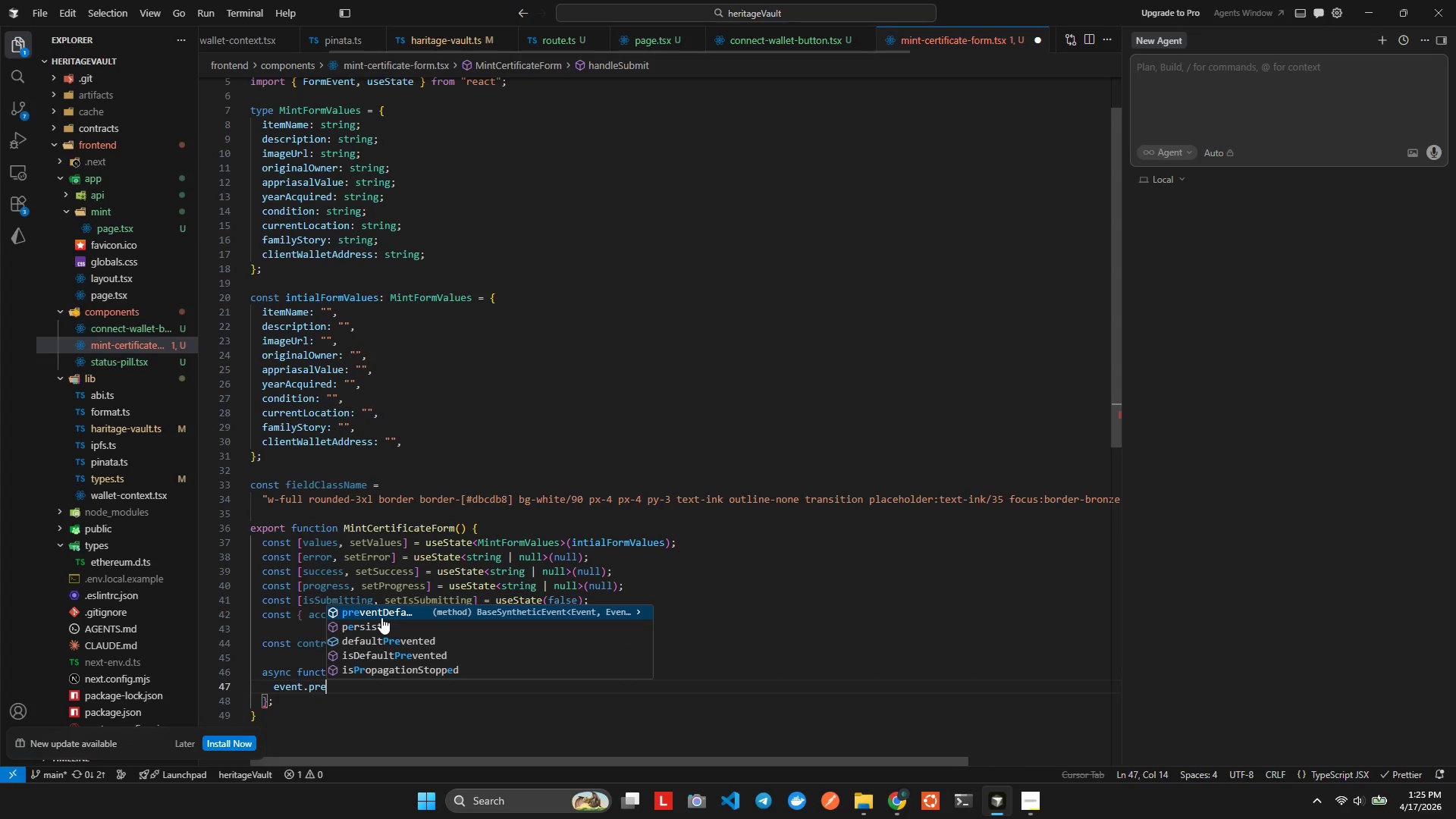 
key(Enter)
 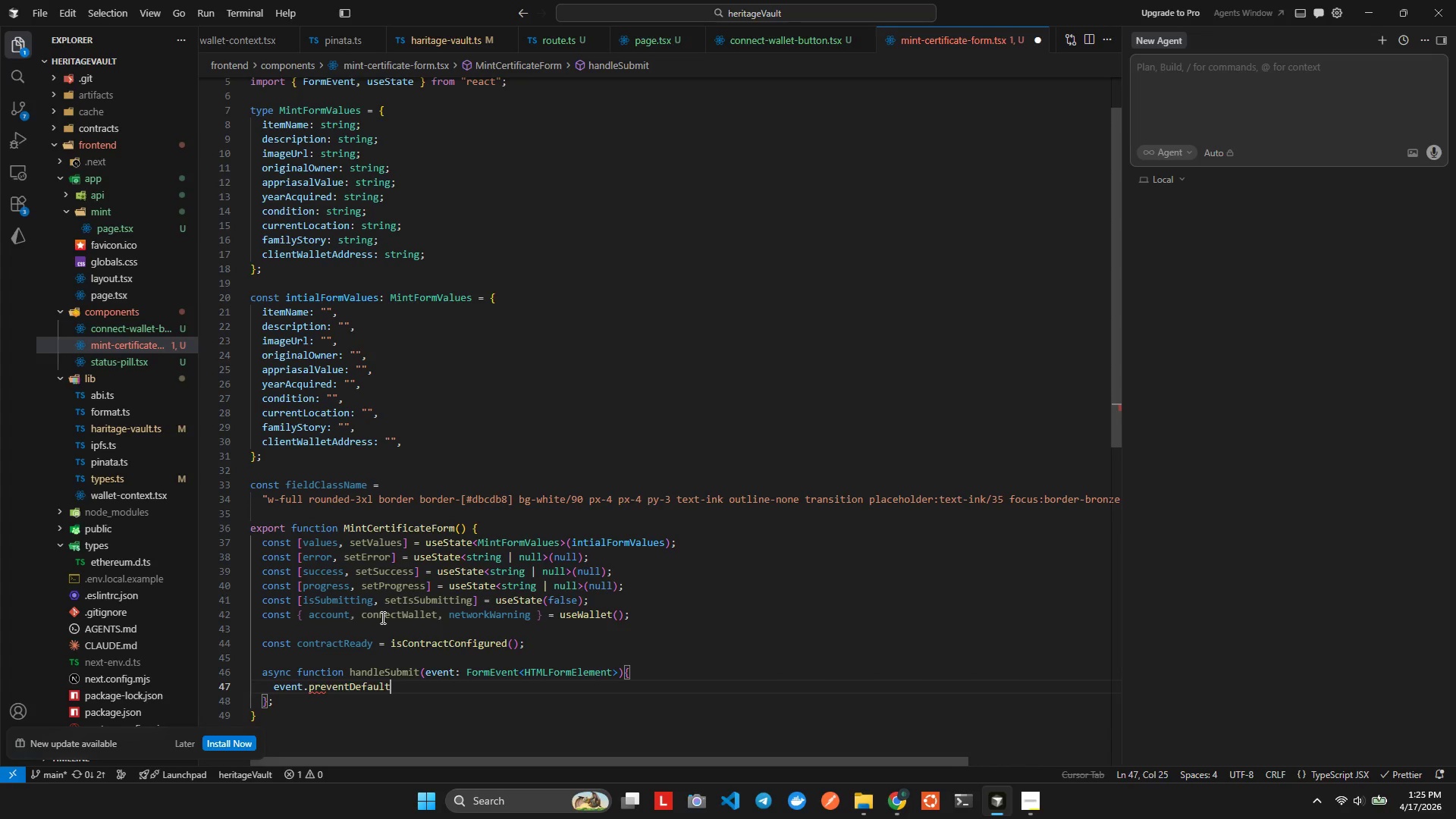 
key(Shift+9)
 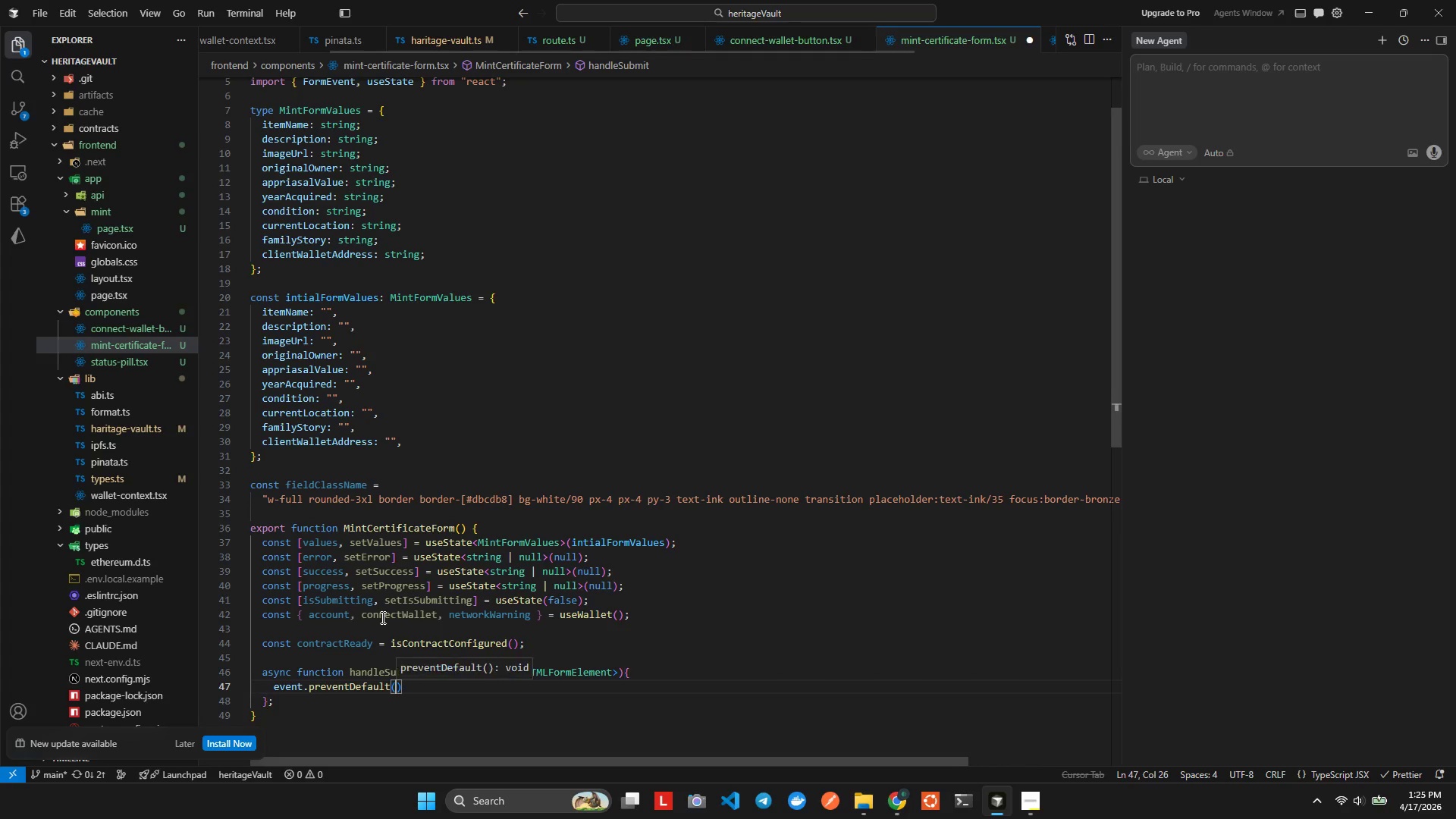 
key(Alt+AltLeft)
 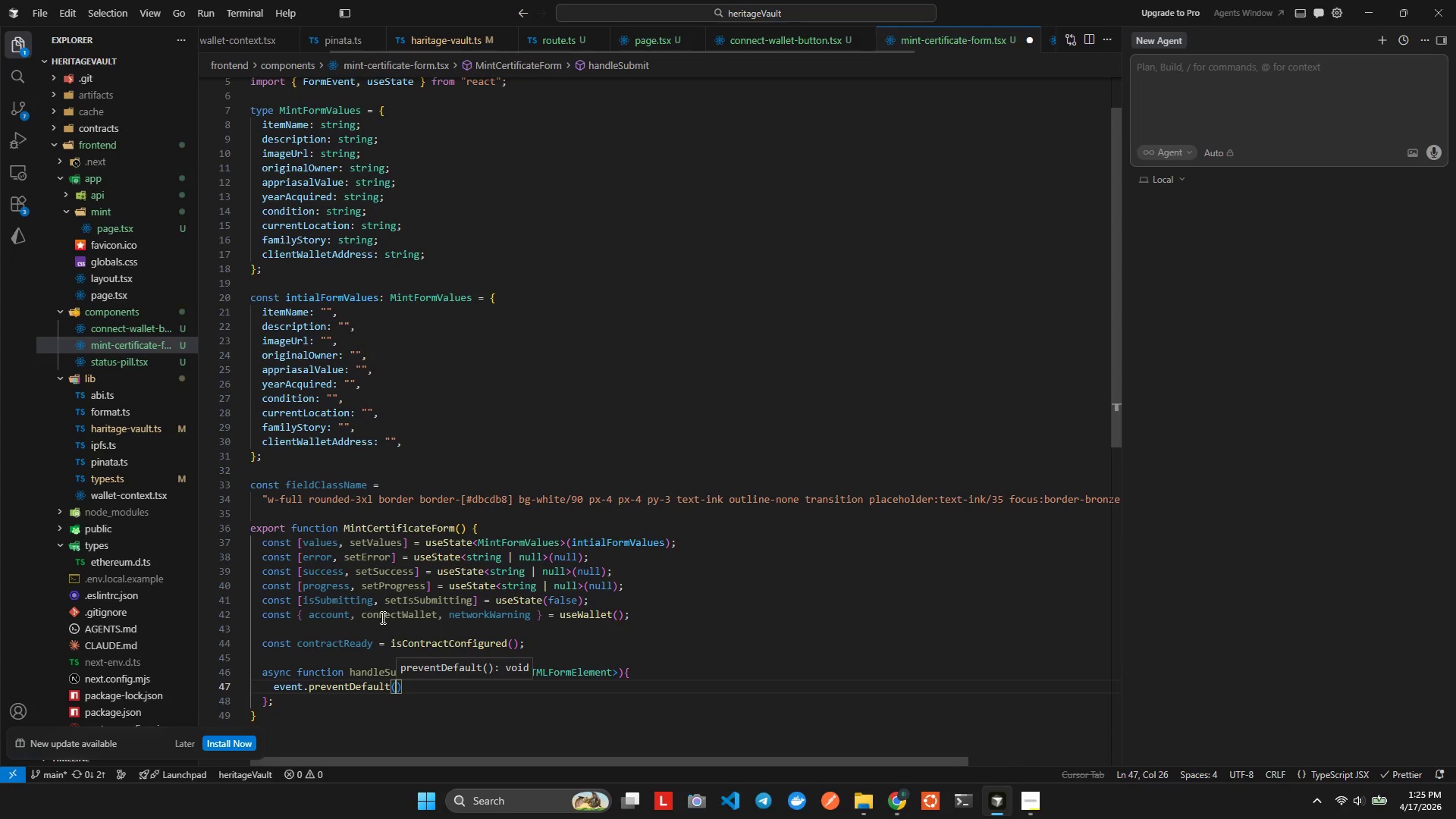 
key(Alt+Shift+ShiftLeft)
 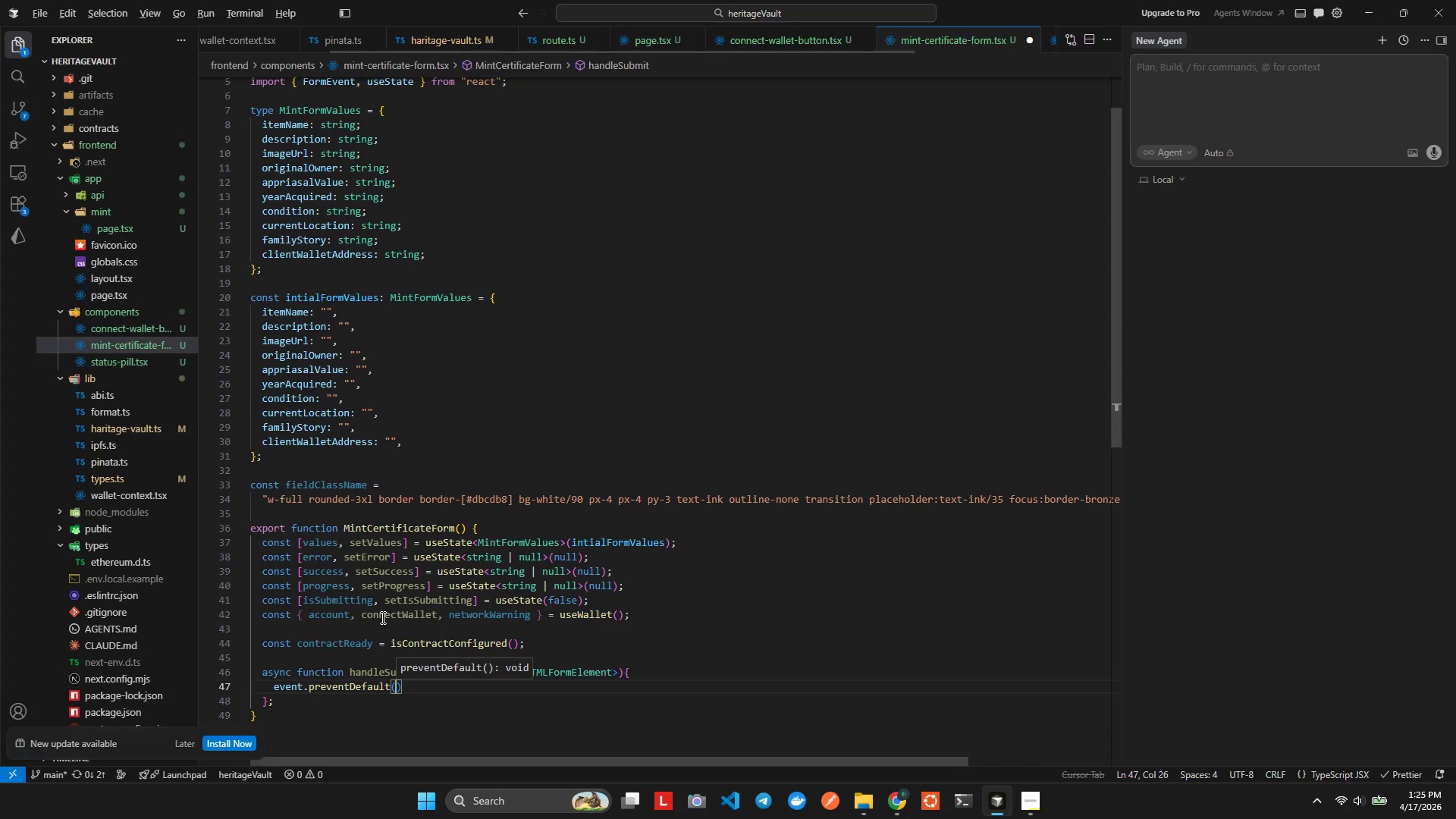 
key(Alt+Shift+F)
 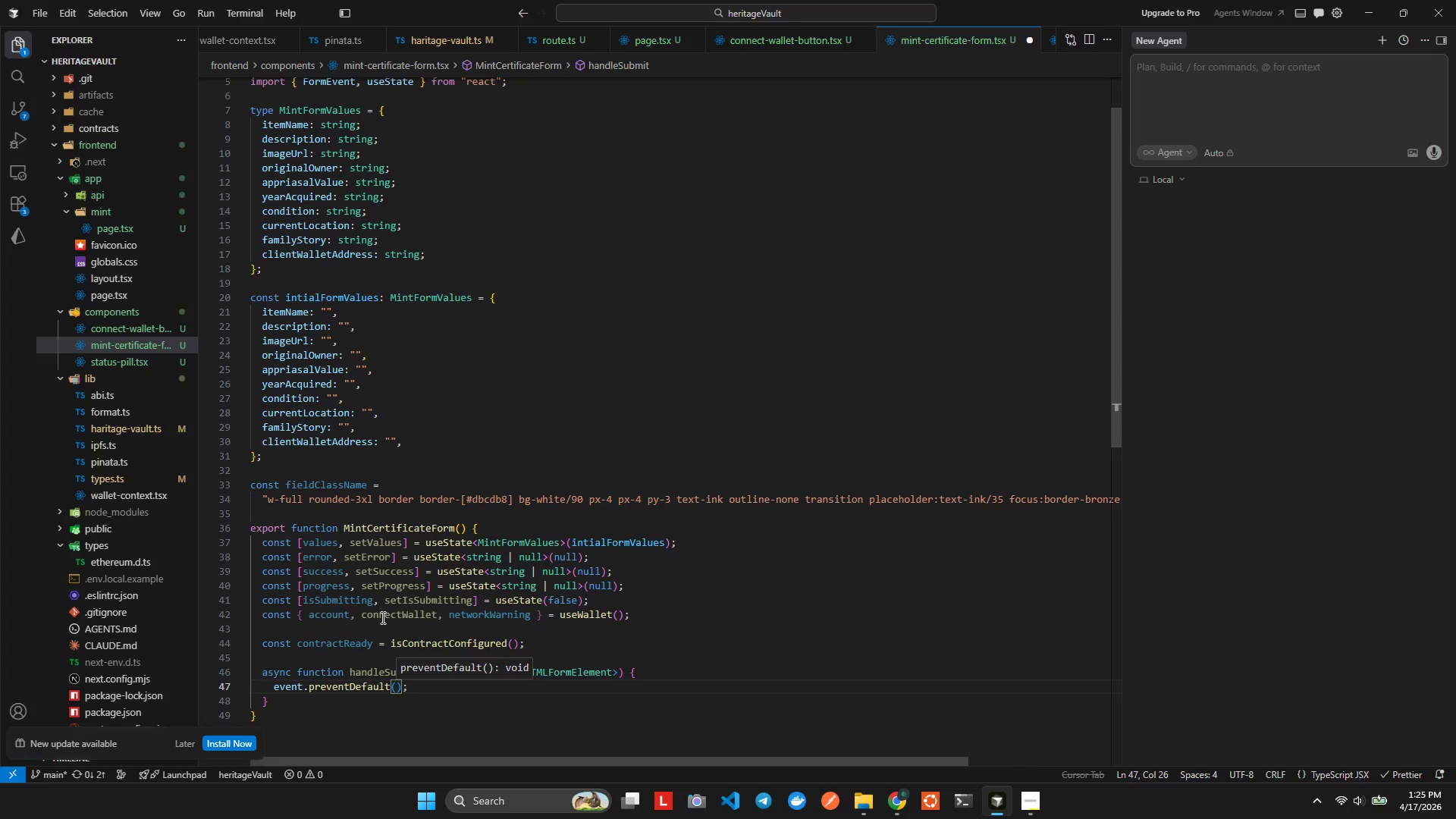 
key(ArrowRight)
 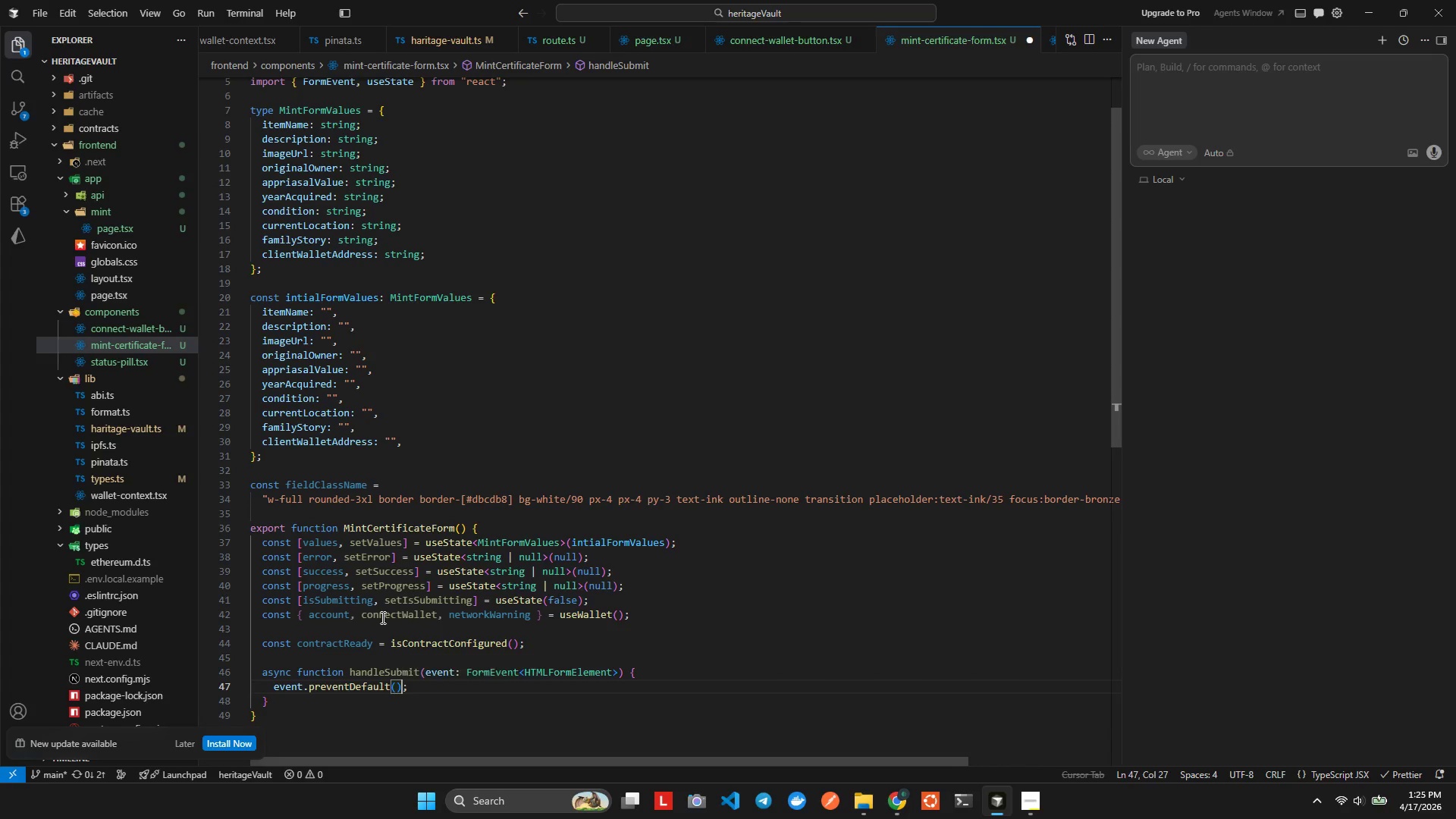 
key(ArrowRight)
 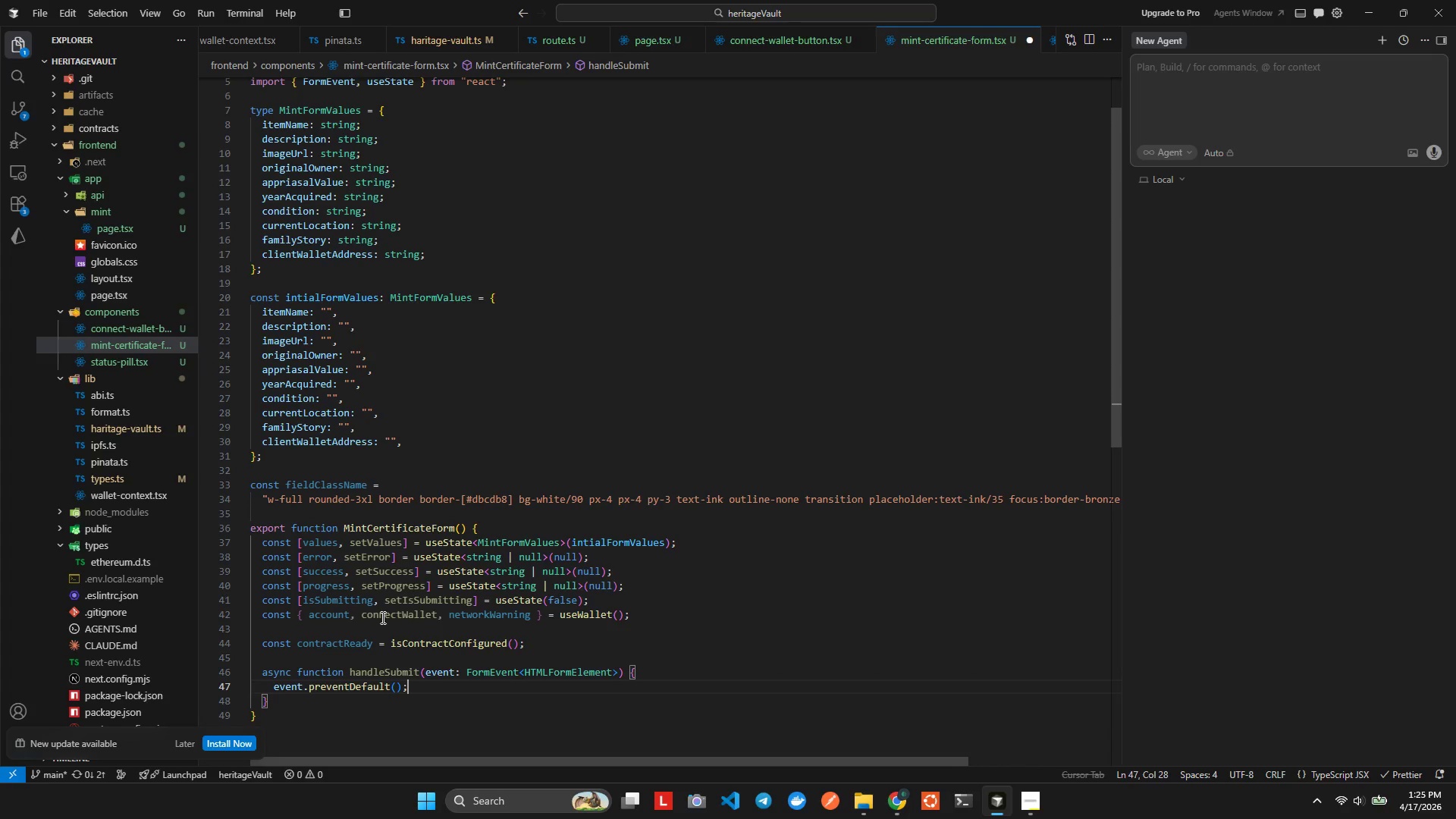 
key(Enter)
 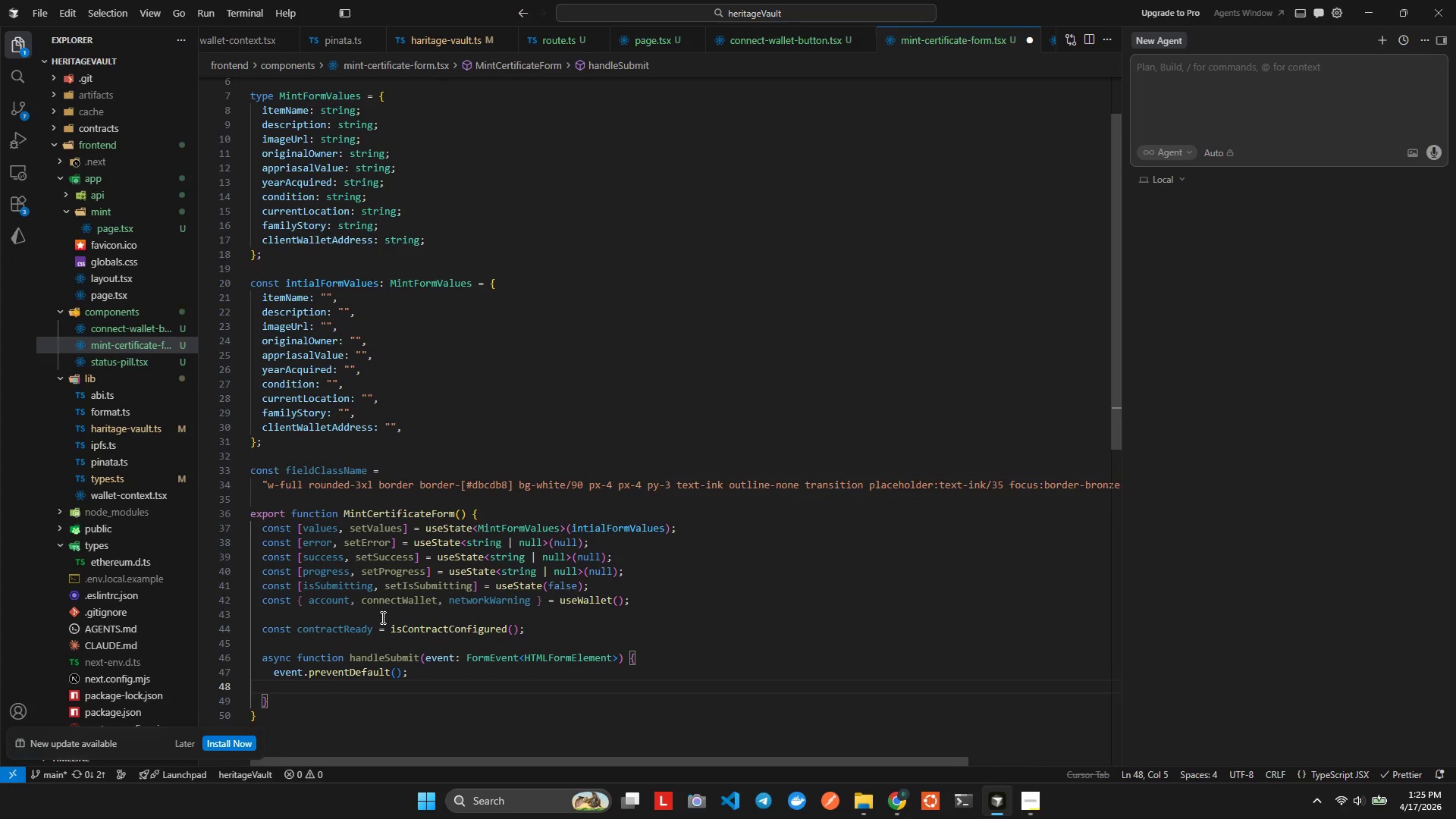 
type(setEr)
 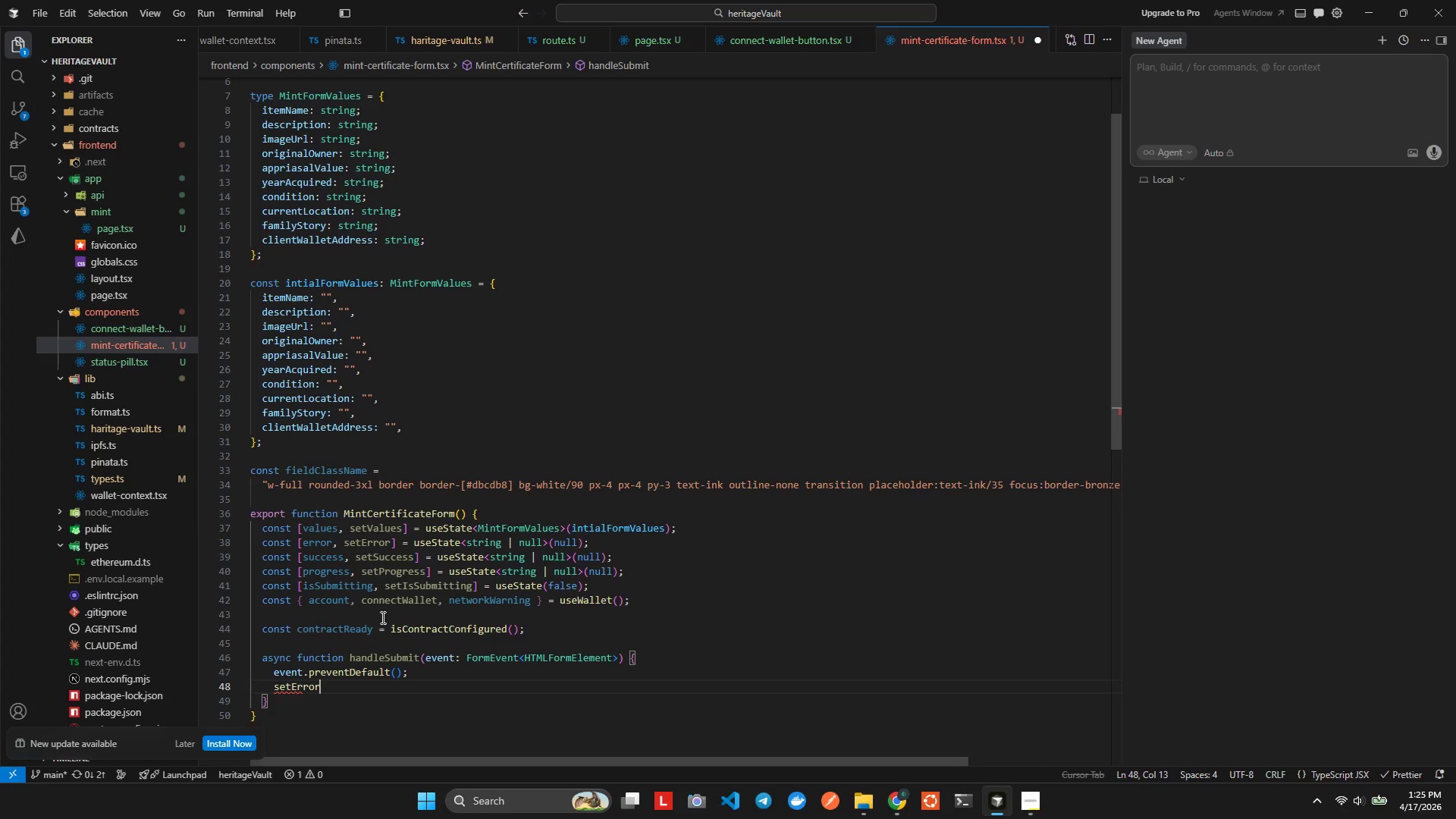 
 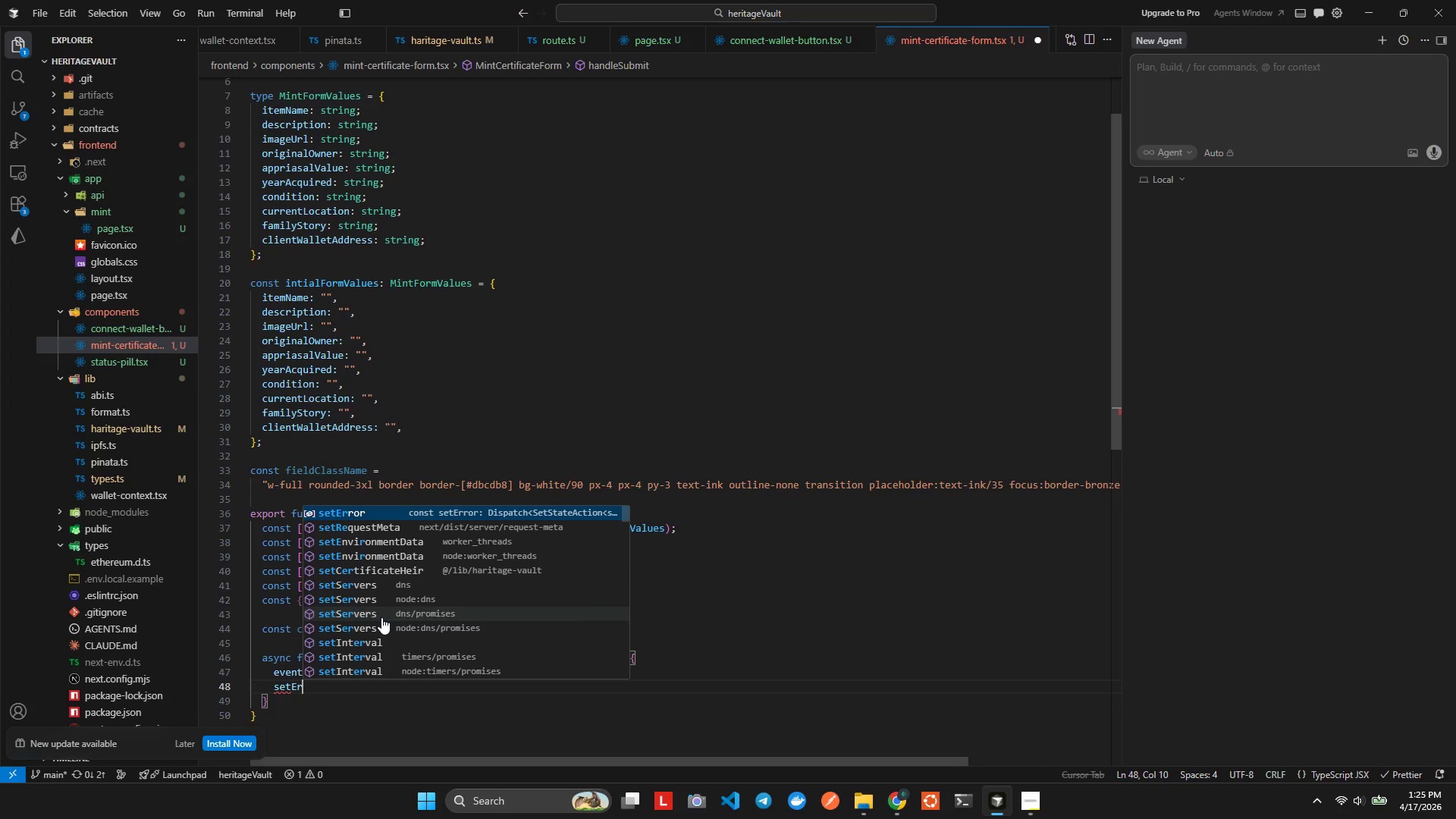 
key(Enter)
 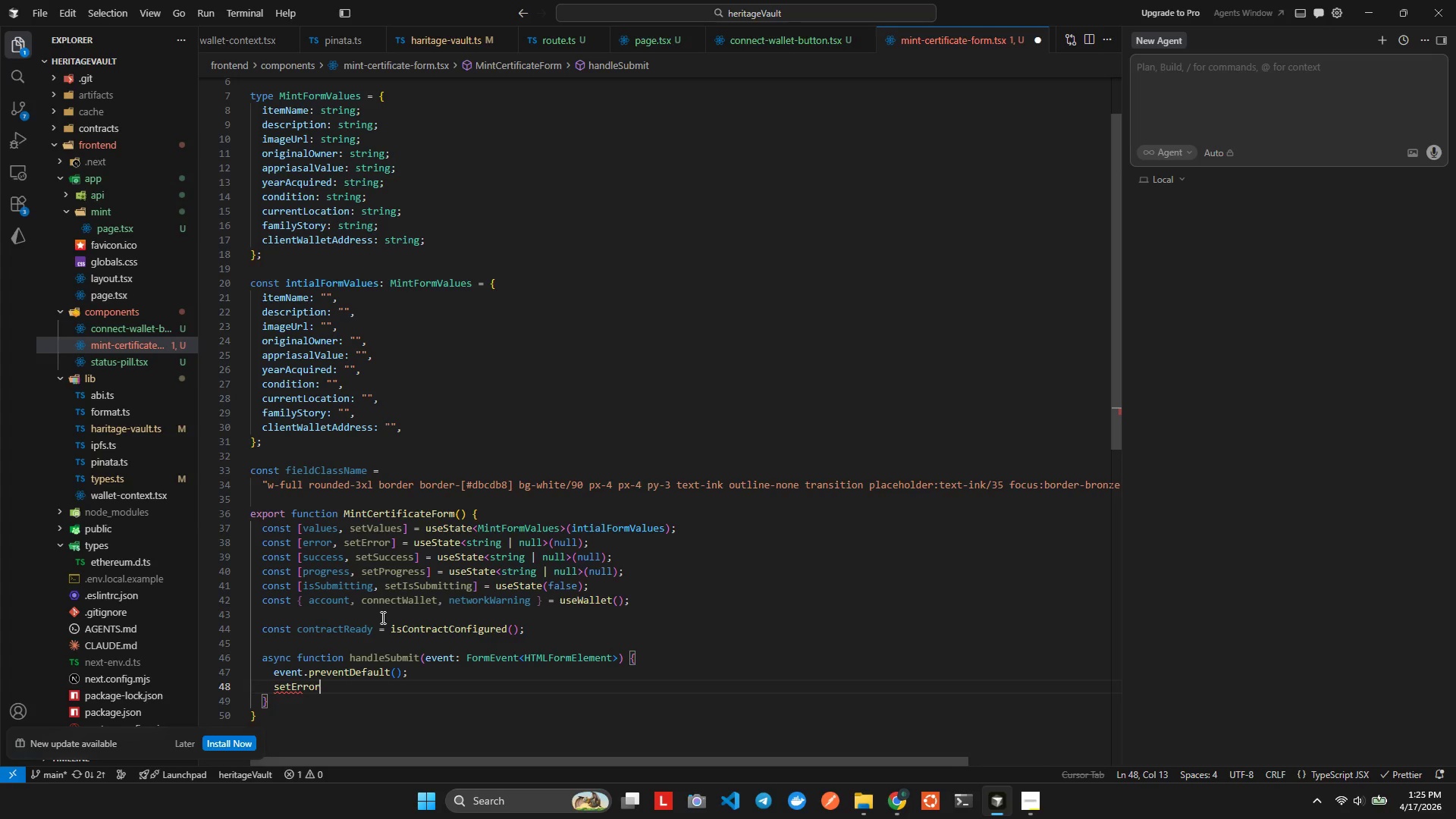 
type((nu)
 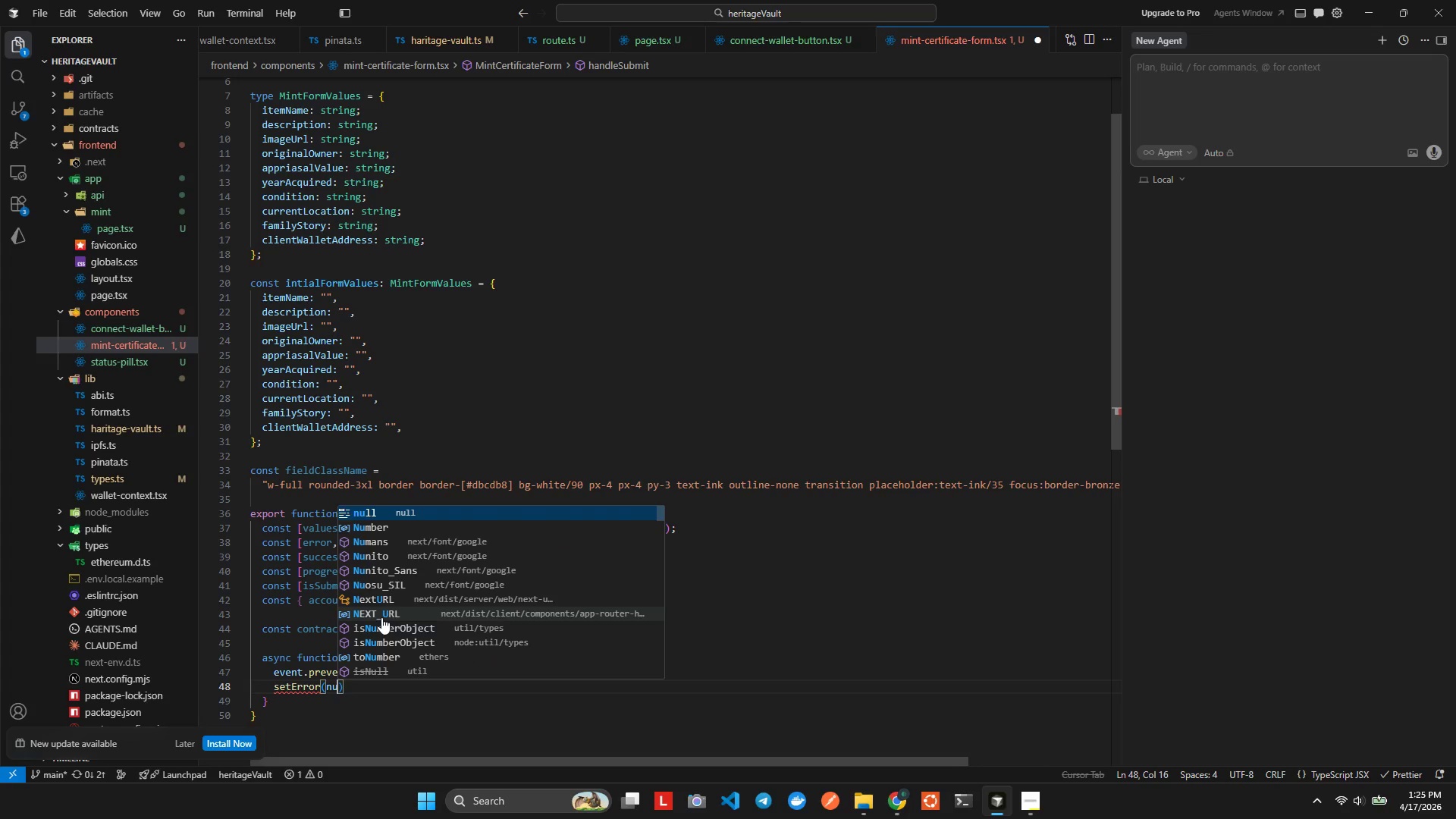 
key(Enter)
 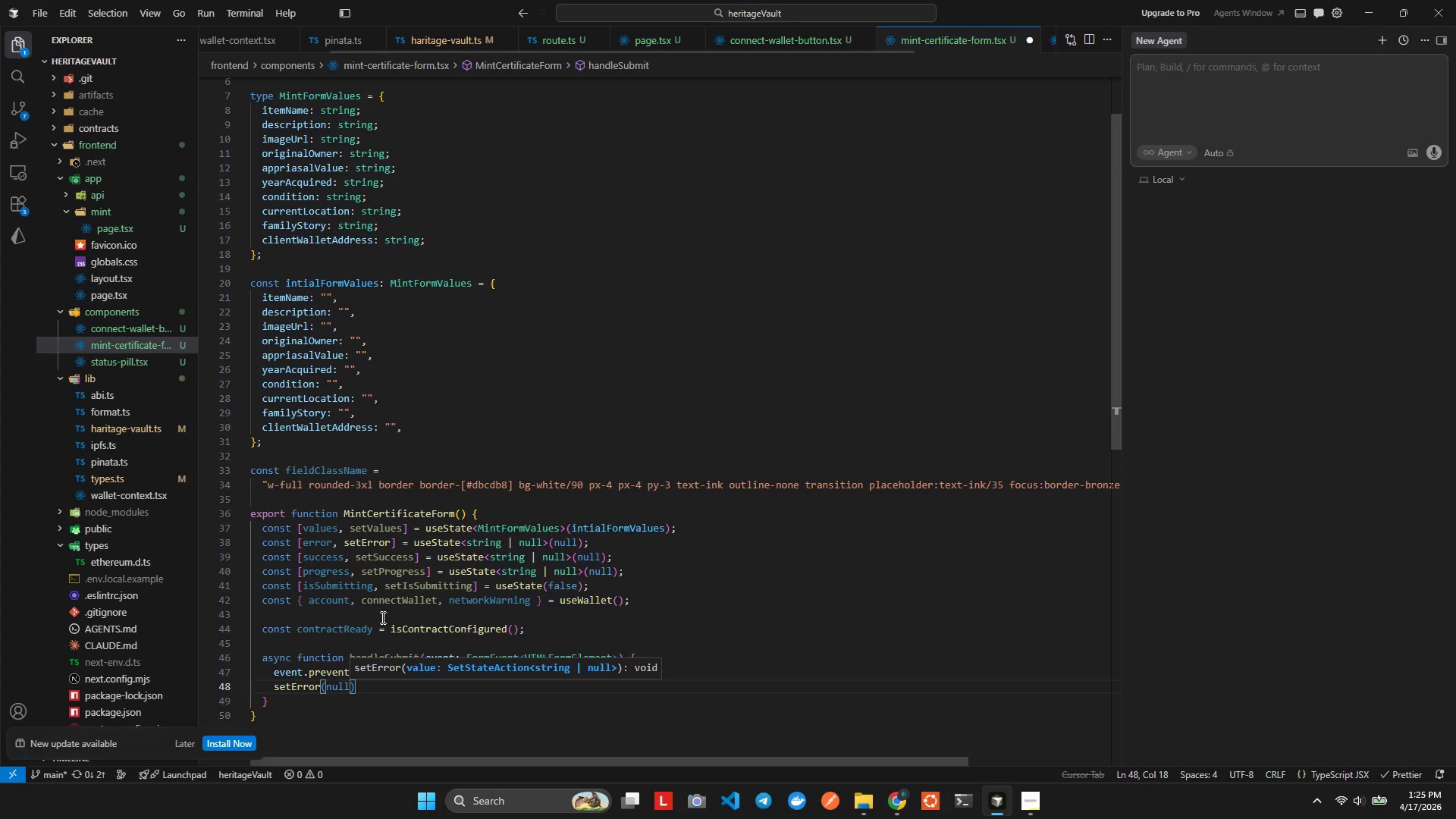 
key(ArrowRight)
 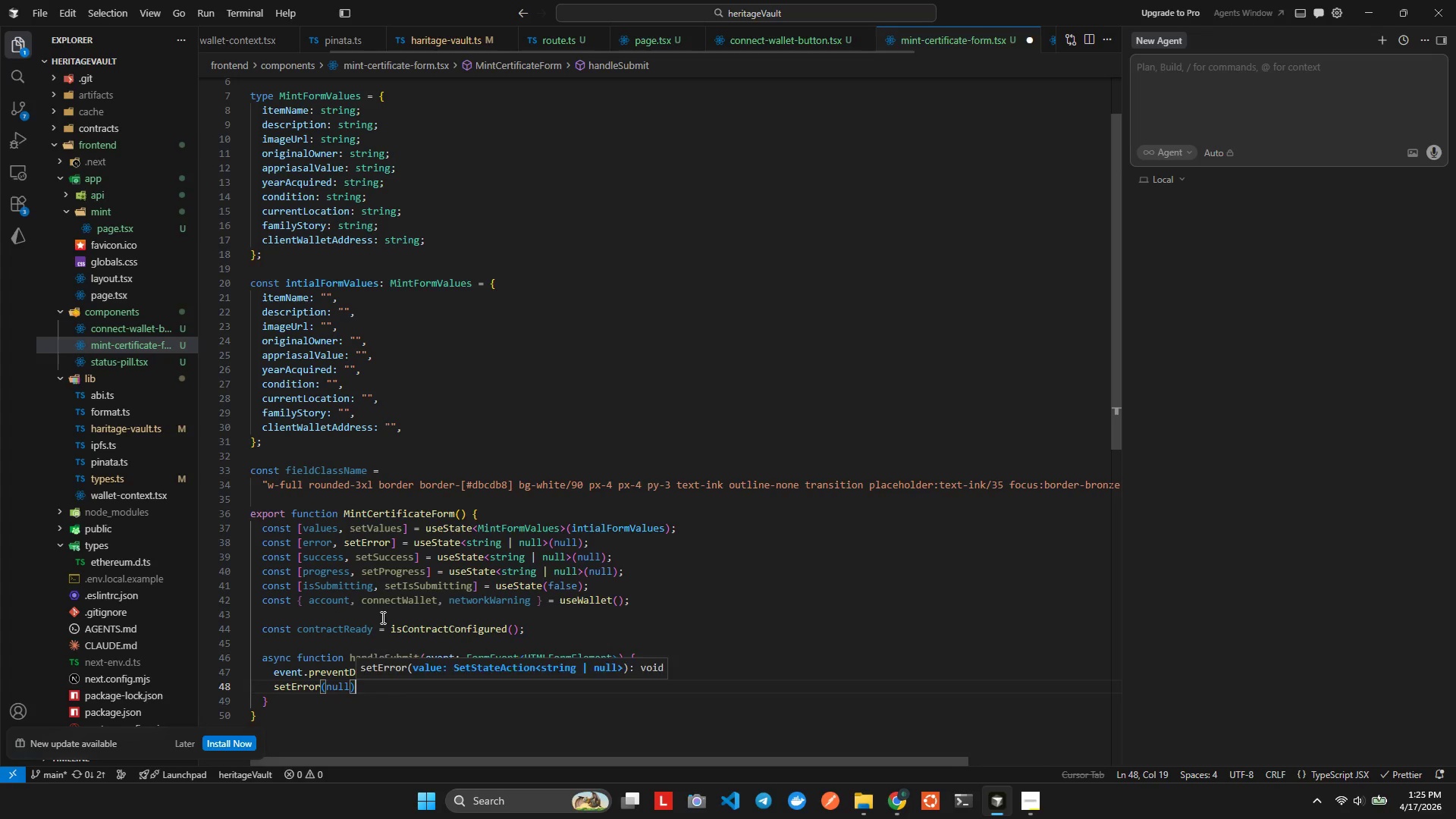 
key(L)
 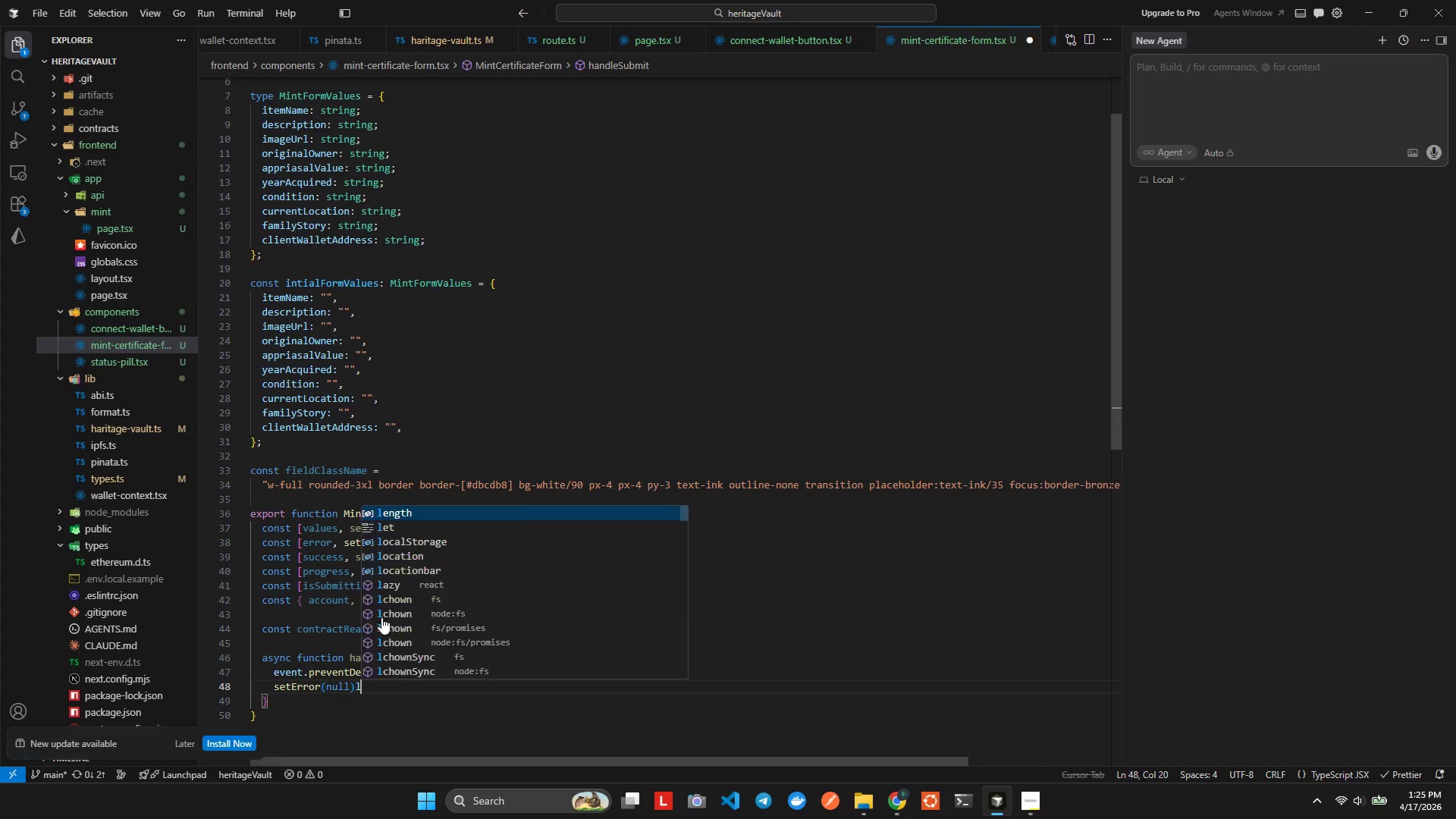 
key(Enter)
 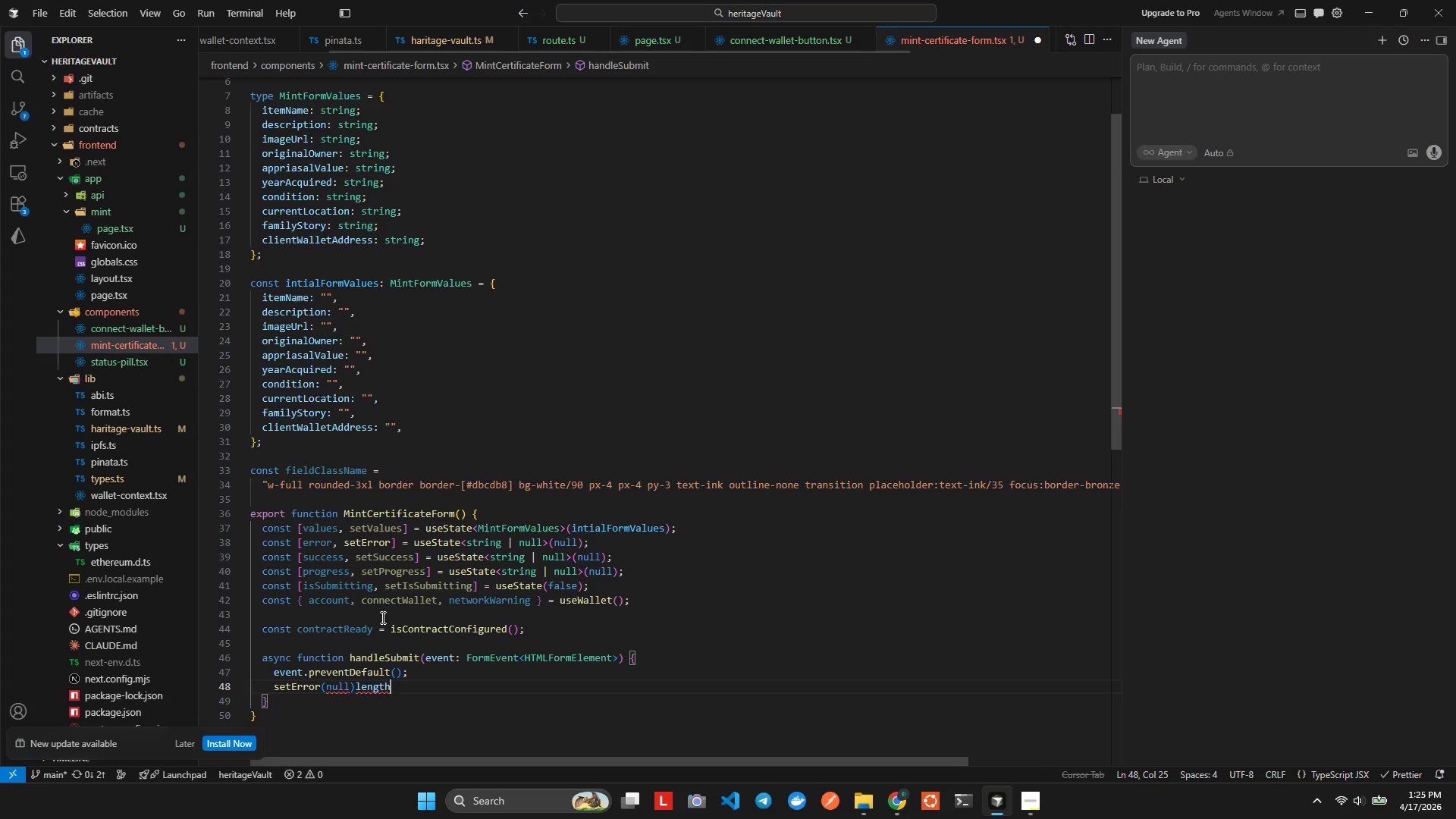 
key(Control+ControlLeft)
 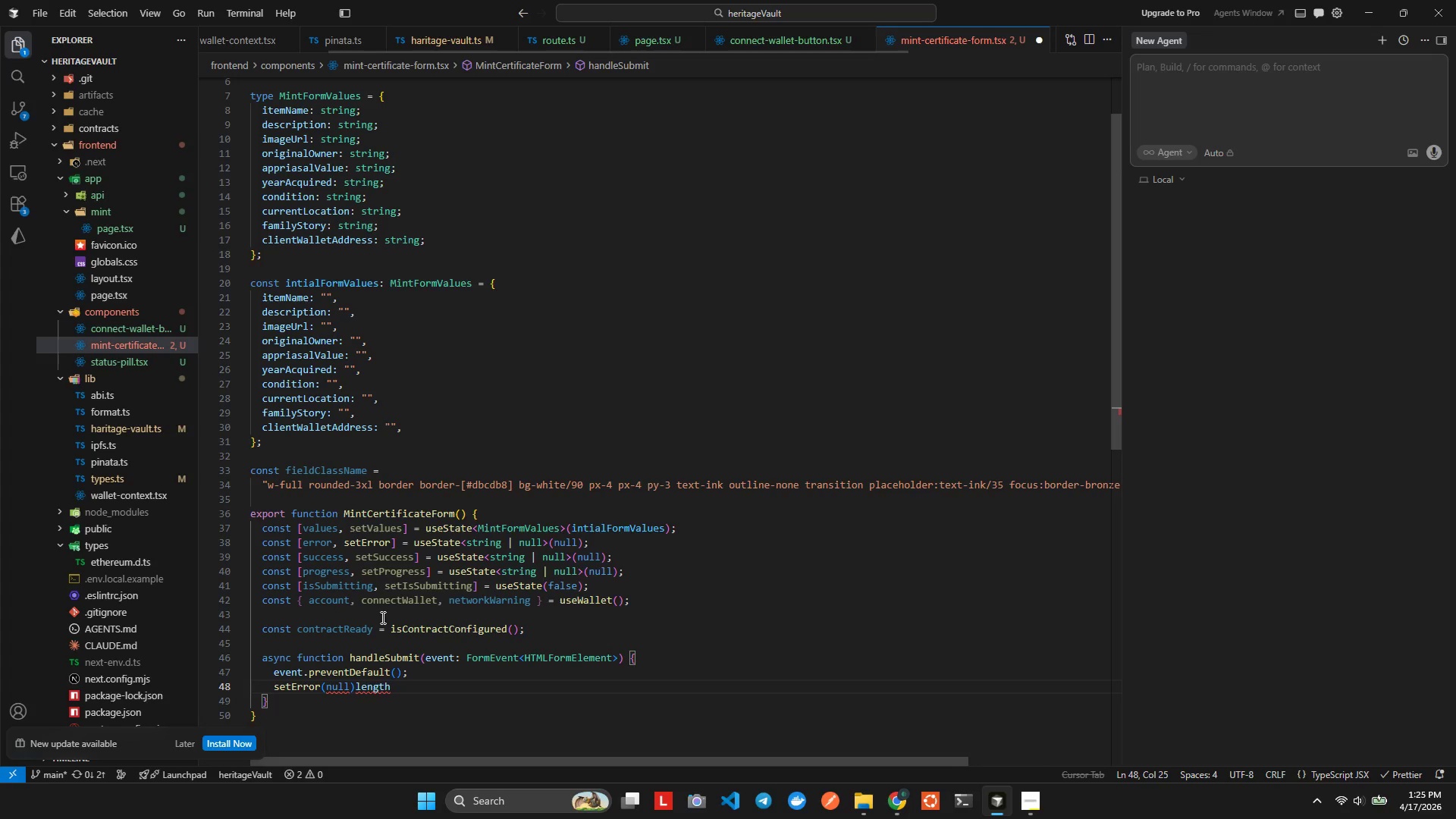 
key(Control+Z)
 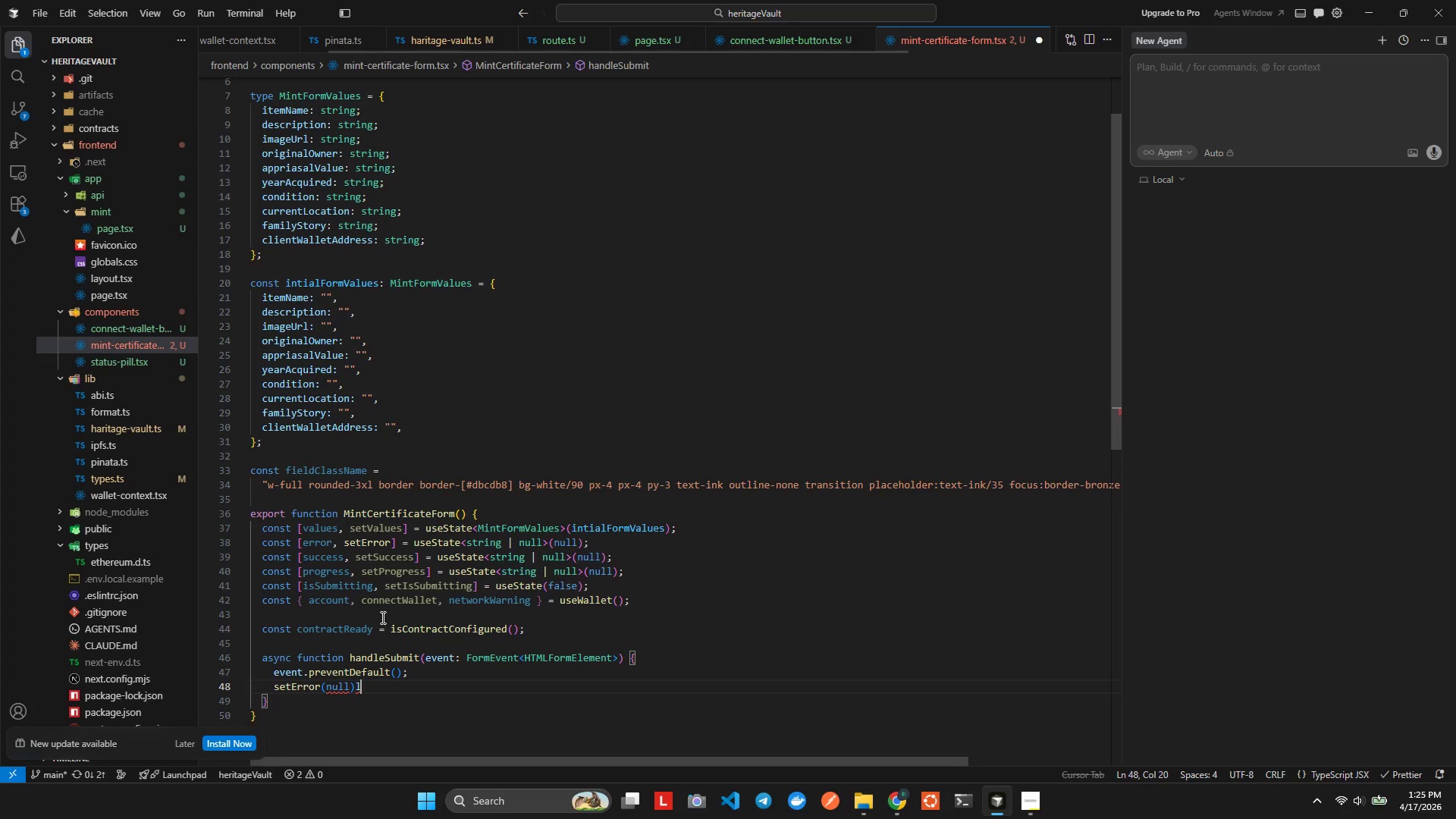 
key(Backspace)
 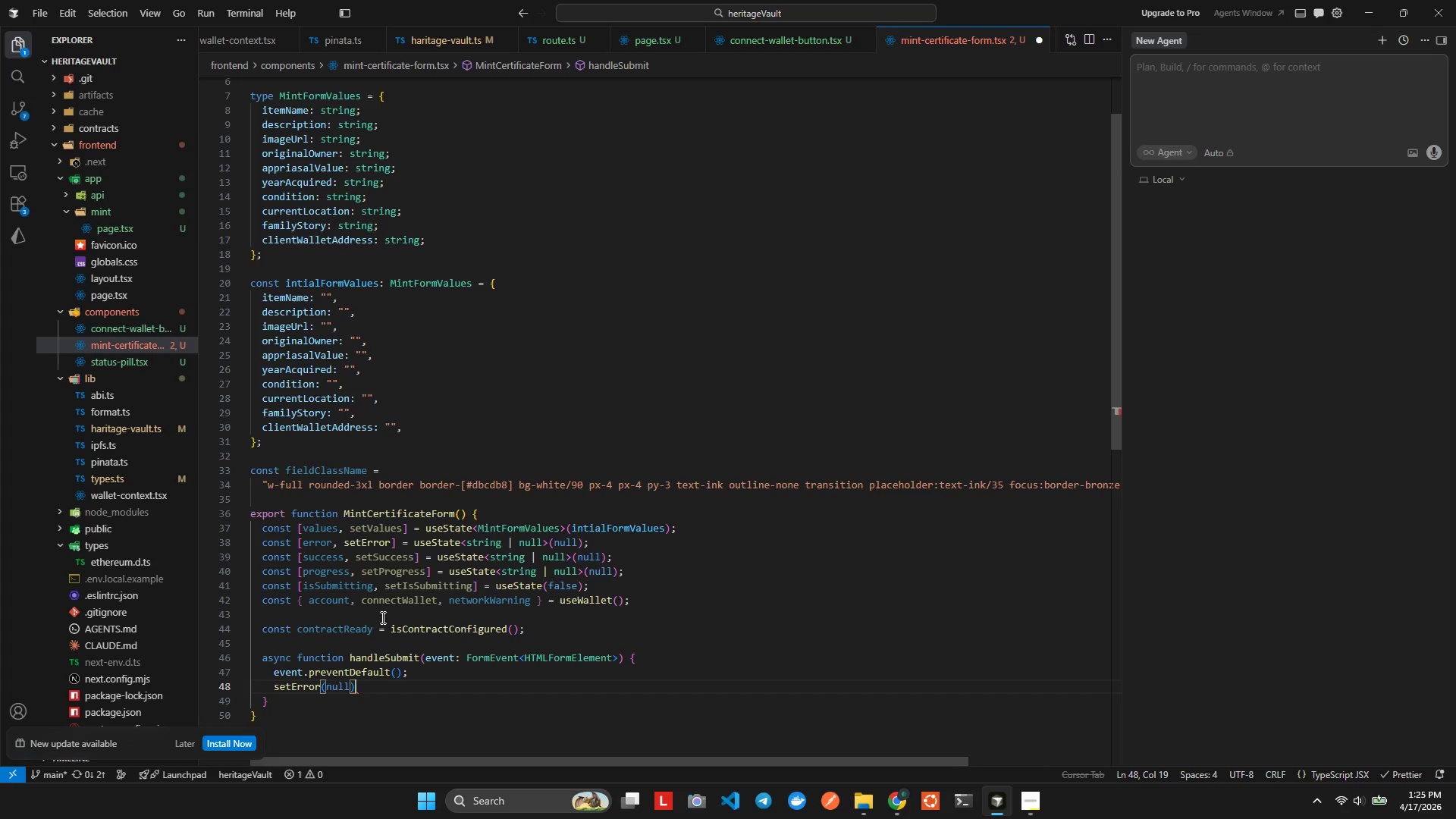 
key(Semicolon)
 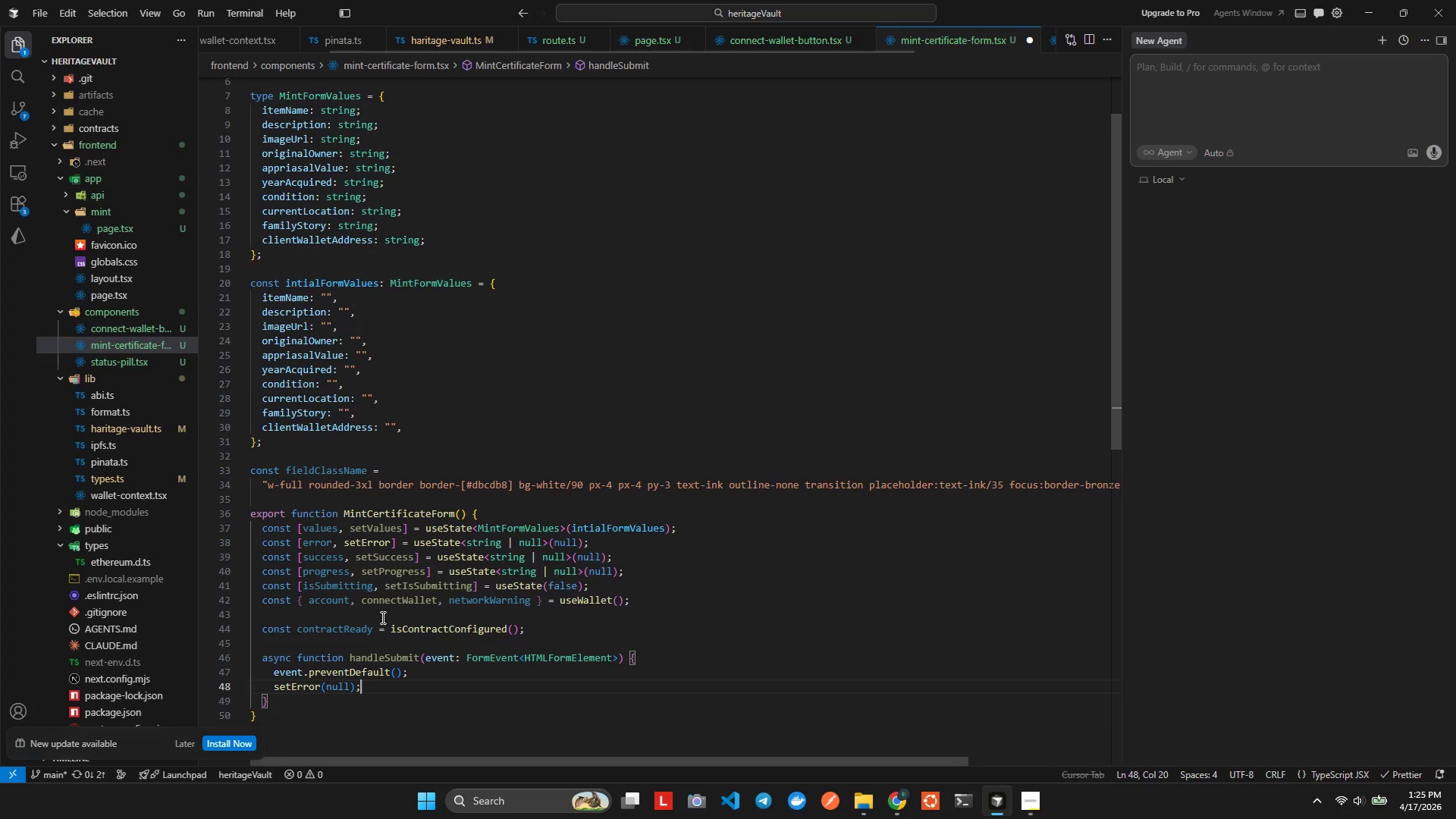 
key(Enter)
 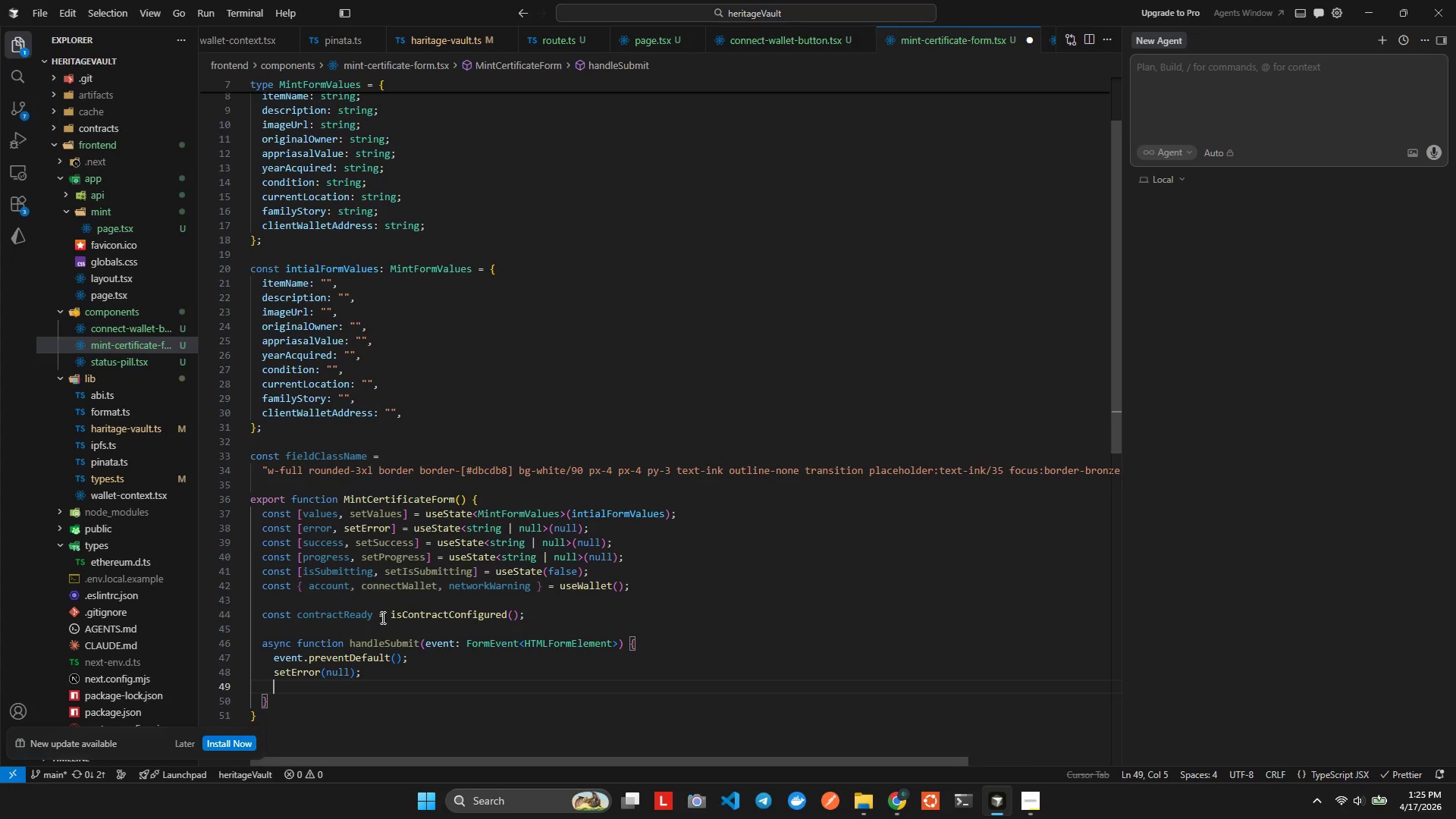 
type(setSucce)
 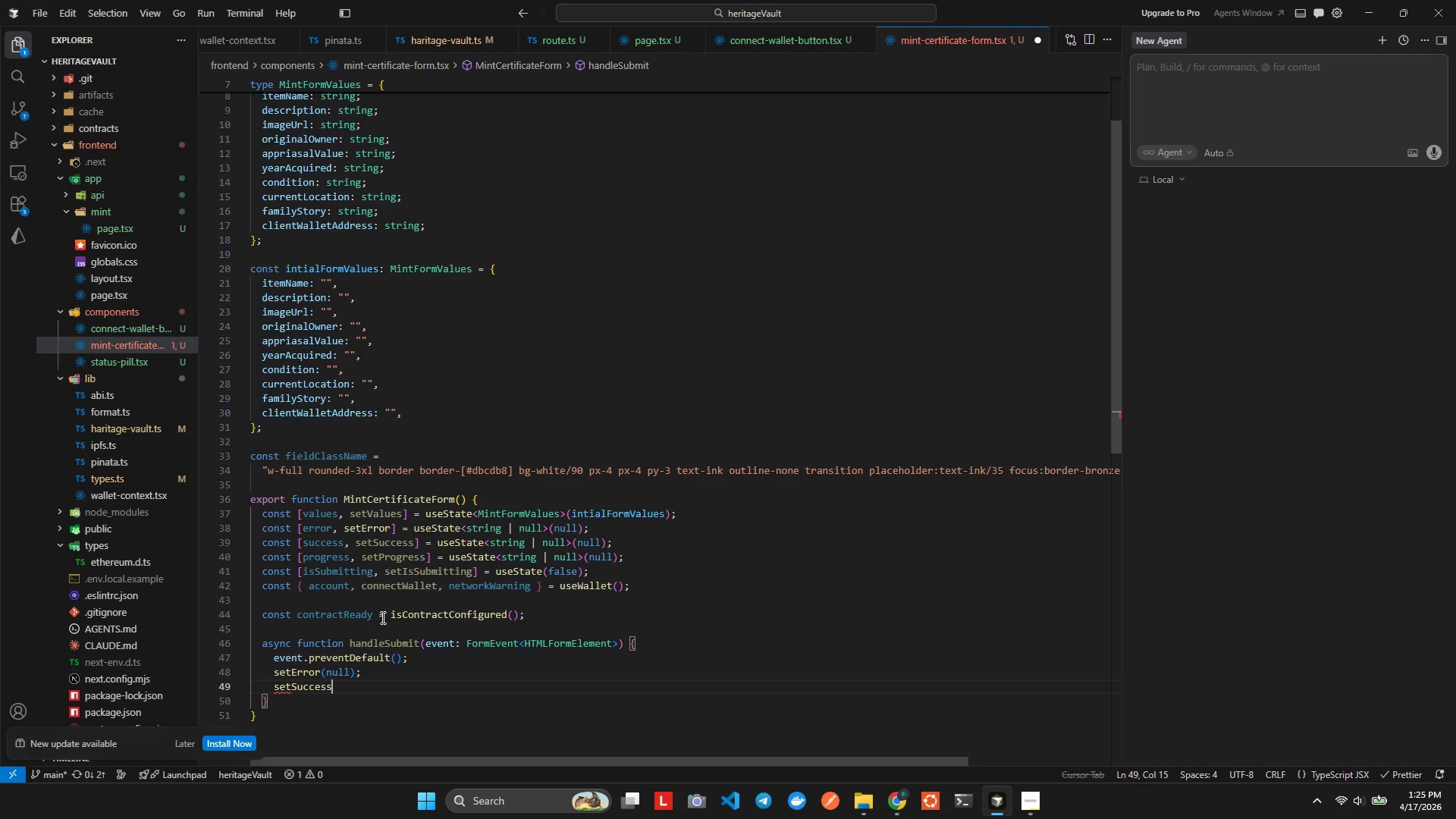 
 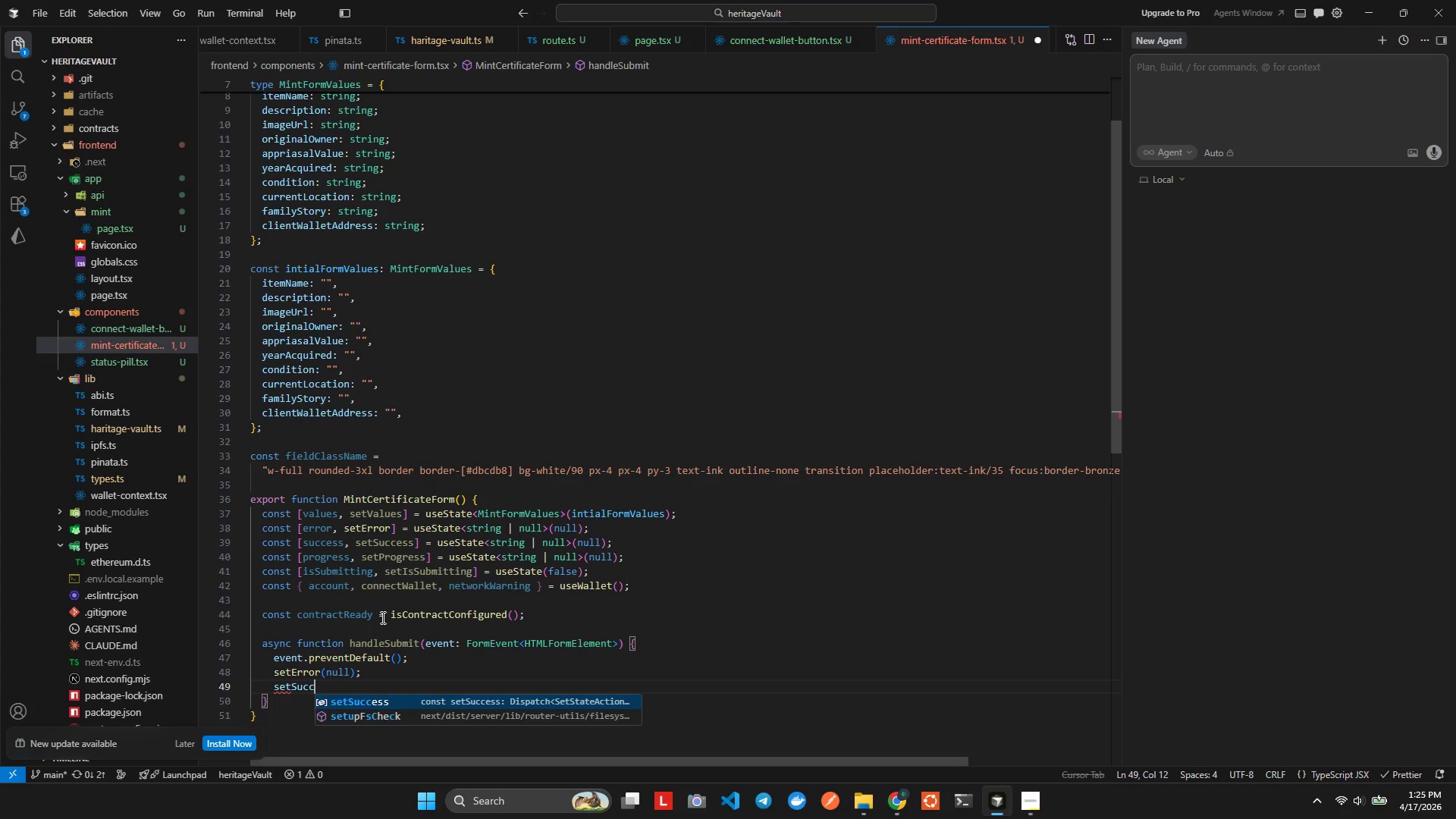 
key(Enter)
 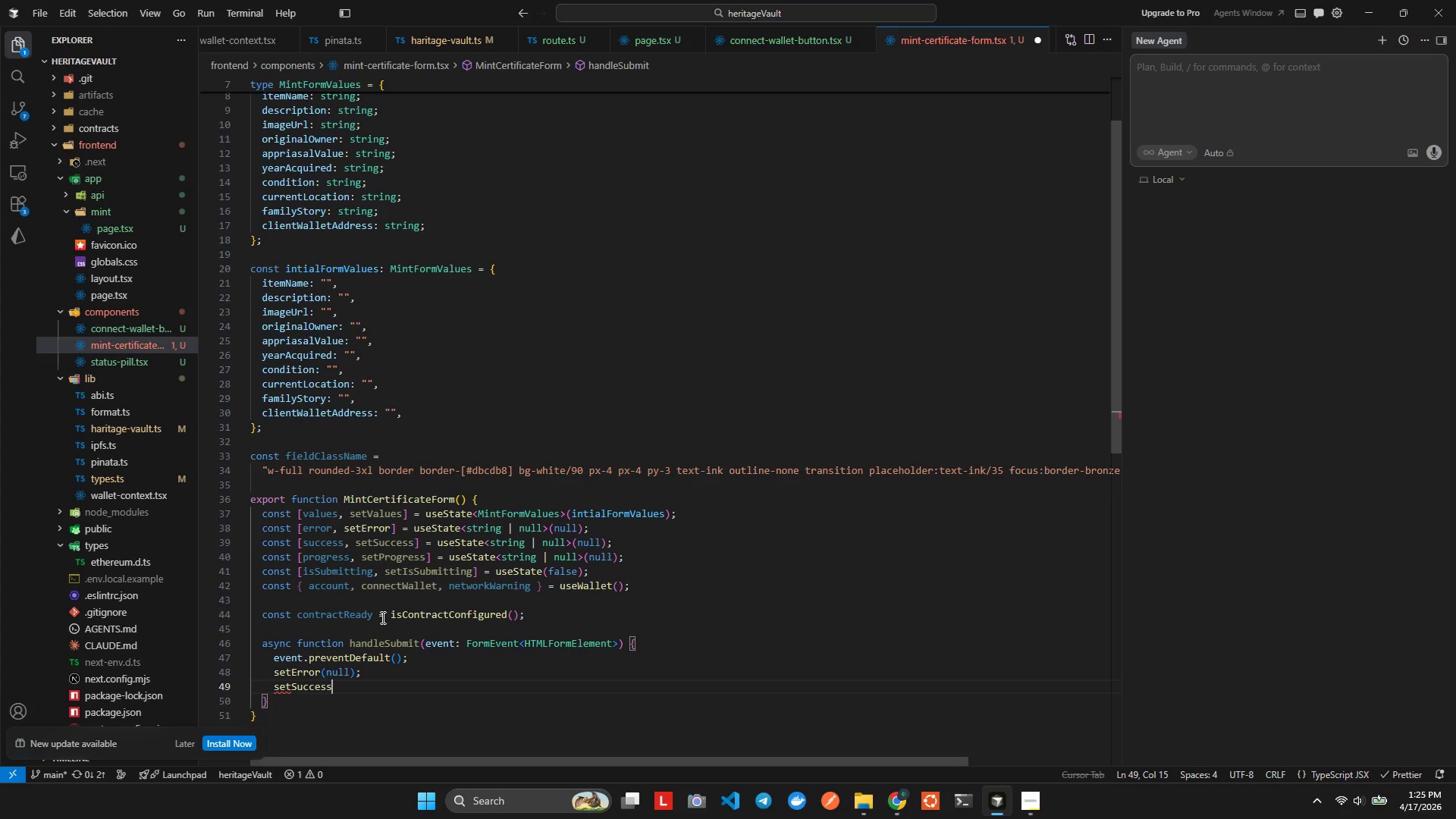 
type((null)
 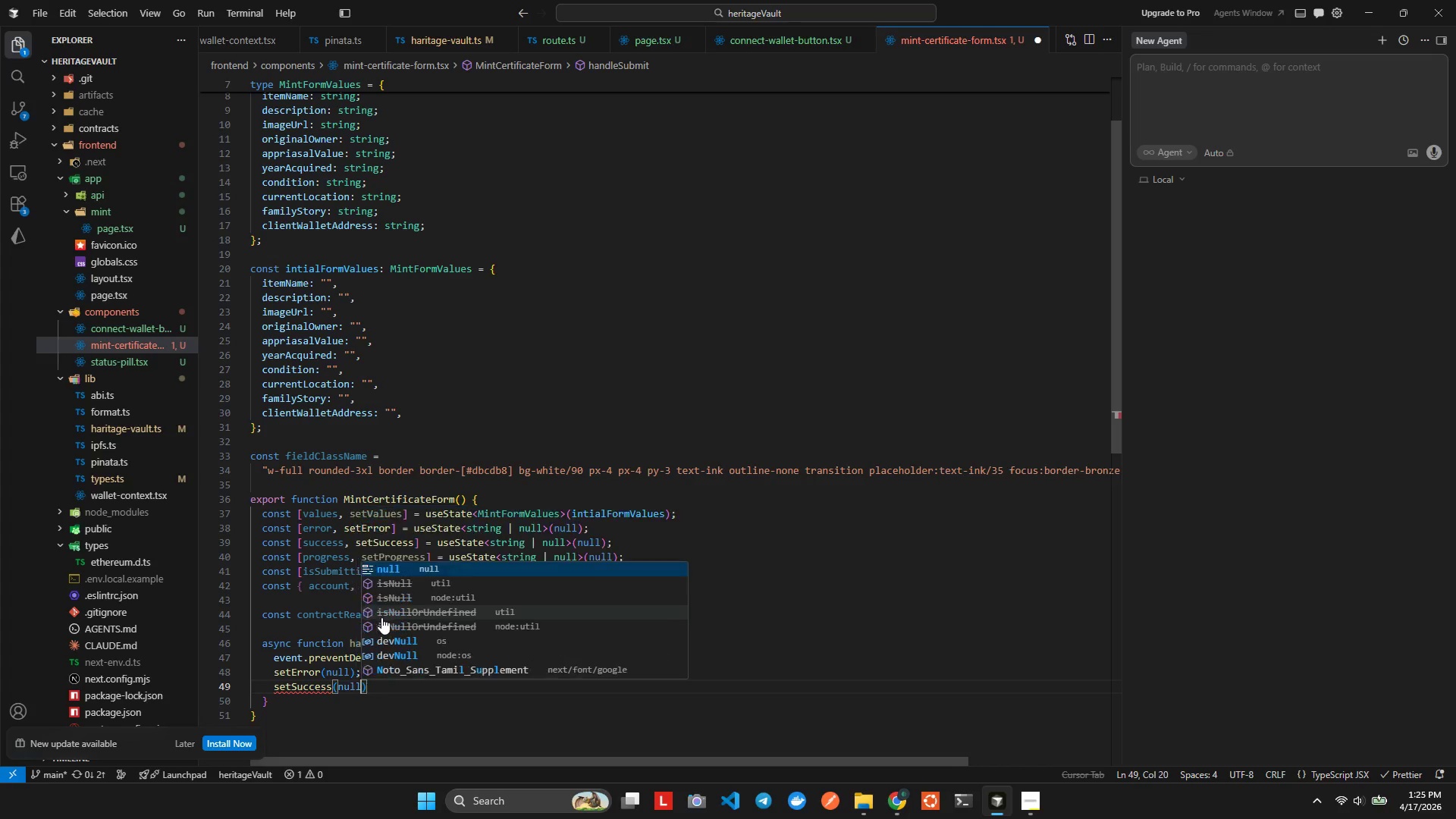 
key(Enter)
 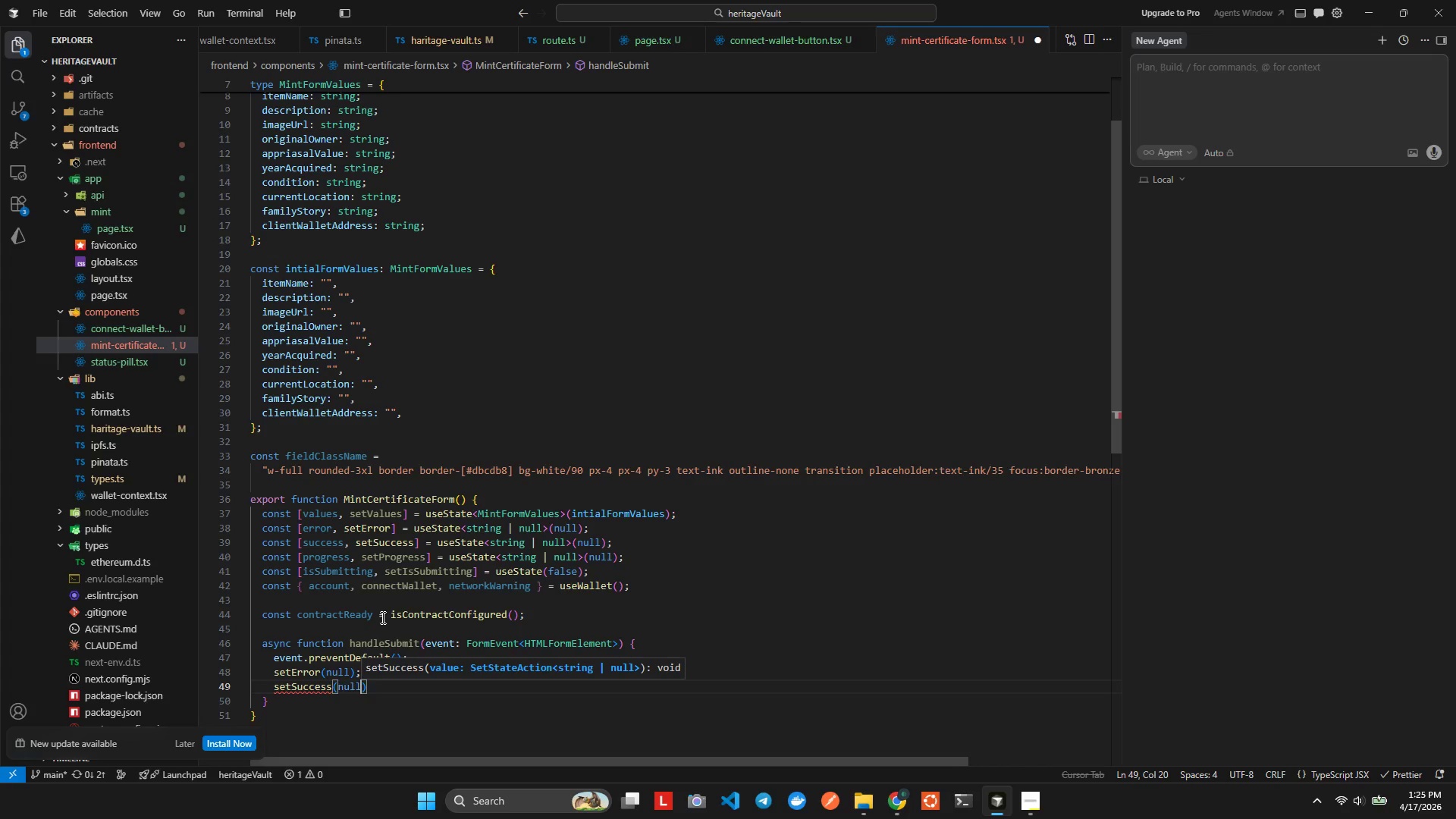 
key(Alt+AltLeft)
 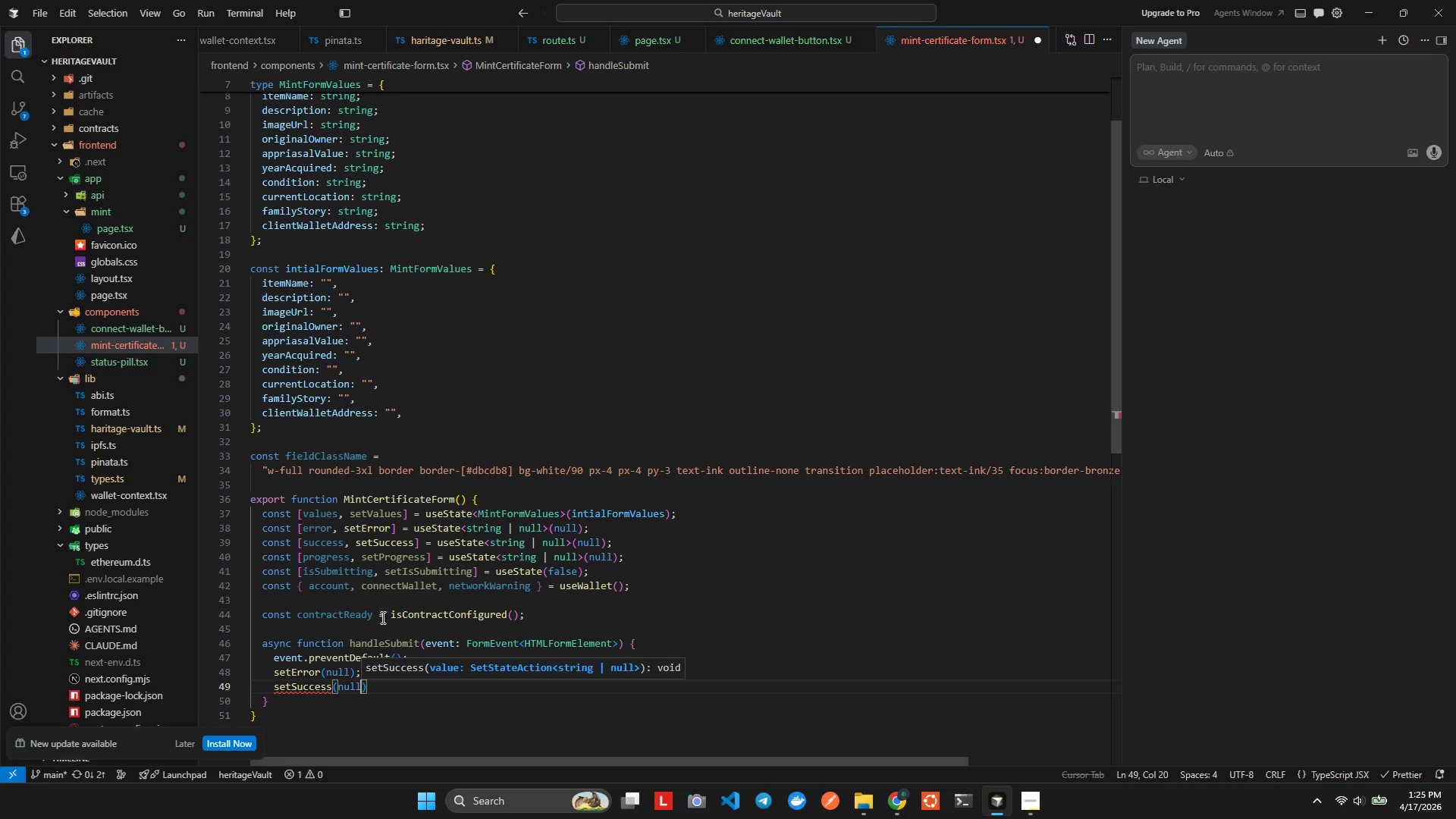 
key(Alt+Shift+ShiftLeft)
 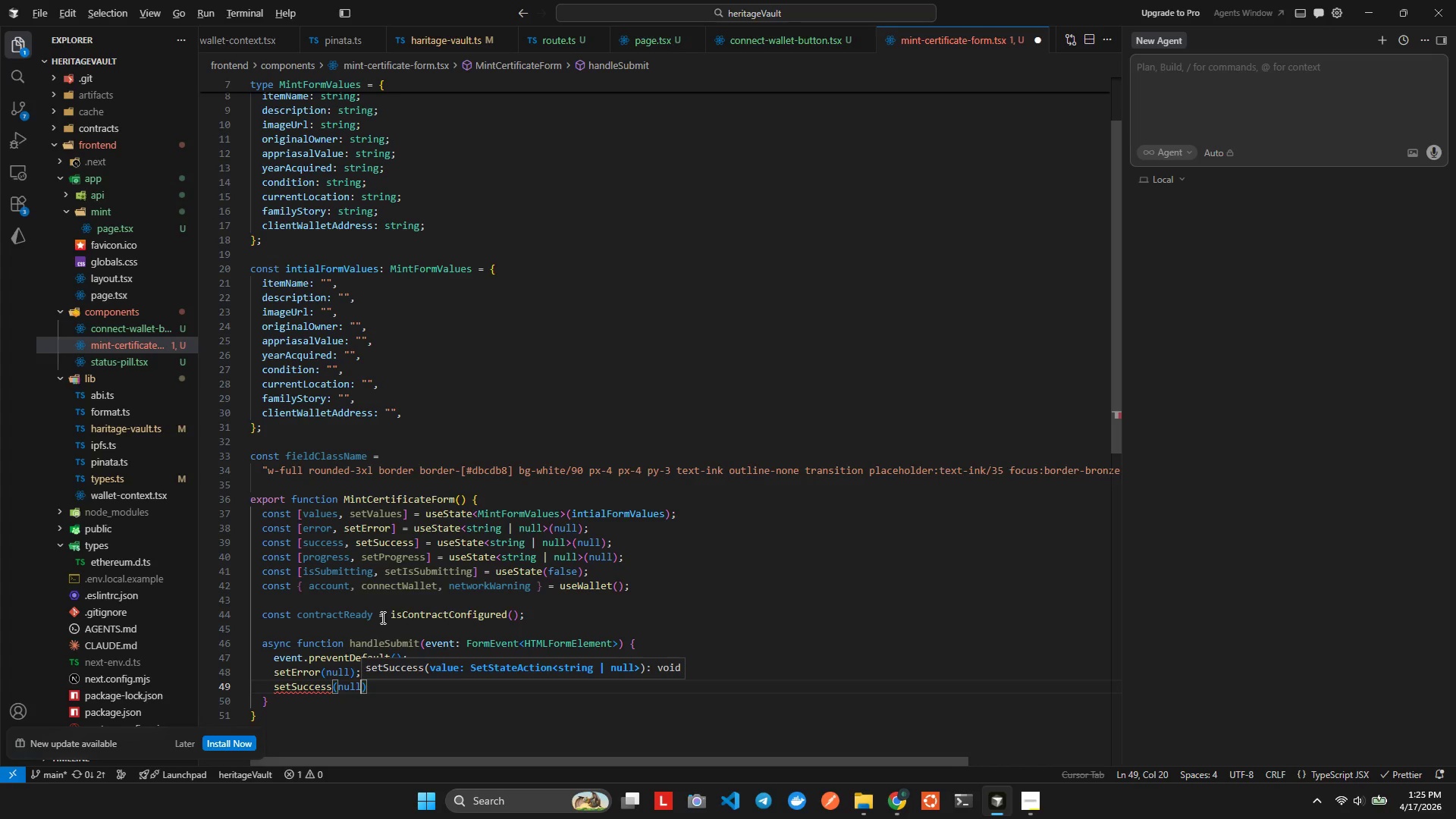 
key(Alt+Shift+F)
 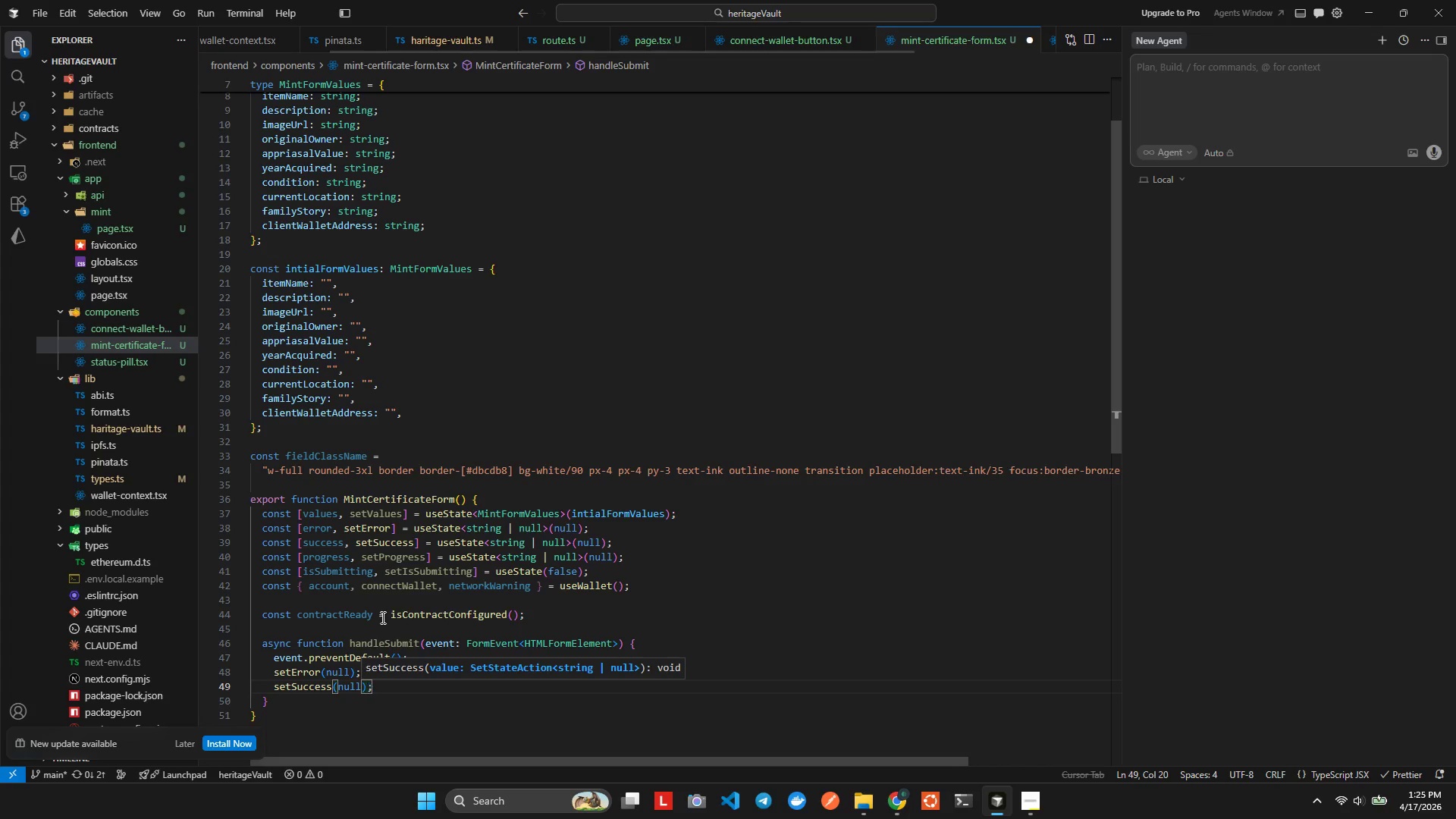 
key(Control+S)
 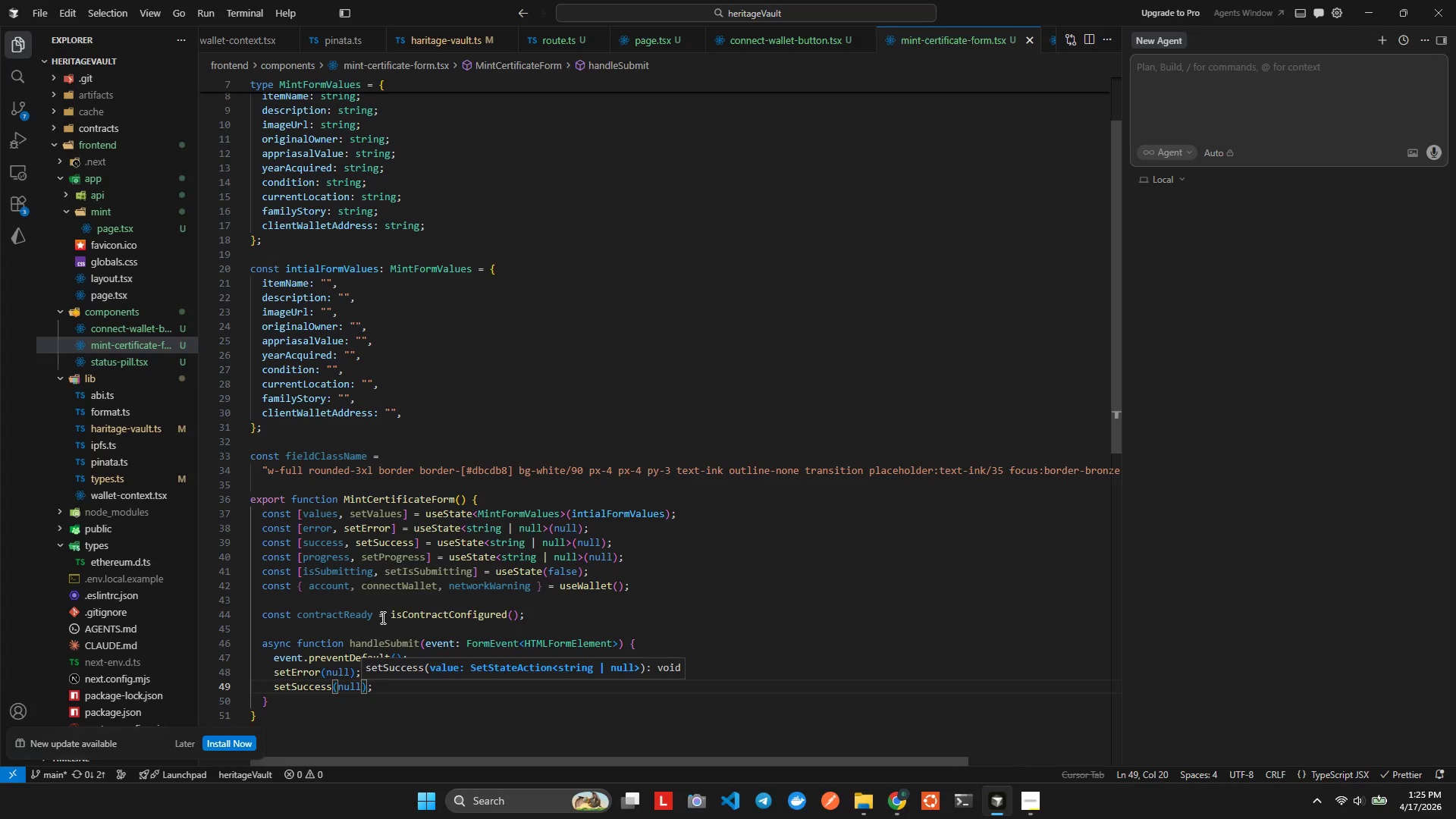 
key(ArrowRight)
 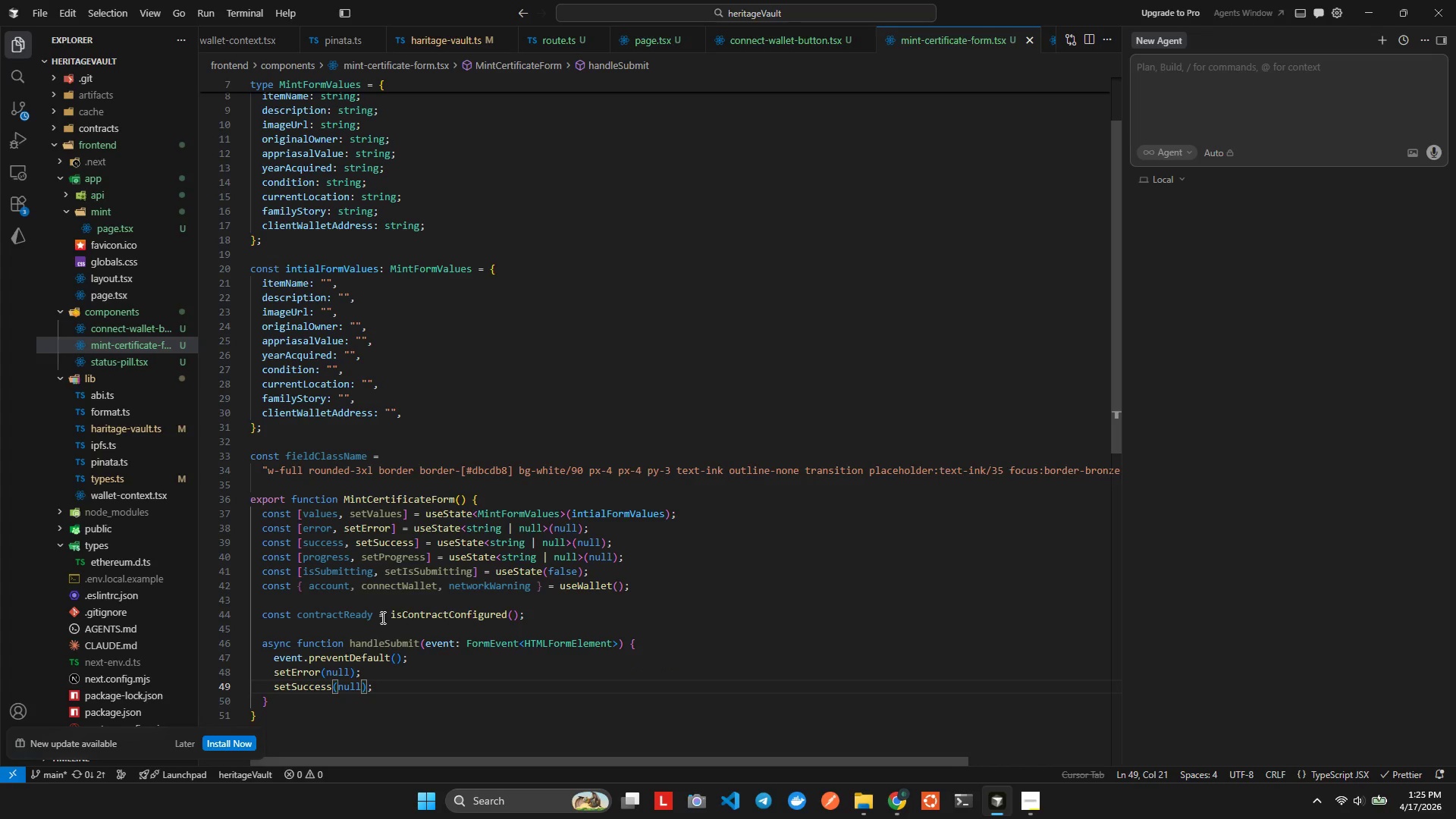 
key(ArrowRight)
 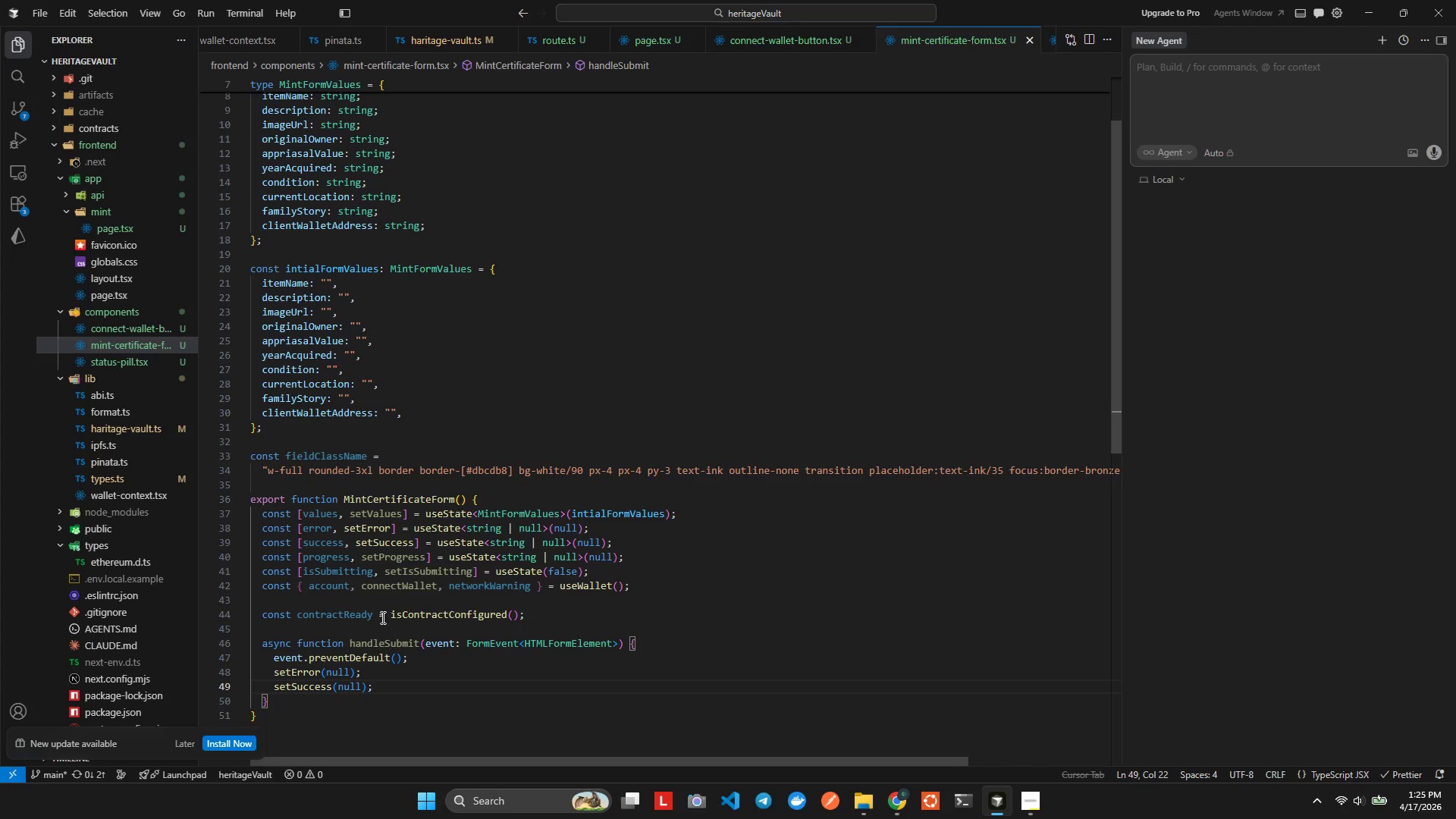 
key(Enter)
 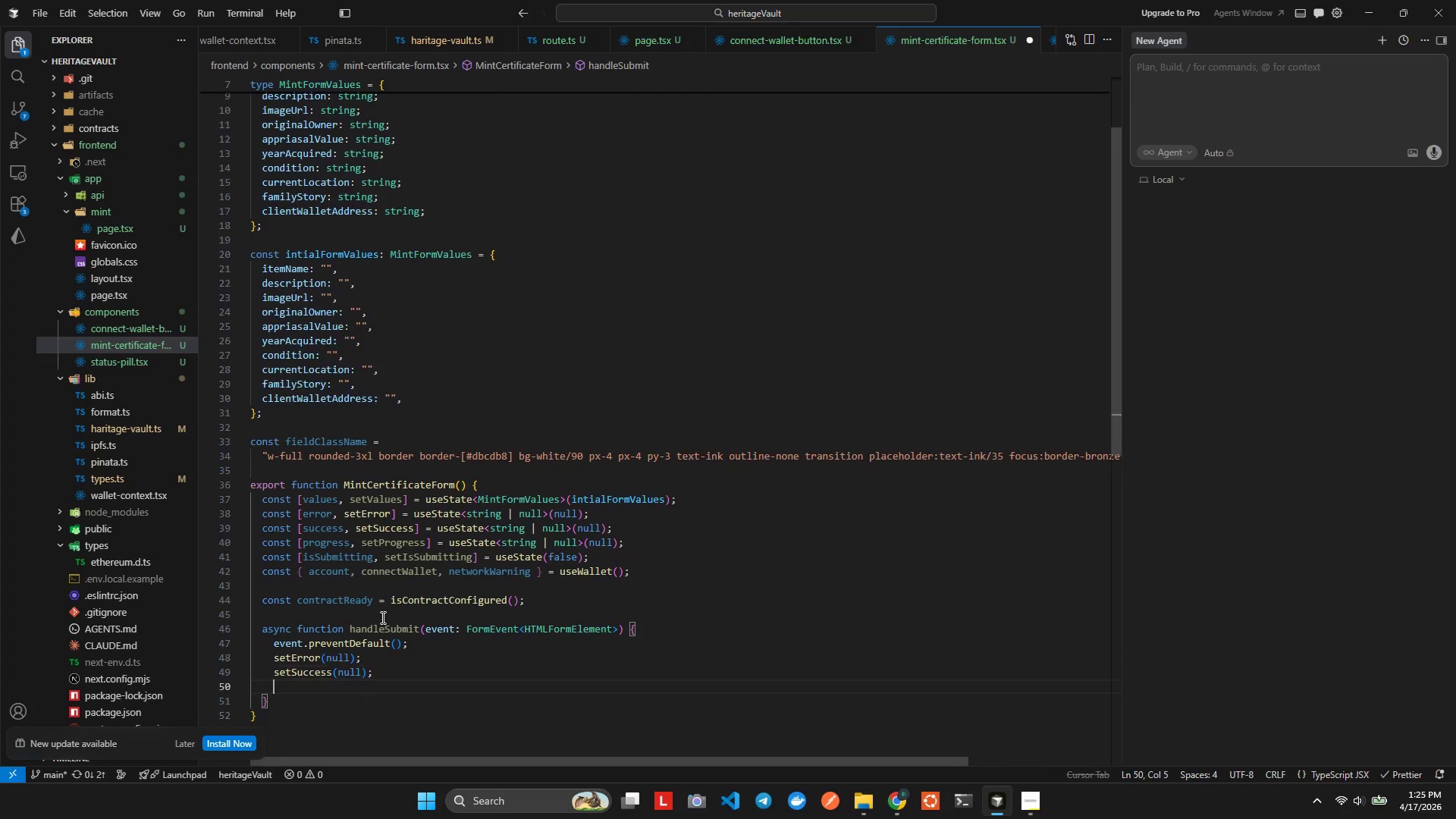 
key(Enter)
 